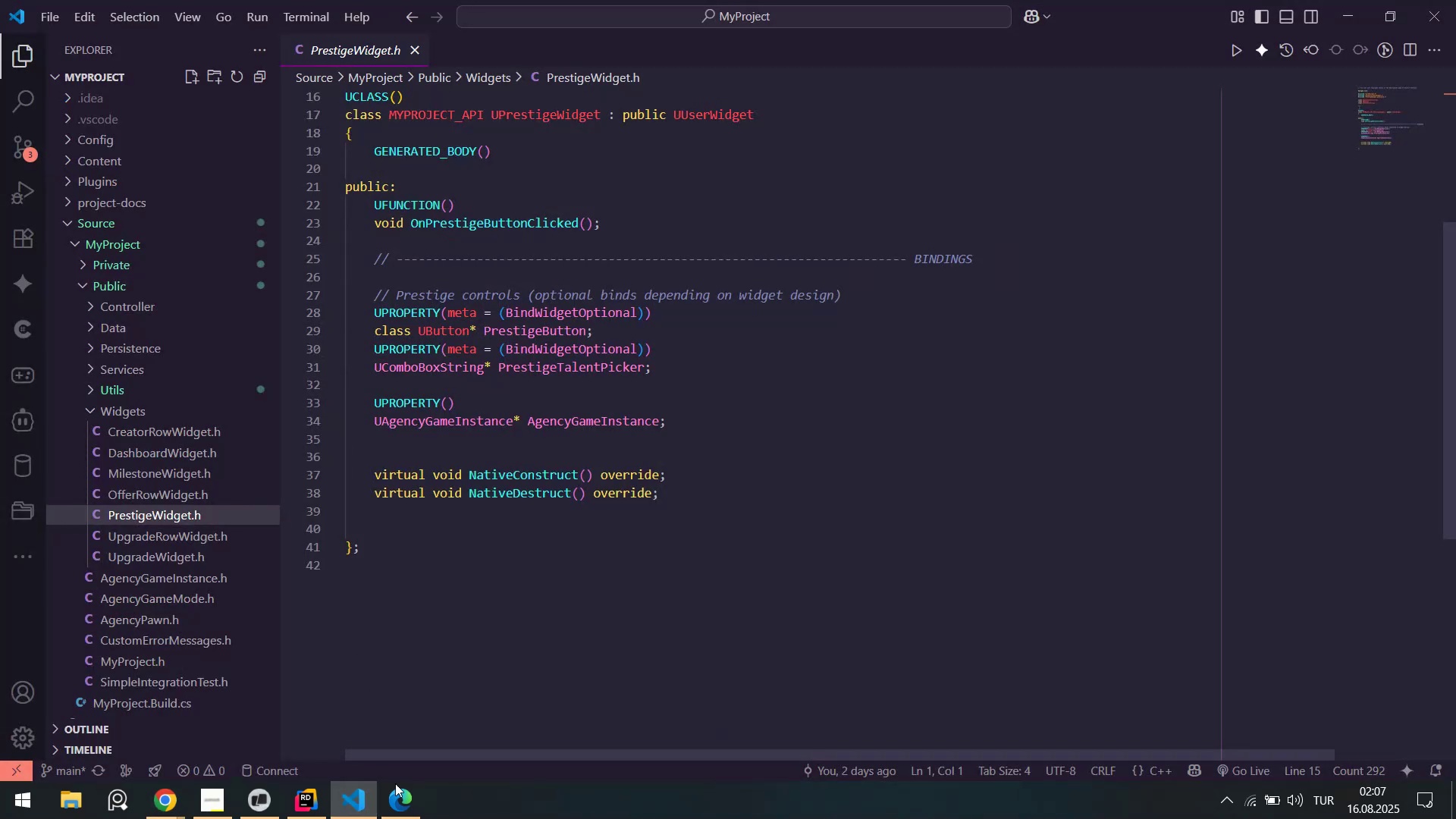 
left_click([363, 794])
 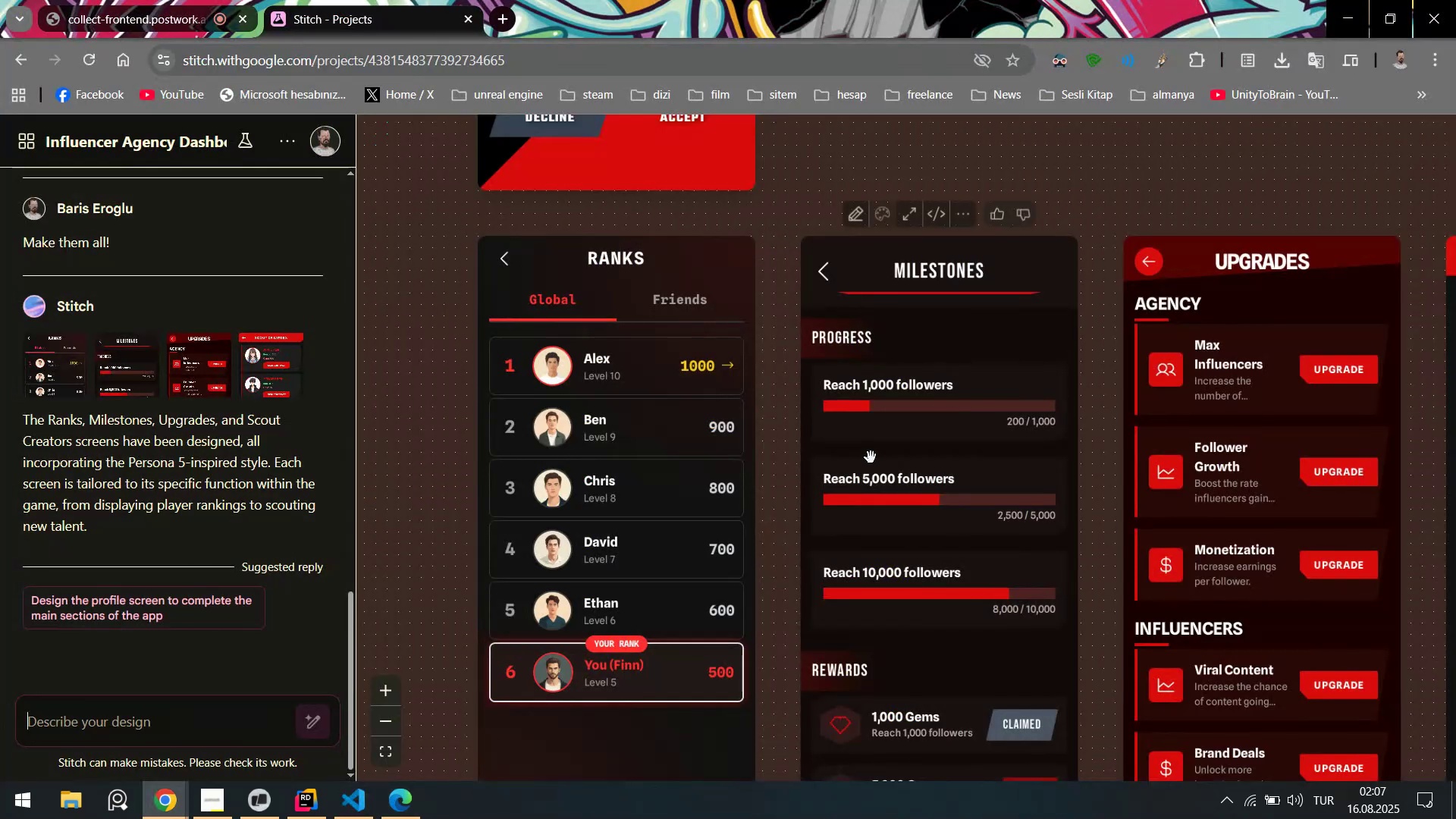 
hold_key(key=ControlLeft, duration=0.35)
scroll: coordinate [930, 423], scroll_direction: down, amount: 4.0
 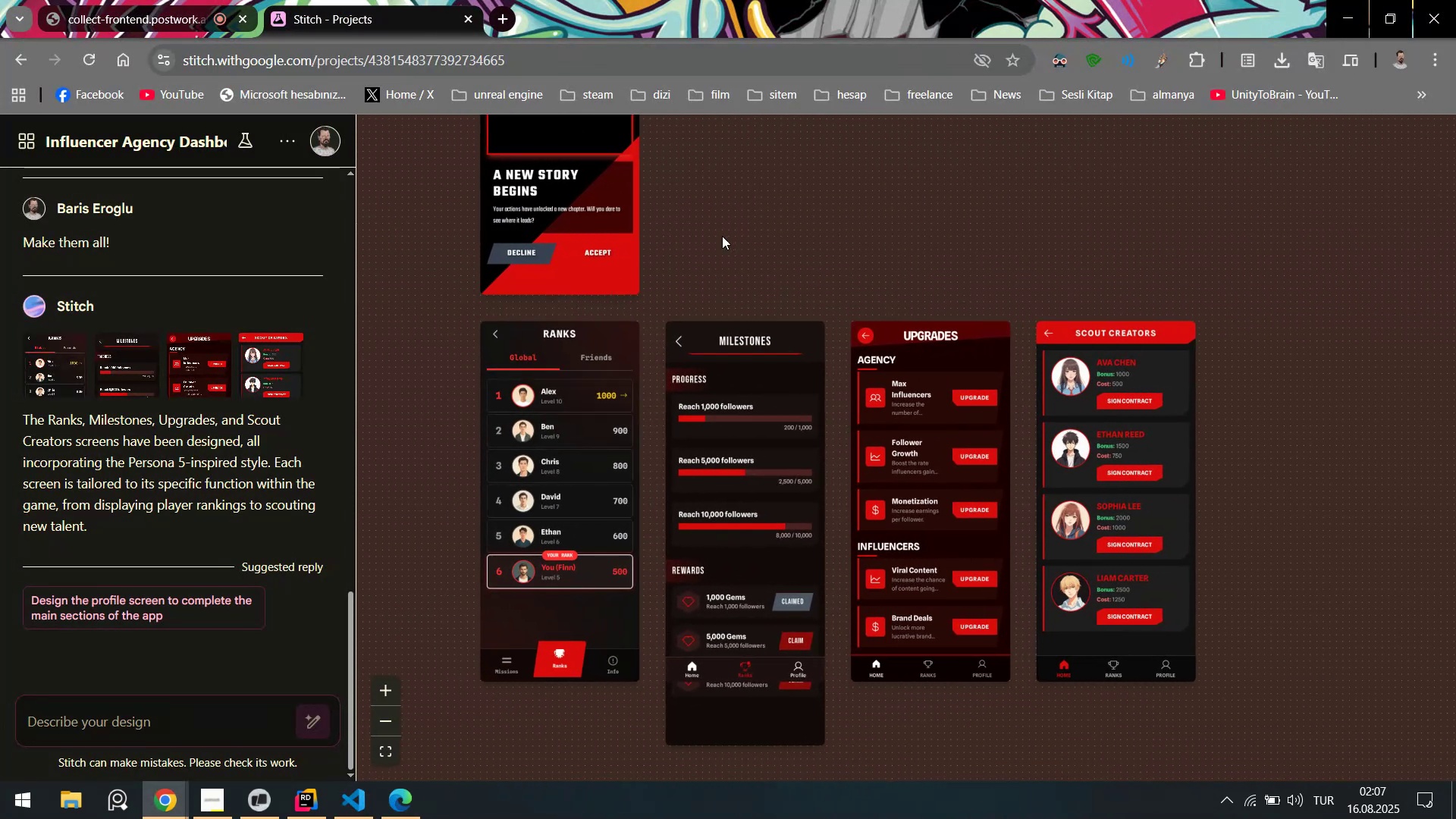 
hold_key(key=ControlLeft, duration=0.32)
scroll: coordinate [768, 419], scroll_direction: down, amount: 3.0
 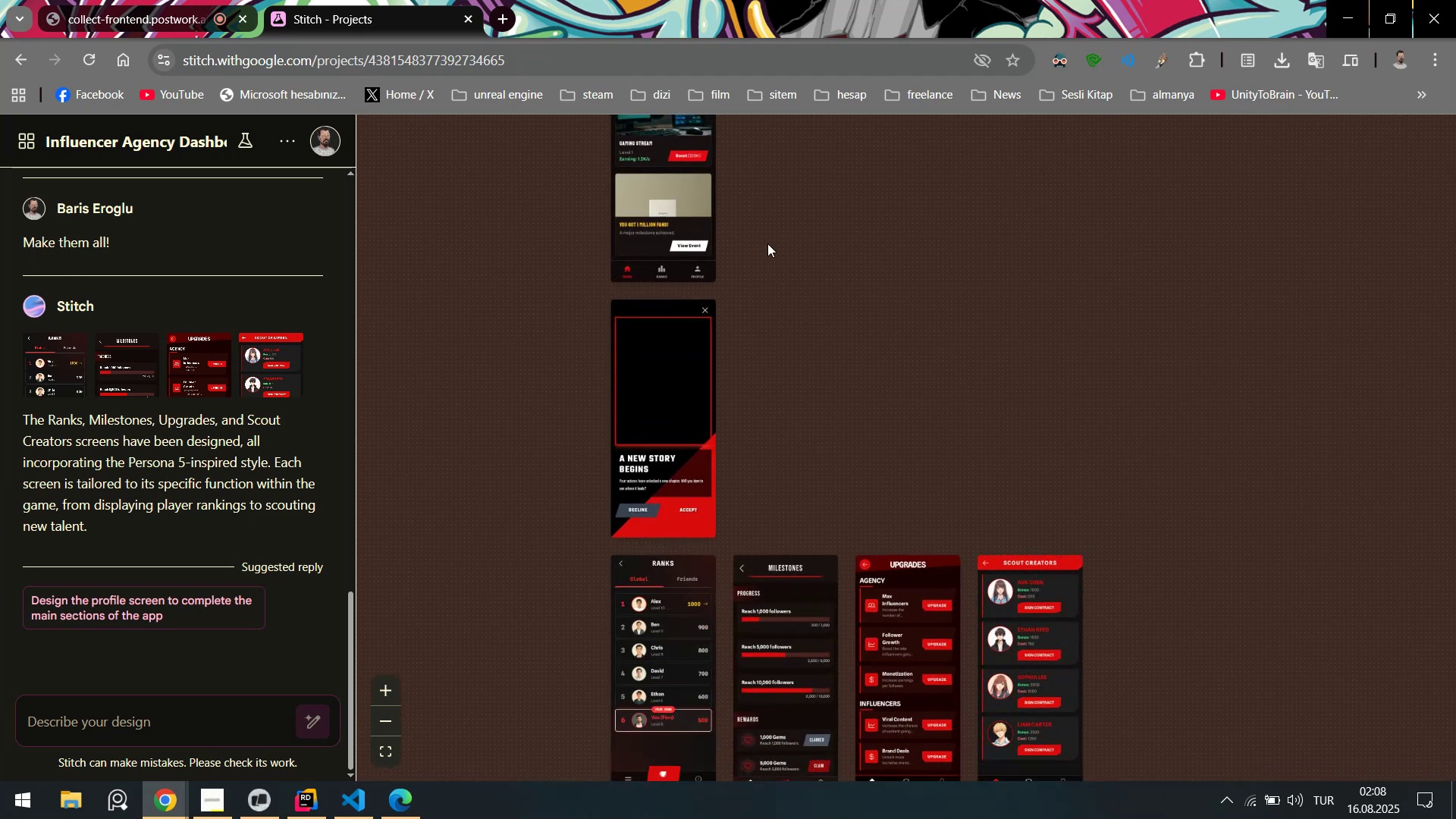 
hold_key(key=ControlLeft, duration=0.45)
scroll: coordinate [858, 426], scroll_direction: up, amount: 6.0
 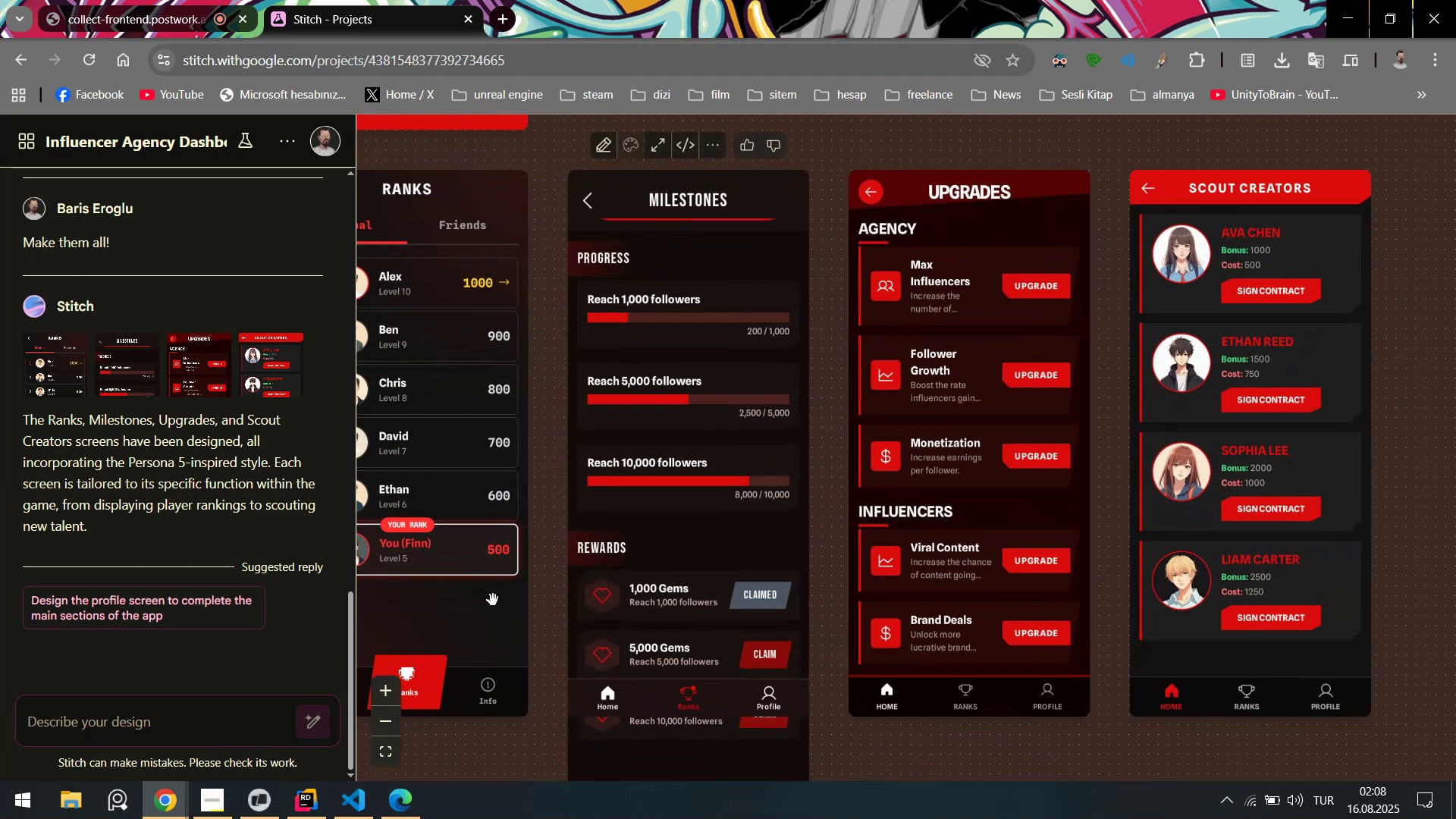 
left_click([353, 805])
 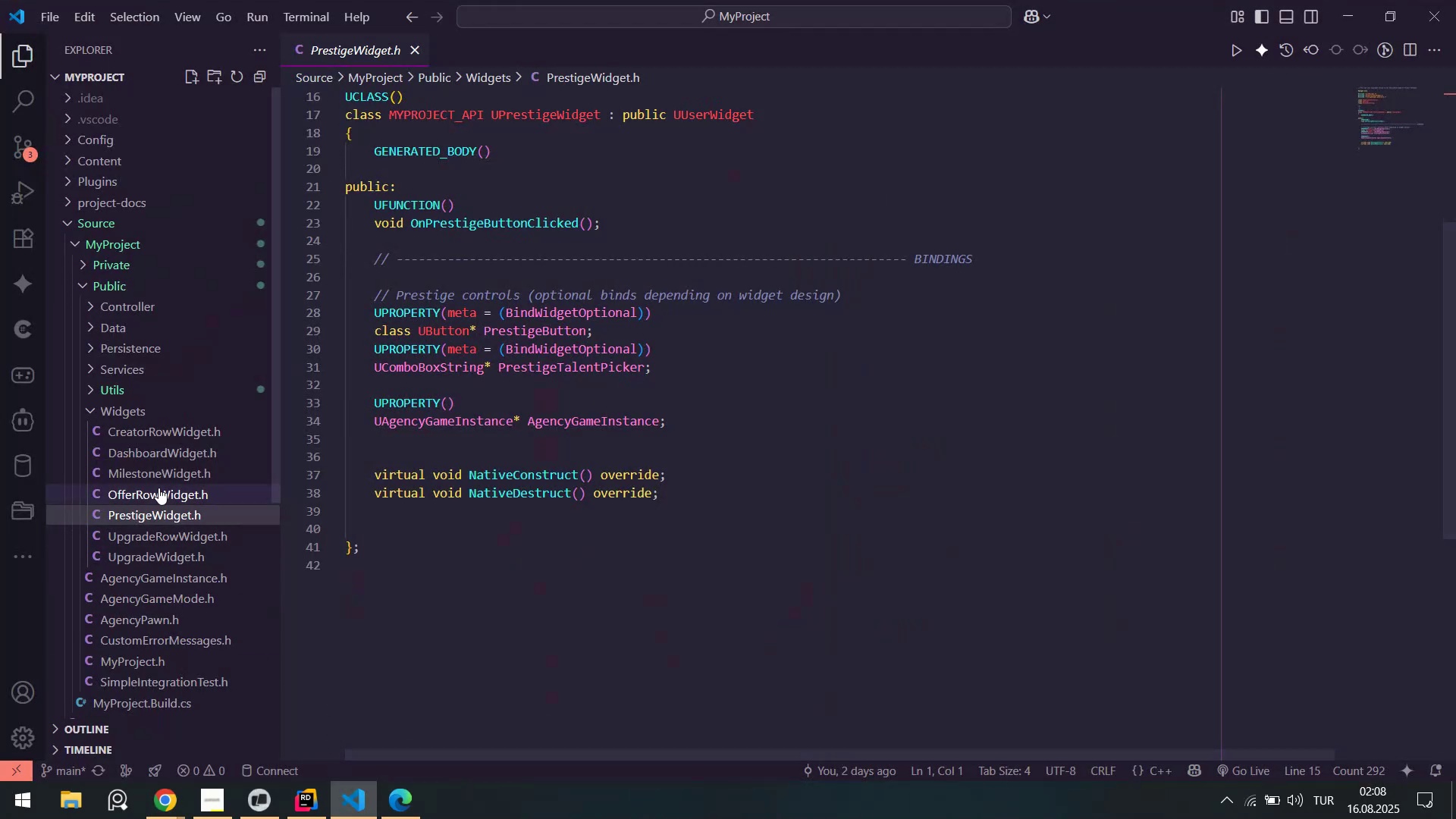 
left_click([162, 469])
 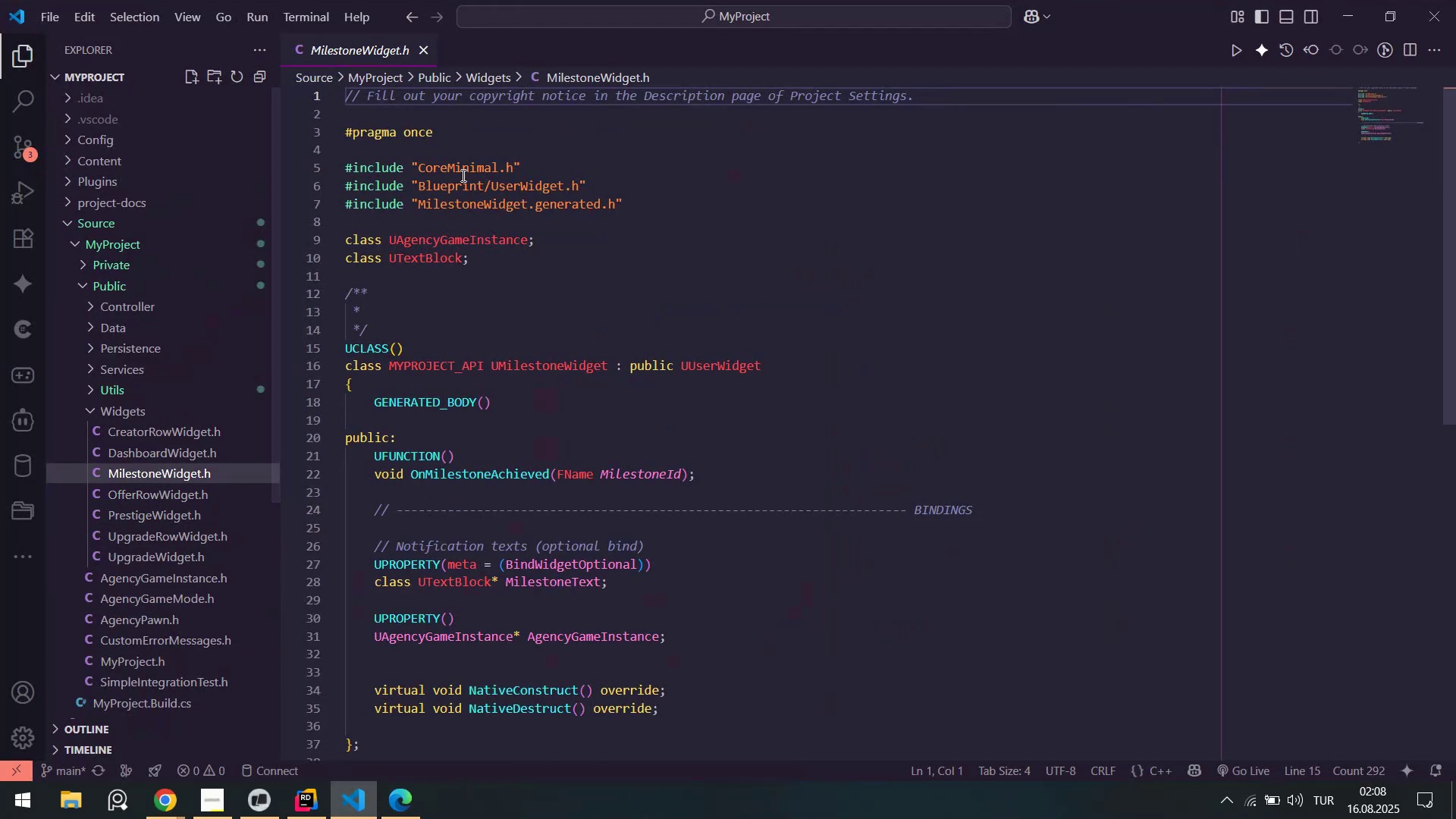 
scroll: coordinate [575, 491], scroll_direction: down, amount: 3.0
 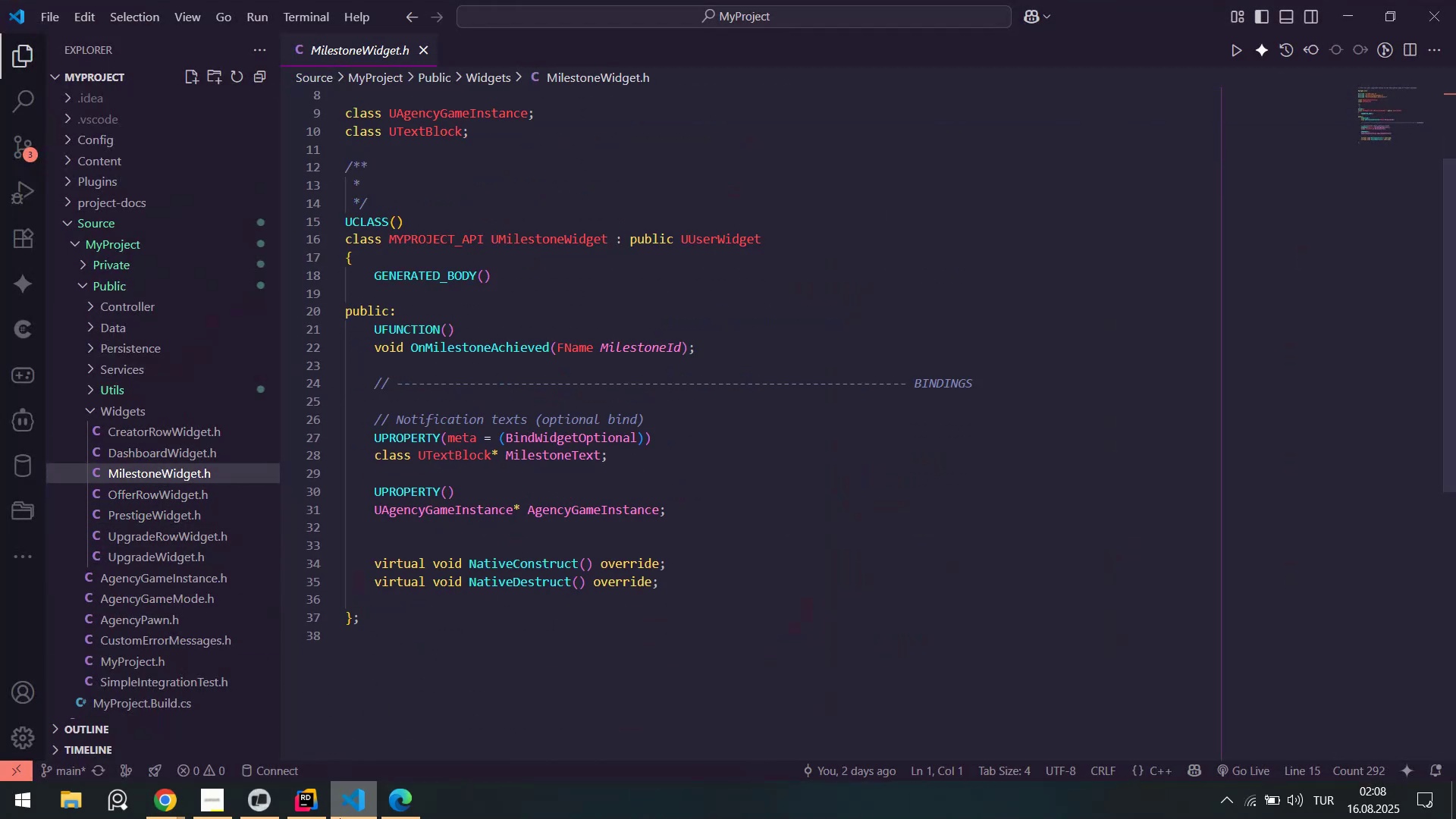 
left_click([347, 818])
 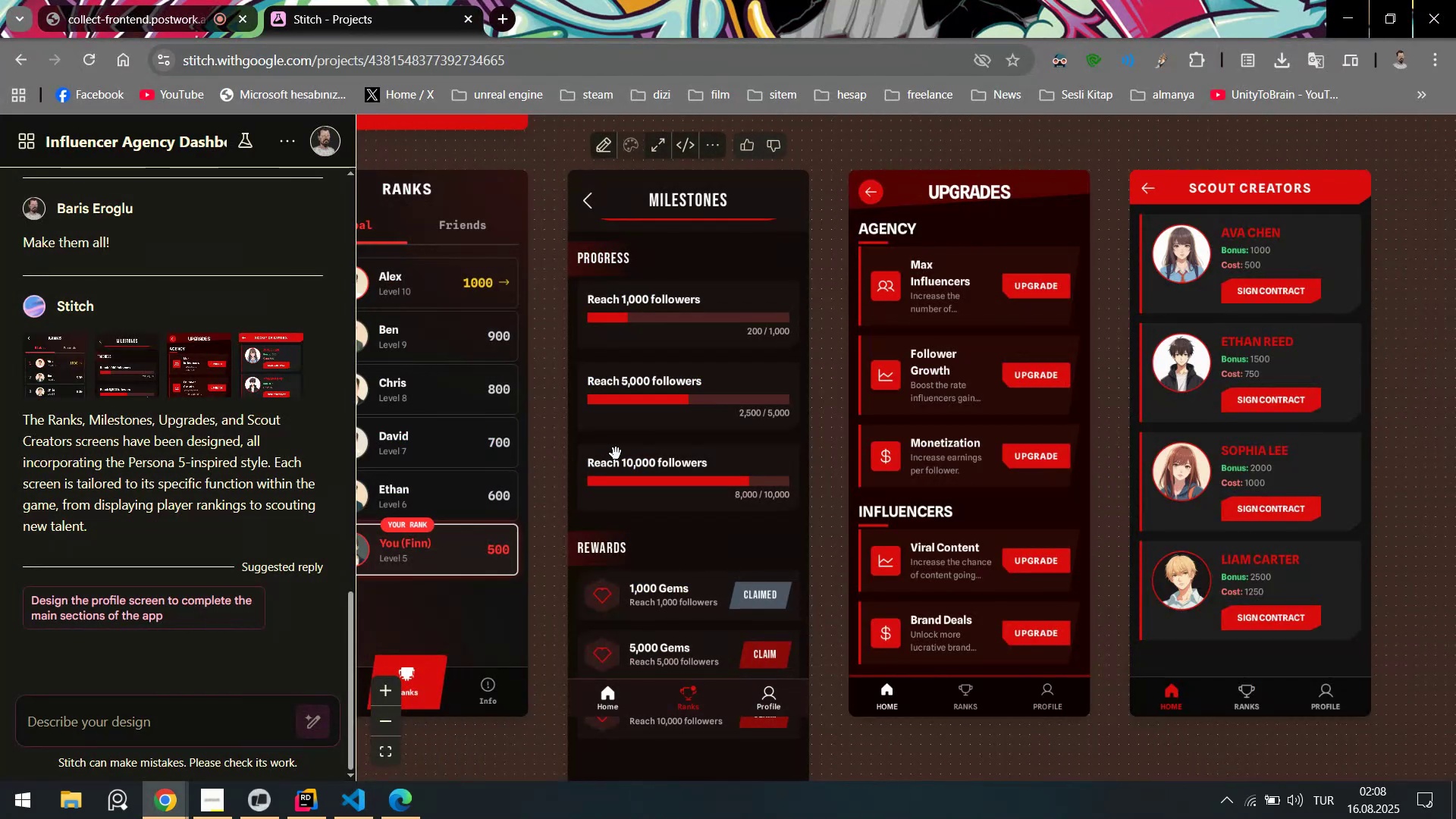 
left_click([665, 443])
 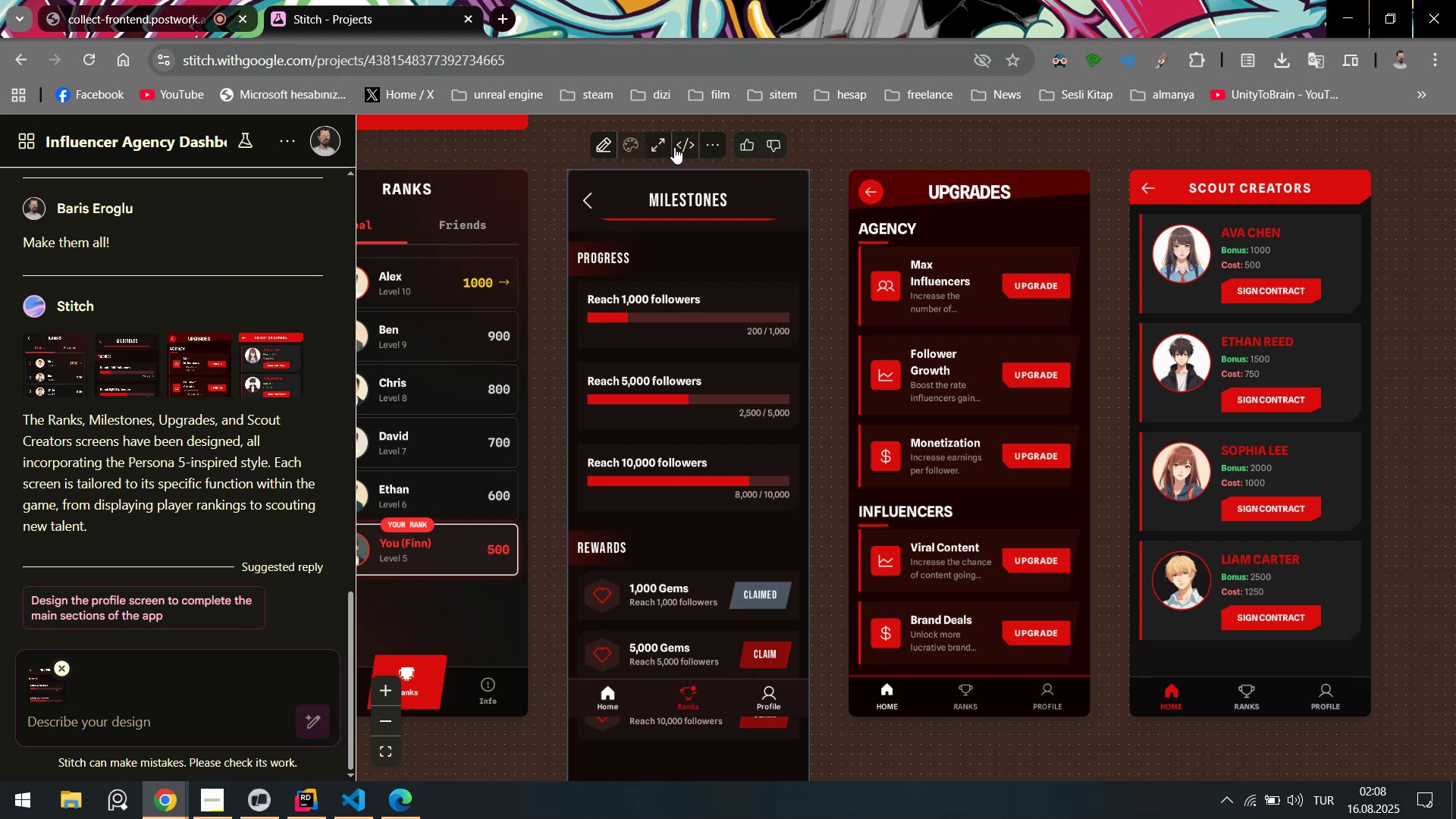 
wait(6.74)
 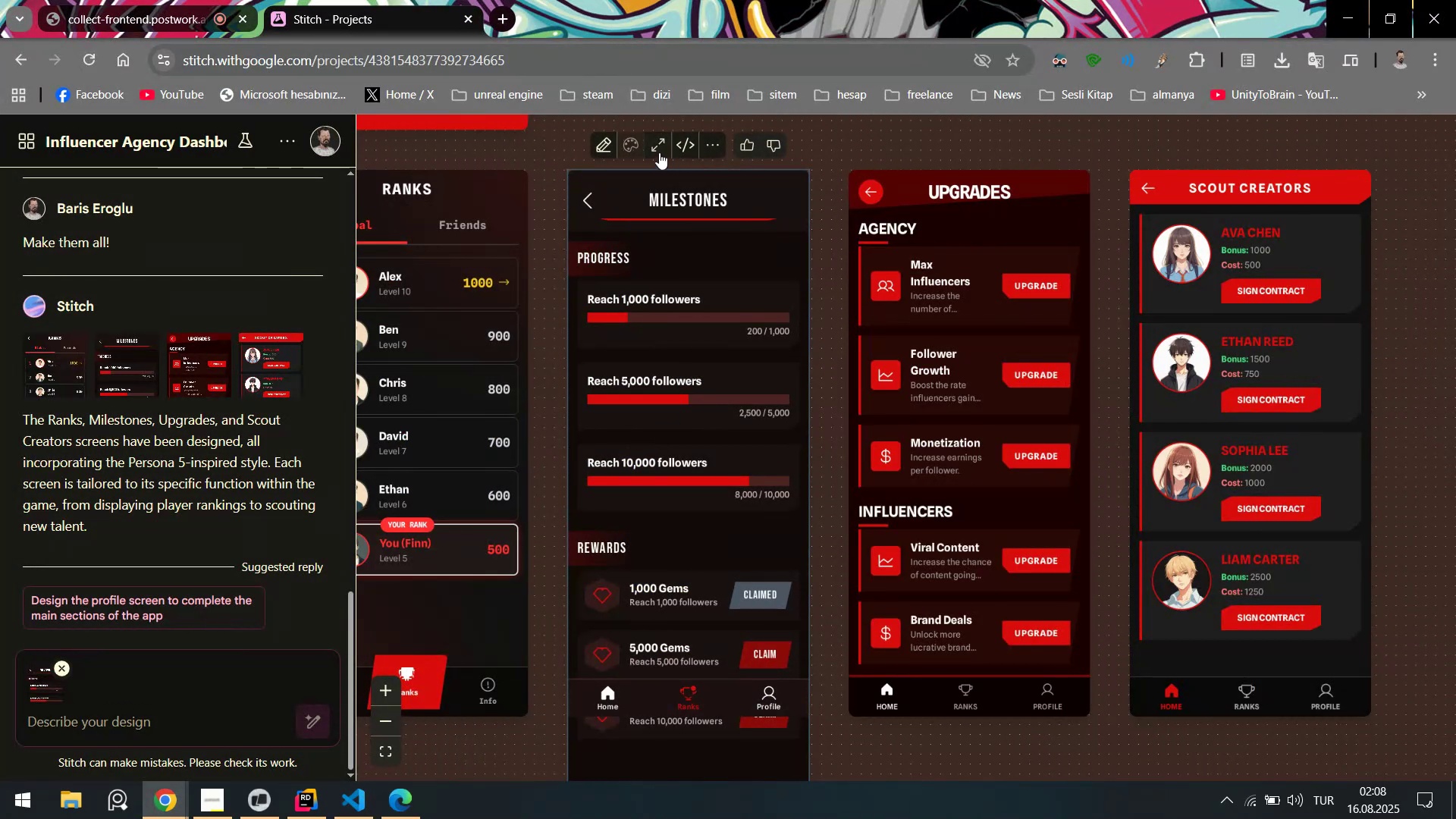 
left_click([685, 152])
 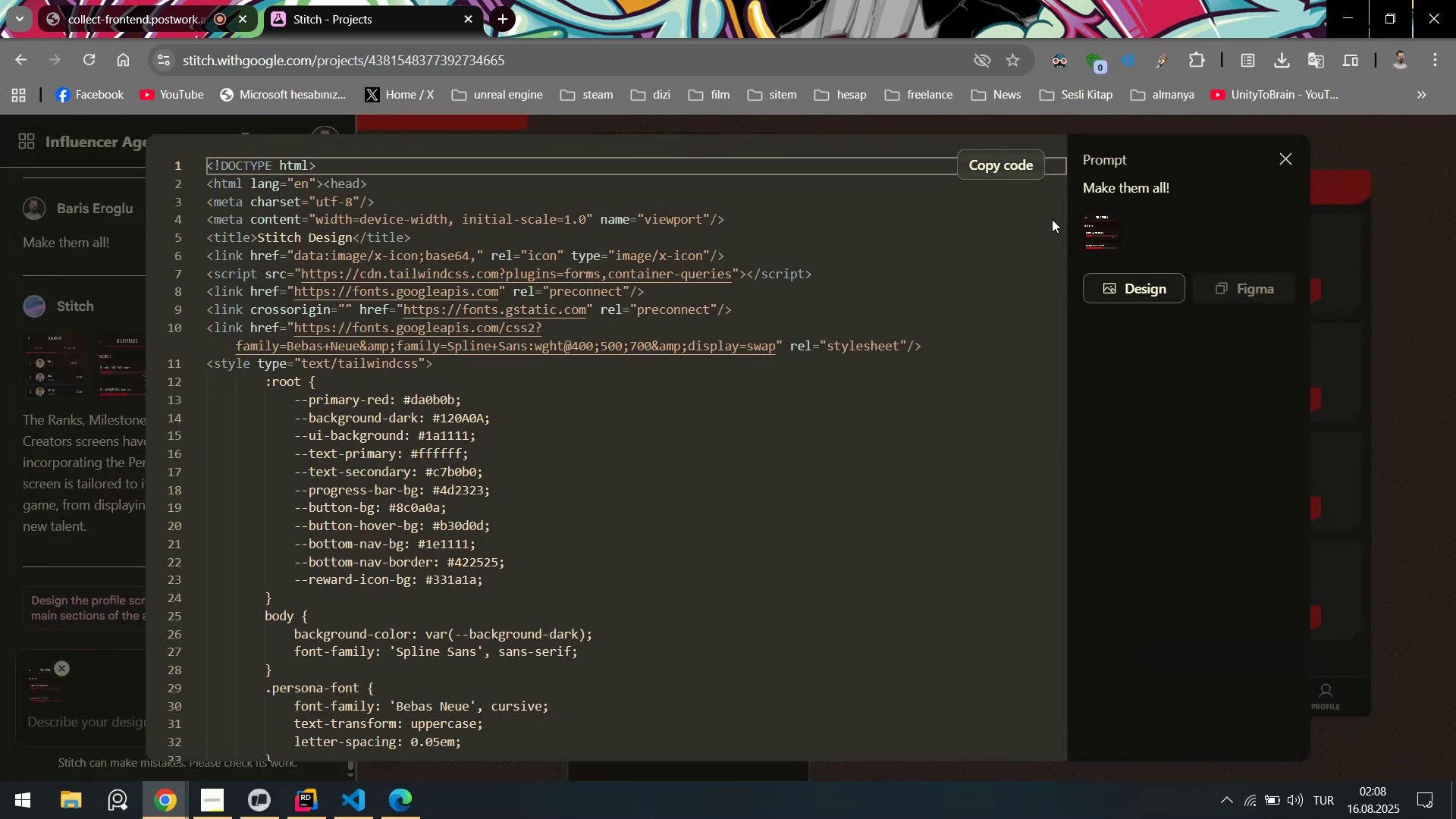 
left_click_drag(start_coordinate=[1062, 175], to_coordinate=[1053, 732])
 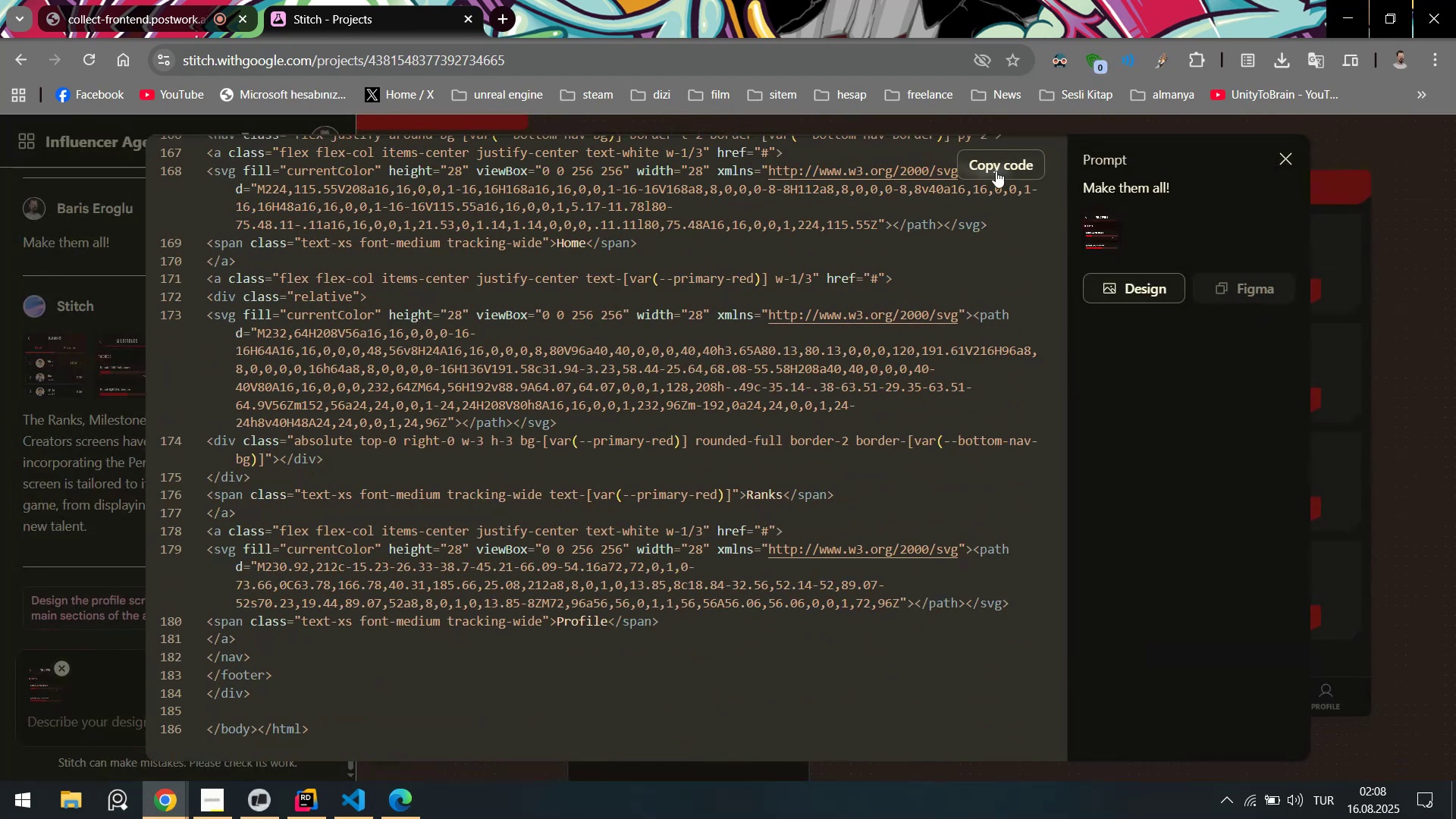 
left_click([996, 158])
 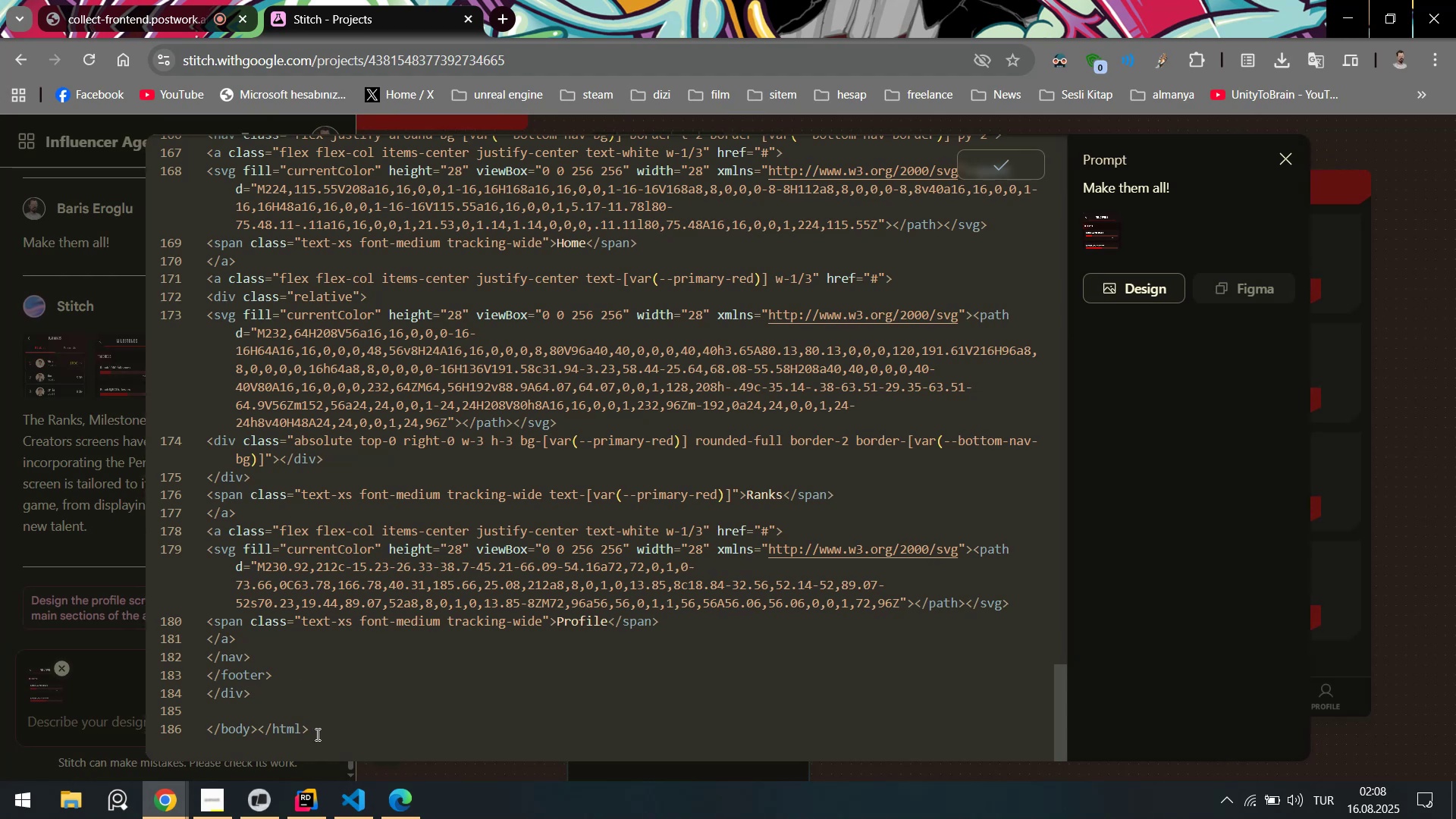 
left_click([355, 810])
 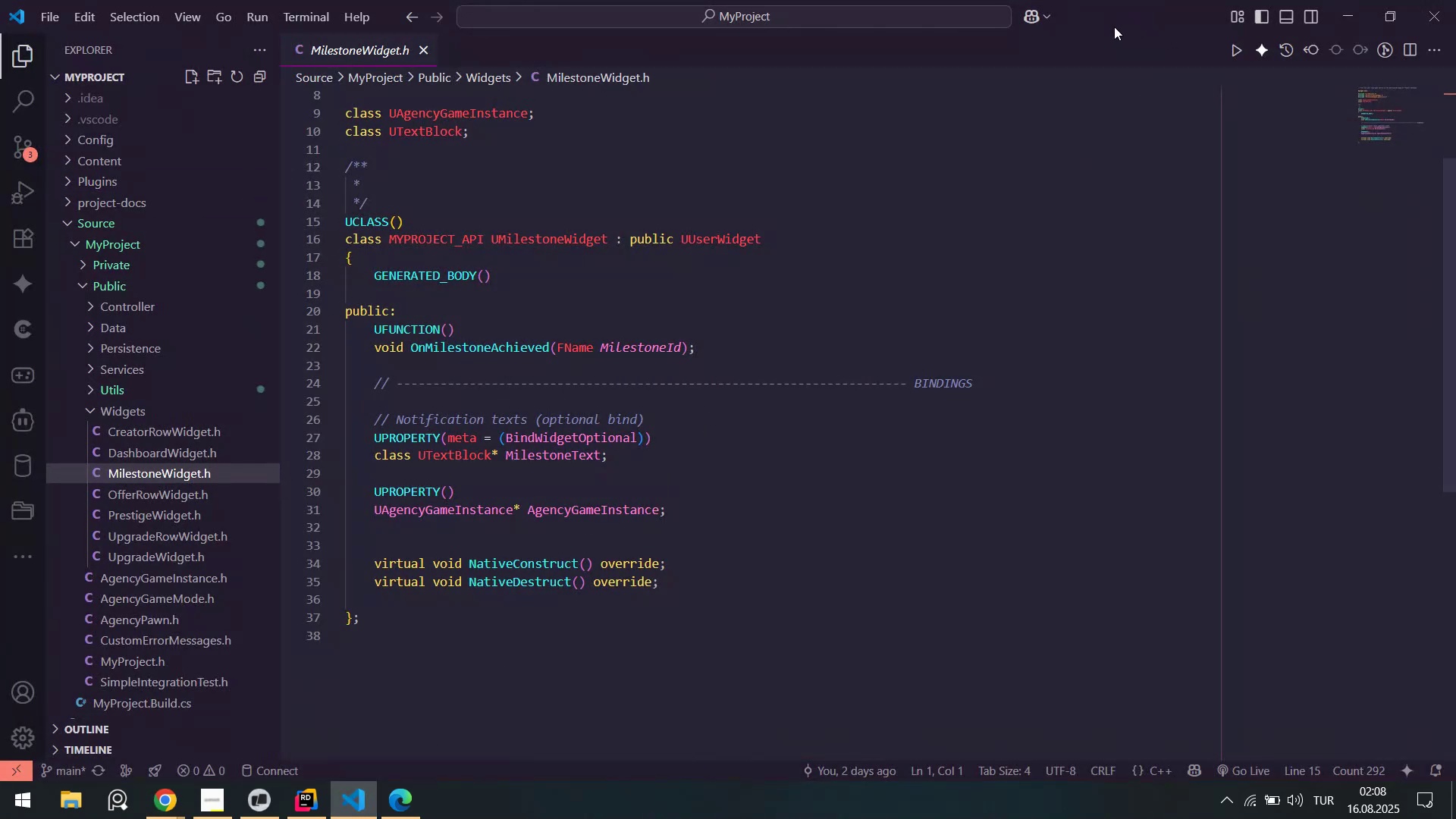 
left_click([1034, 21])
 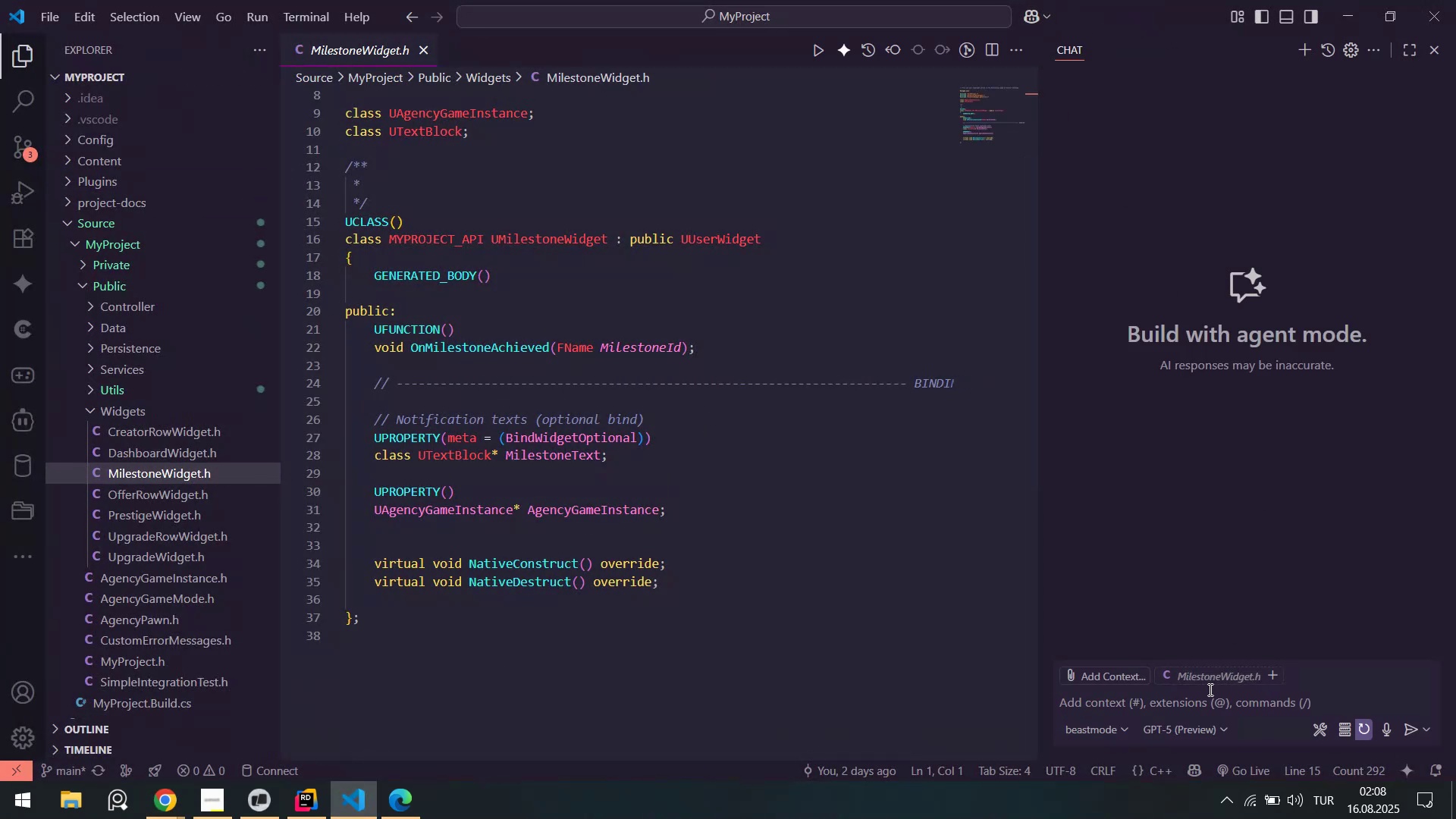 
left_click([1096, 726])
 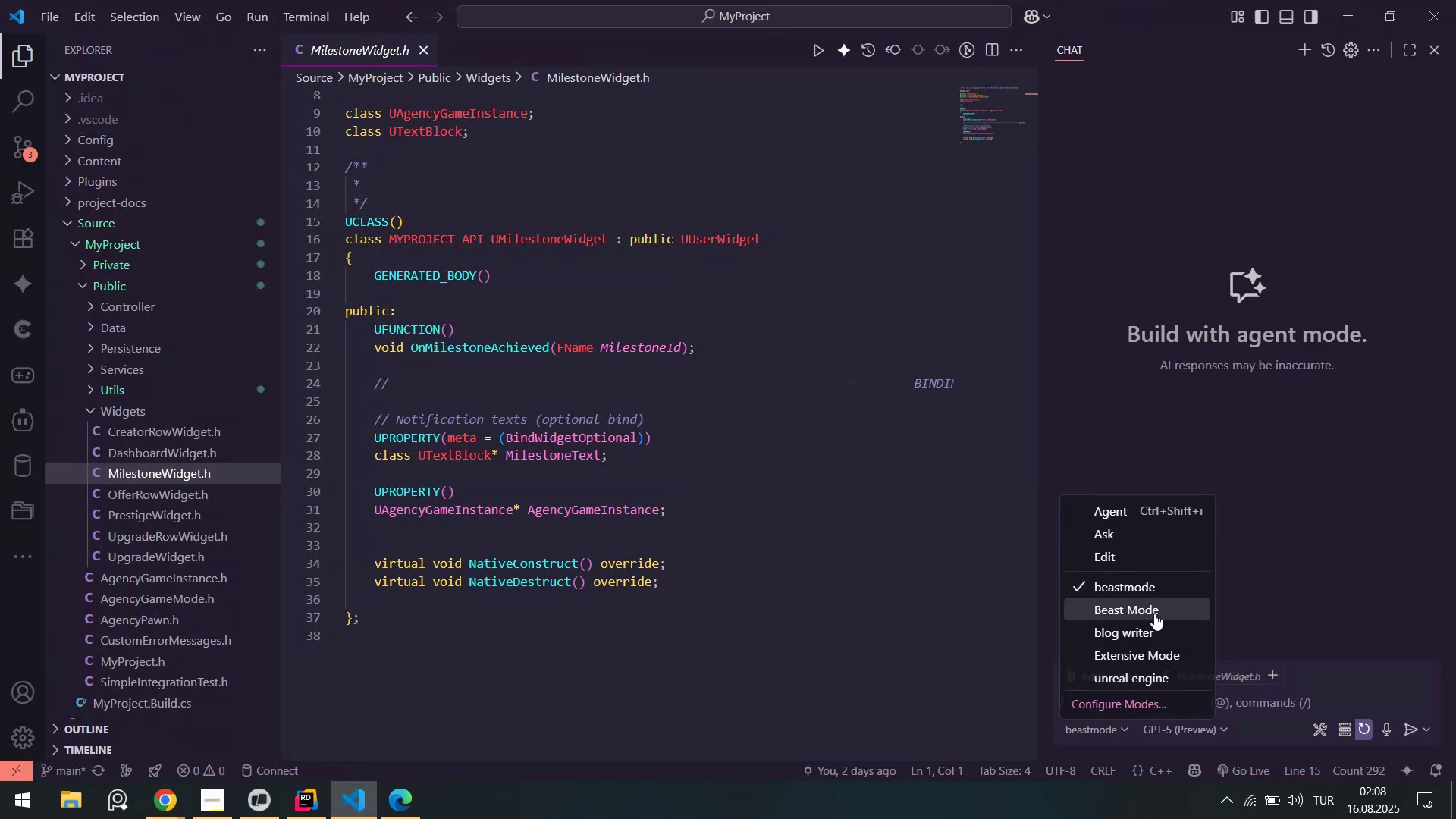 
left_click([1154, 613])
 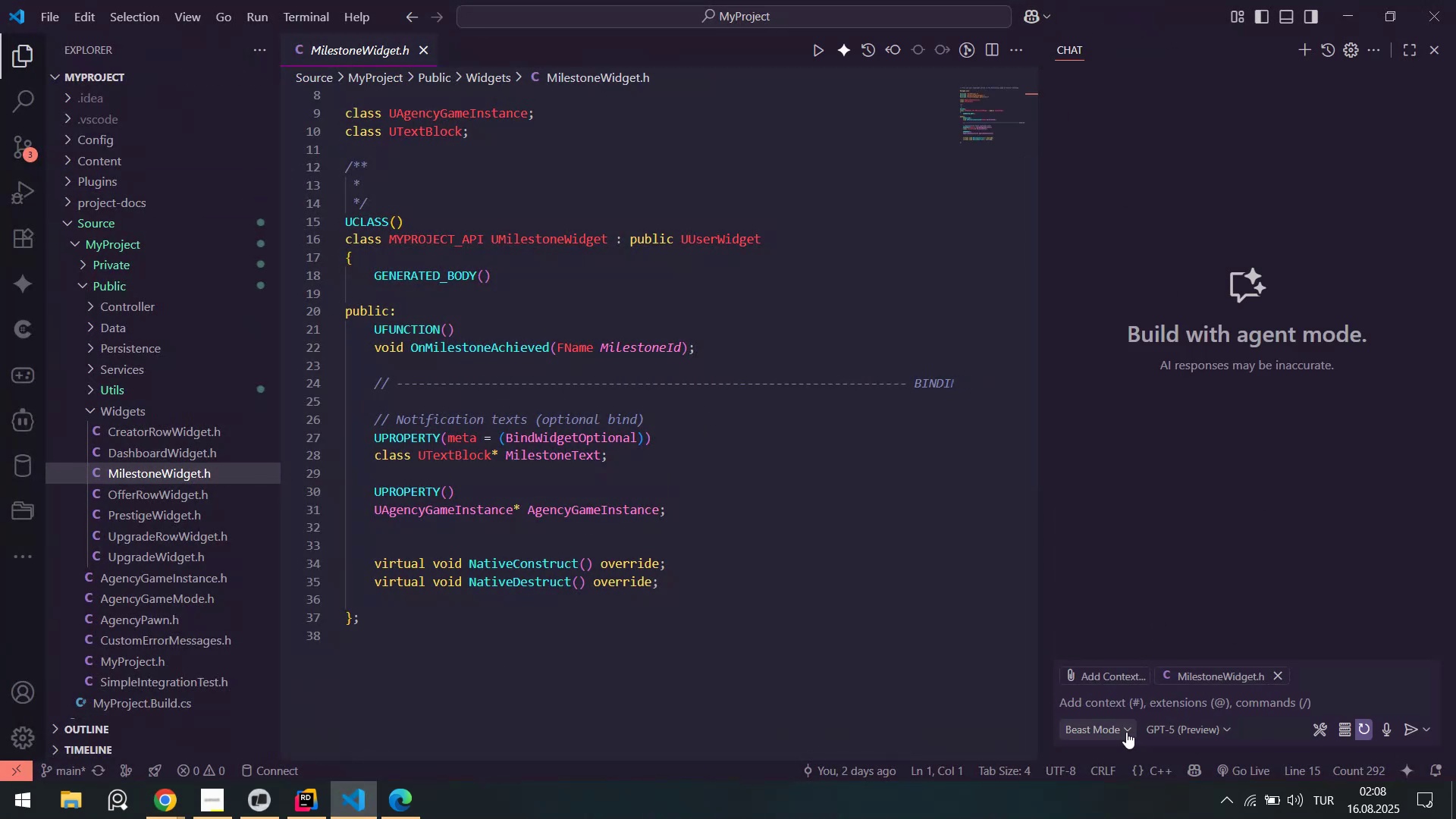 
left_click([1101, 734])
 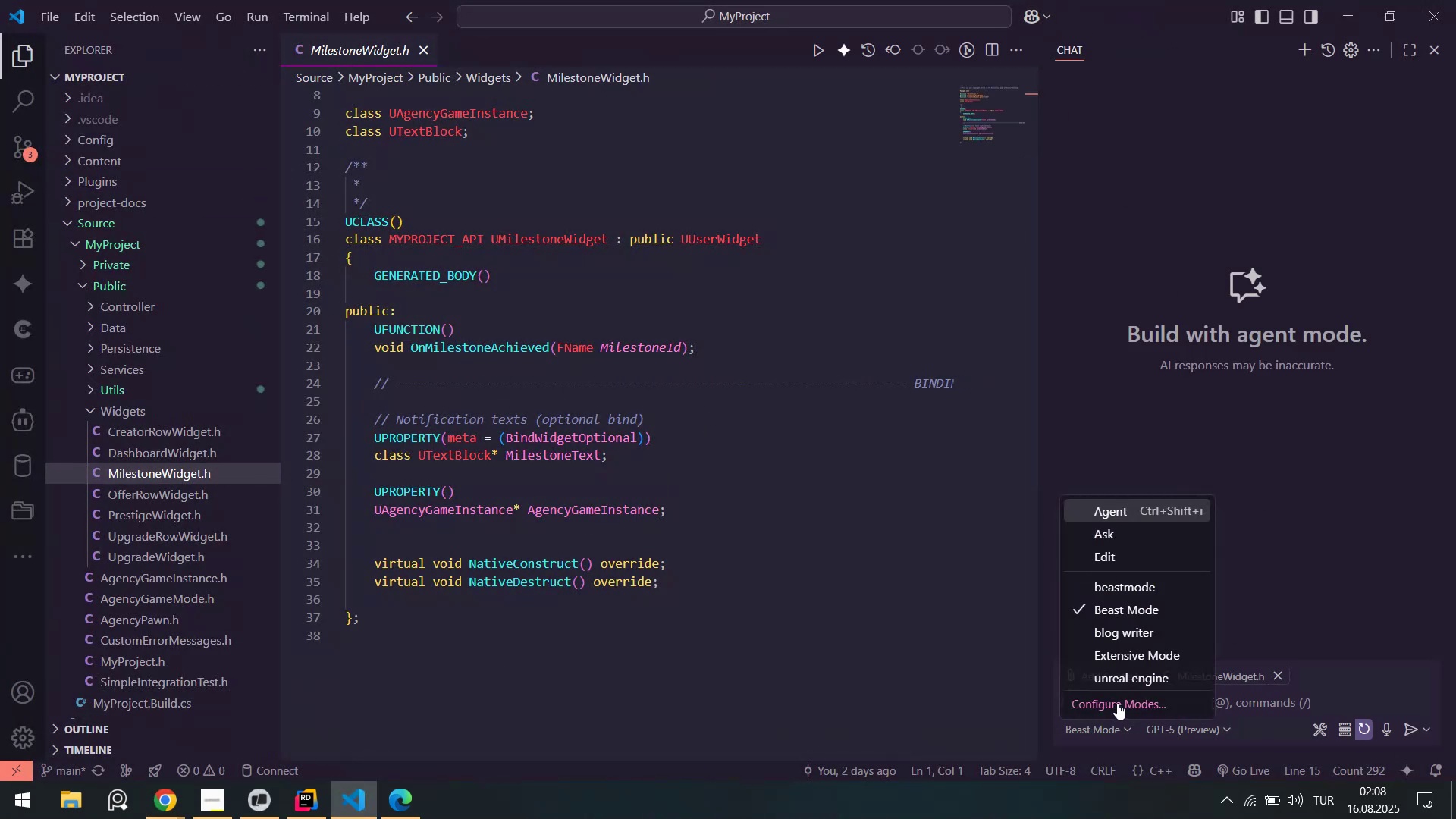 
left_click([1117, 703])
 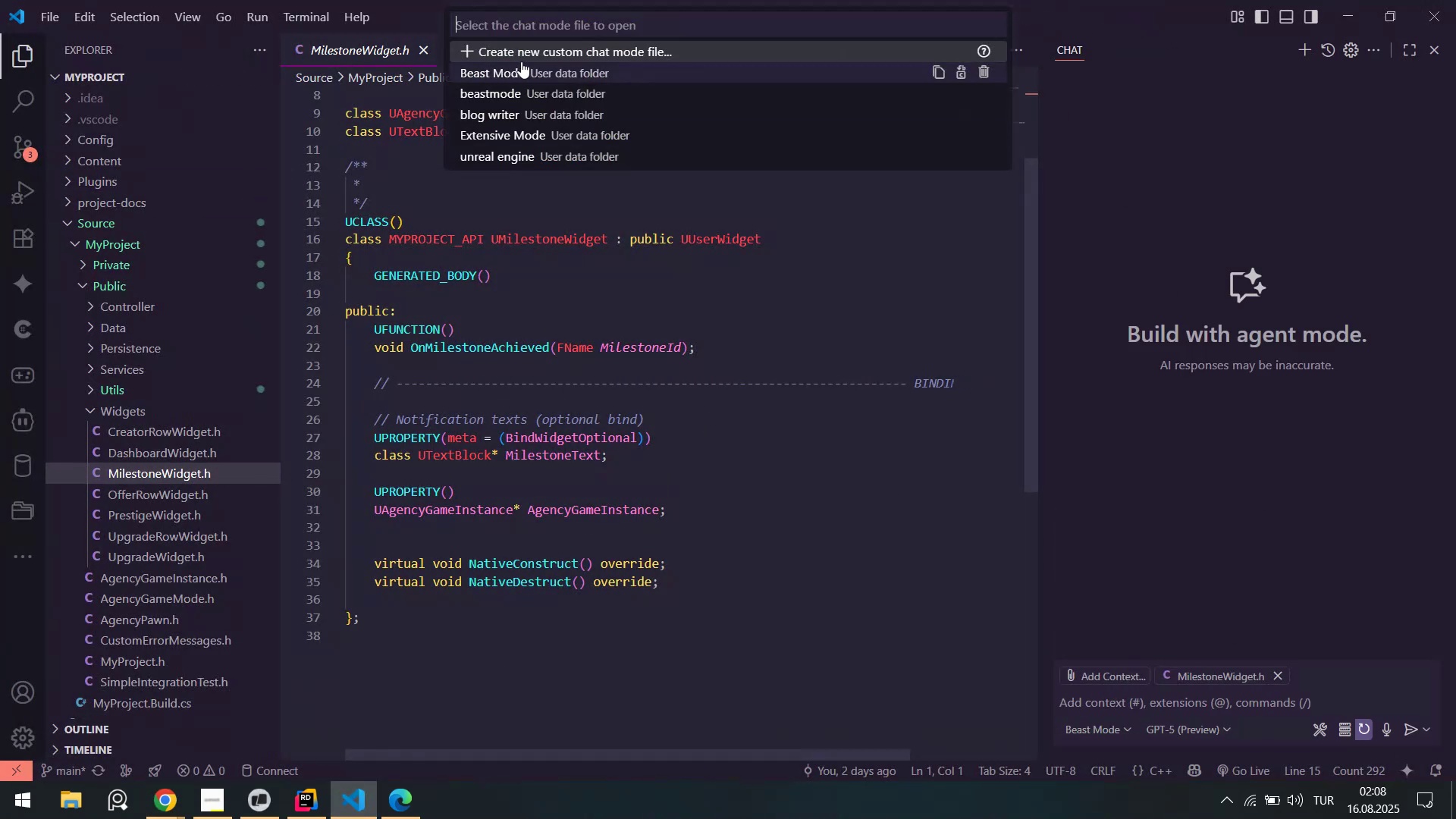 
scroll: coordinate [628, 155], scroll_direction: down, amount: 4.0
 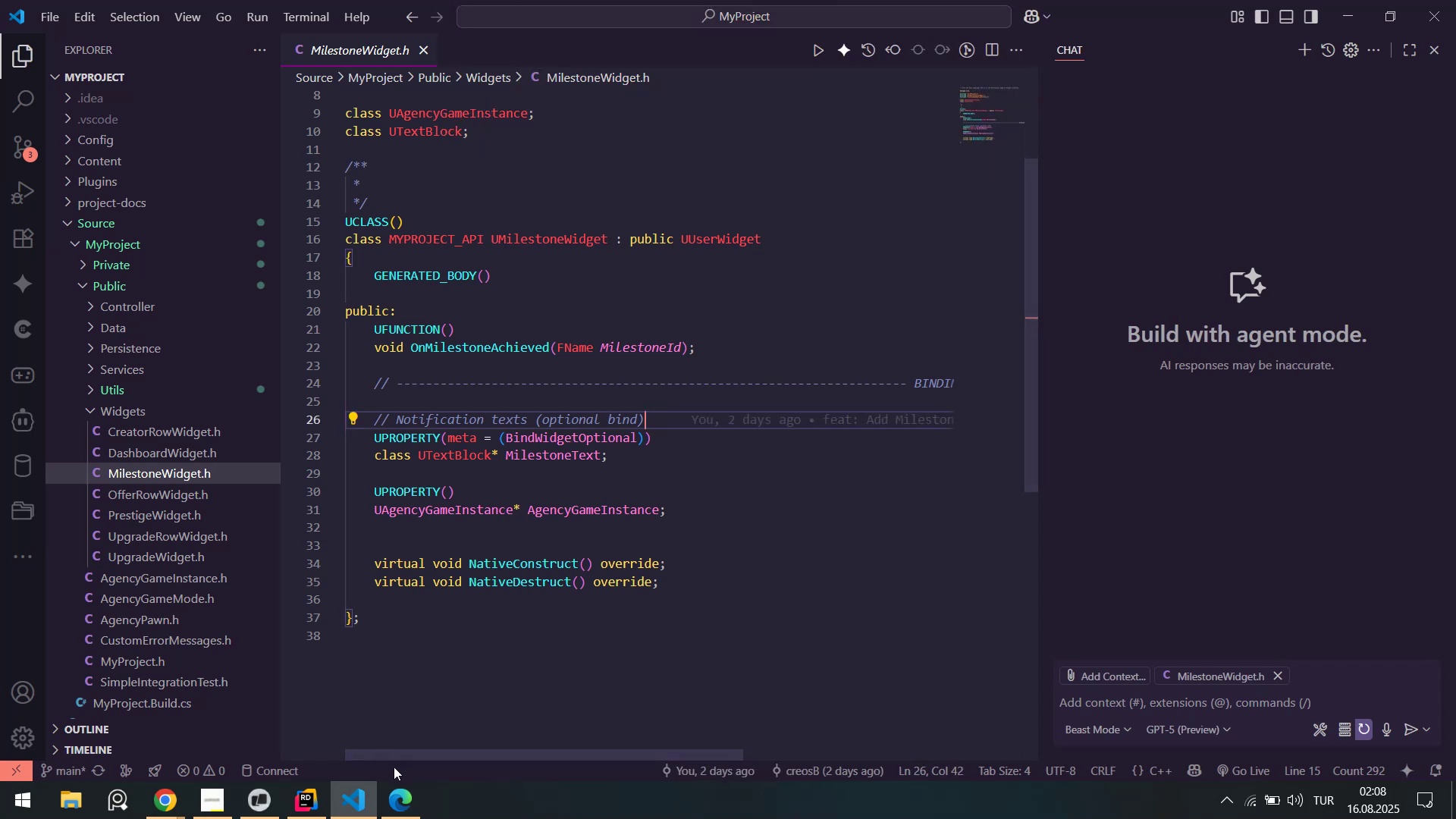 
left_click([311, 805])
 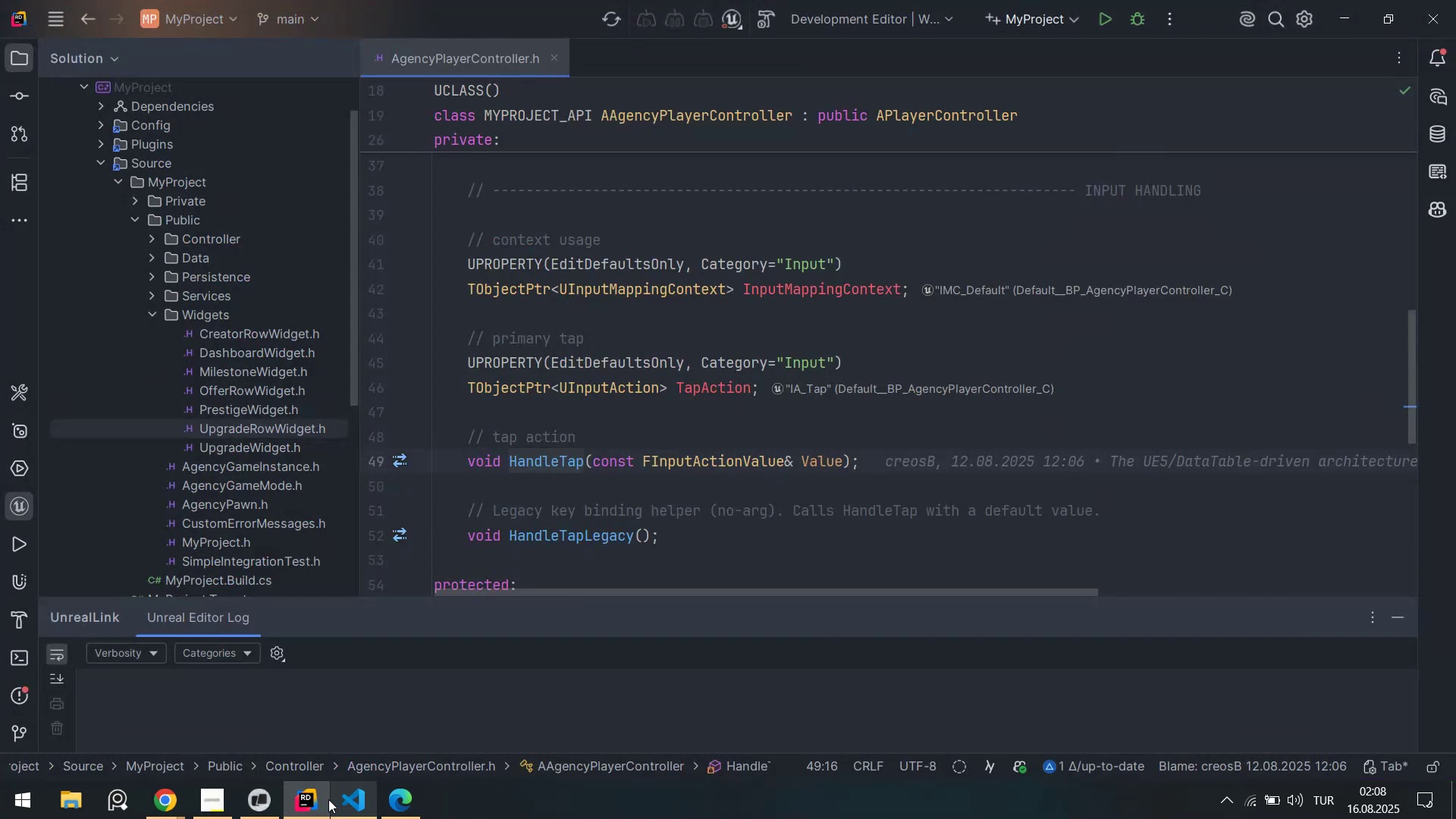 
left_click([276, 802])
 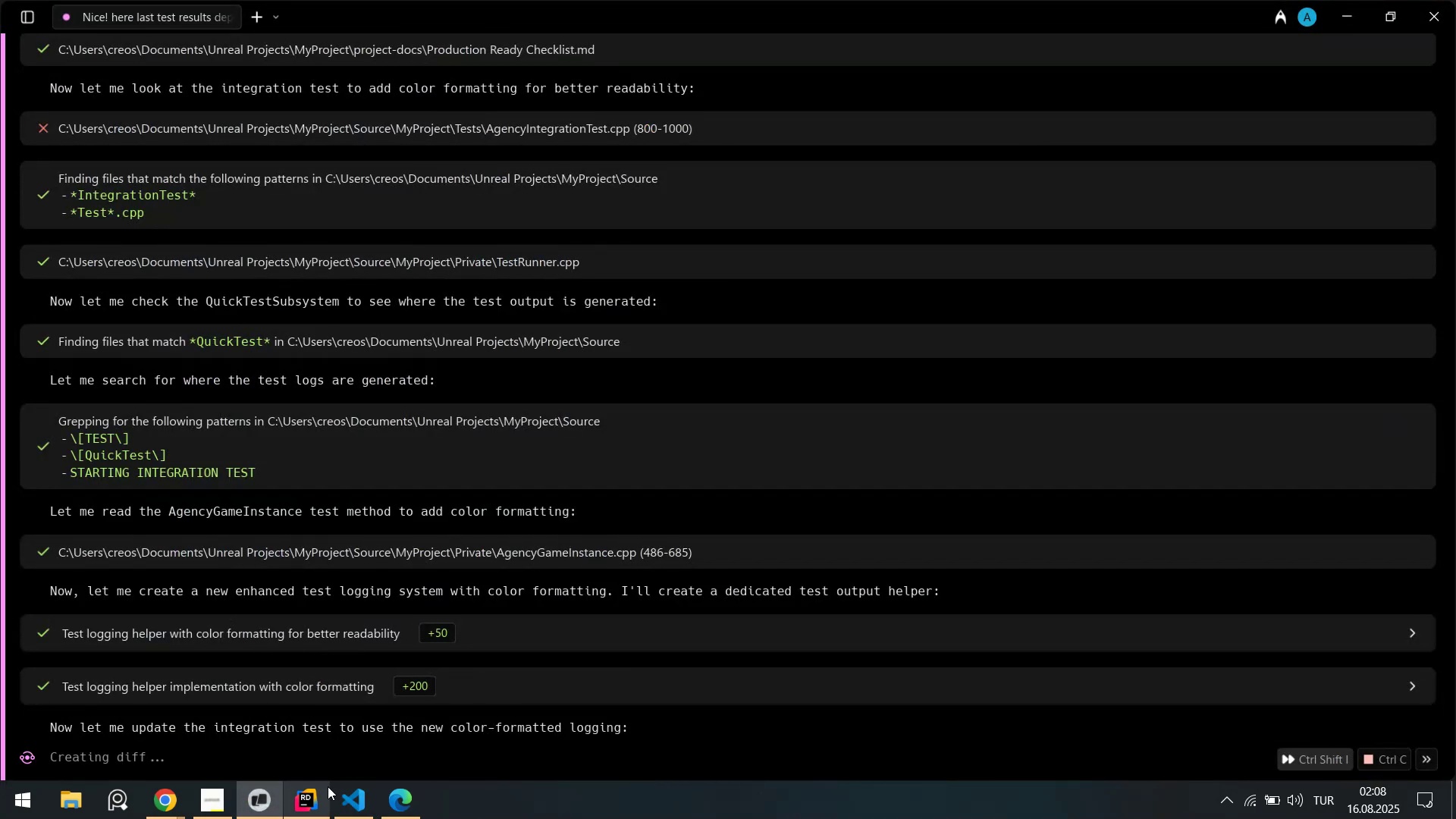 
left_click([353, 809])
 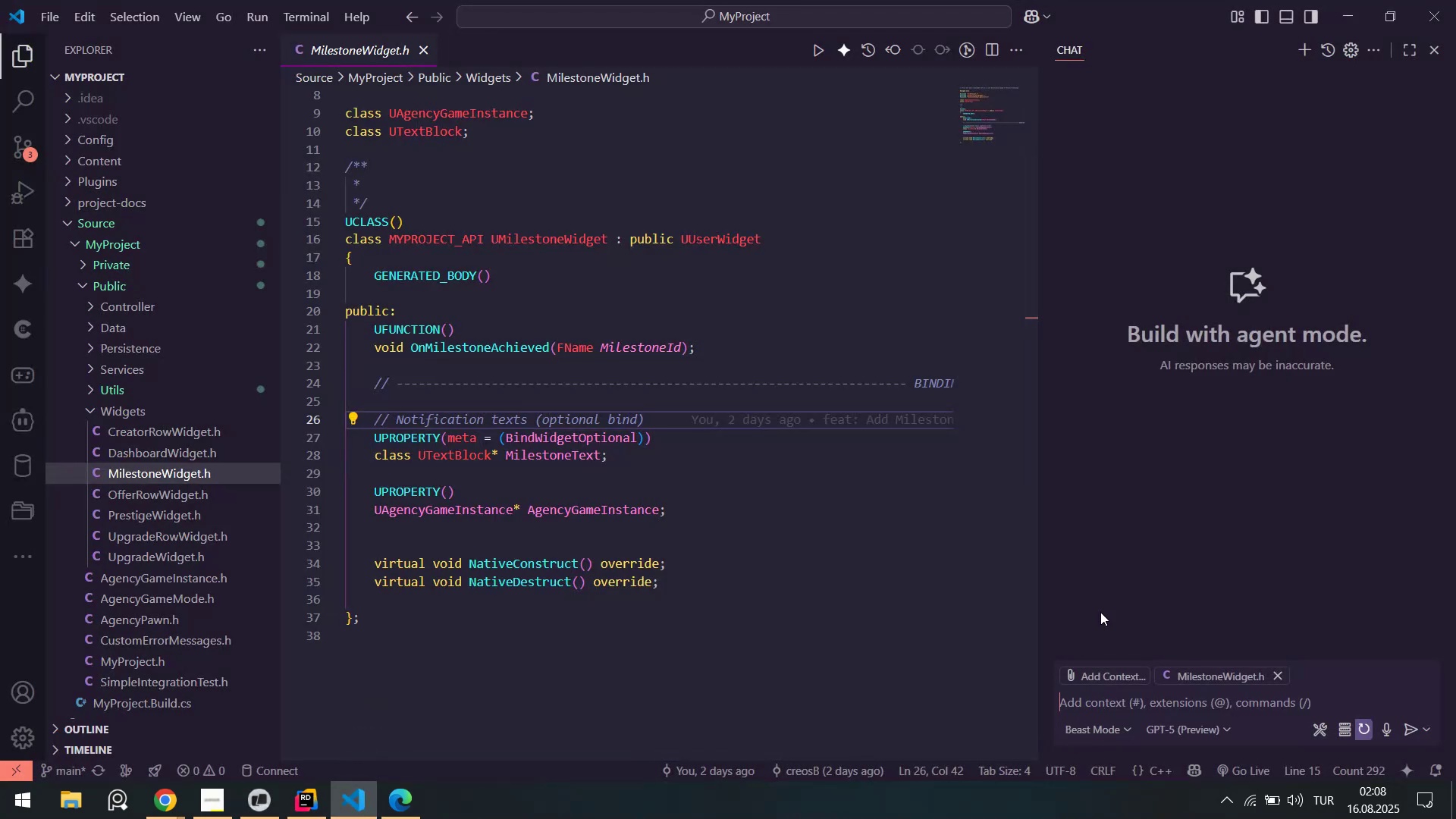 
type(You@re 25+ Years)
key(Backspace)
key(Backspace)
key(Backspace)
key(Backspace)
key(Backspace)
type(years exper'enced game developer. system des'gner. You have to )
key(Backspace)
type(o read our m'lestone )
 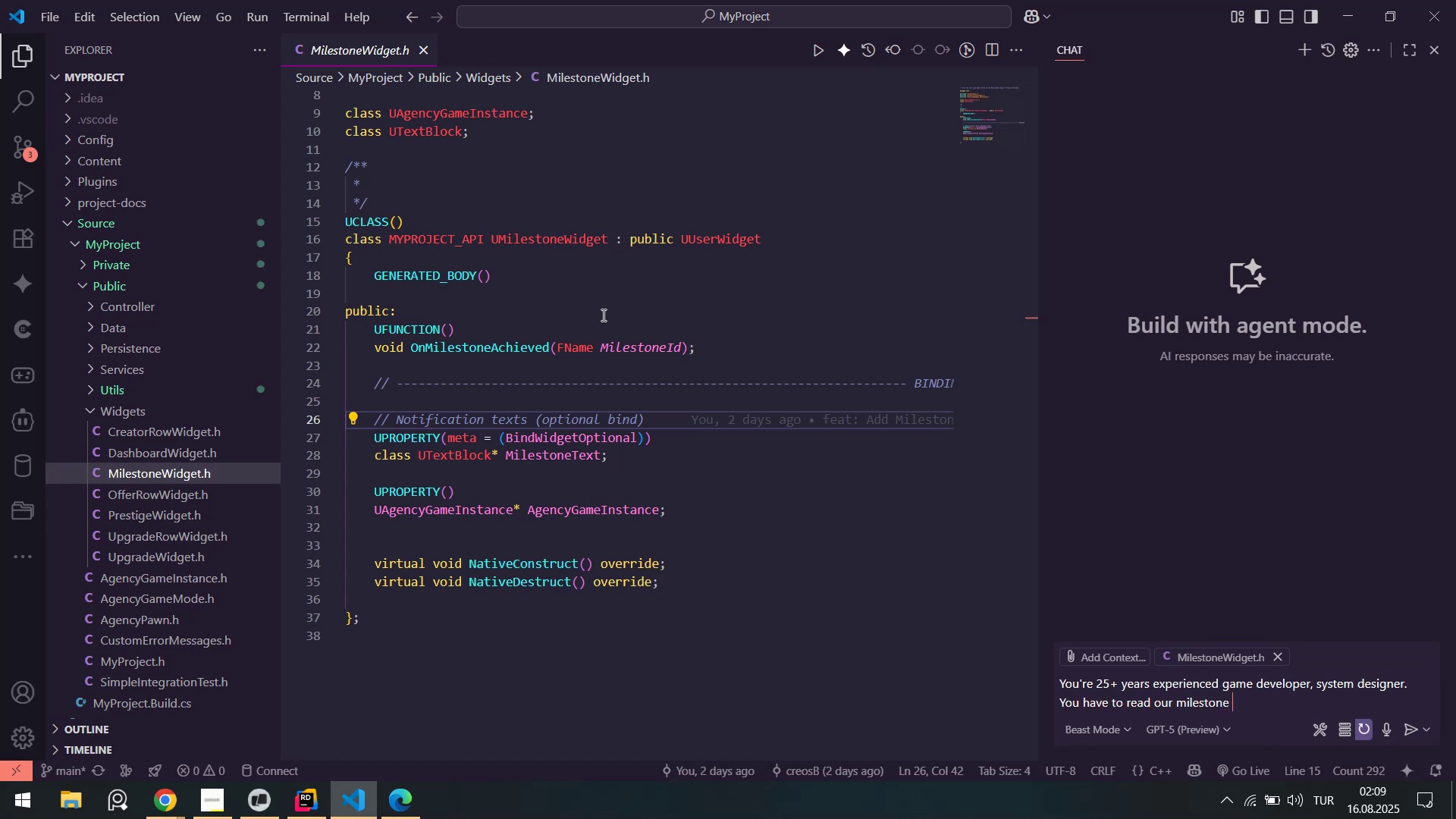 
double_click([124, 391])
 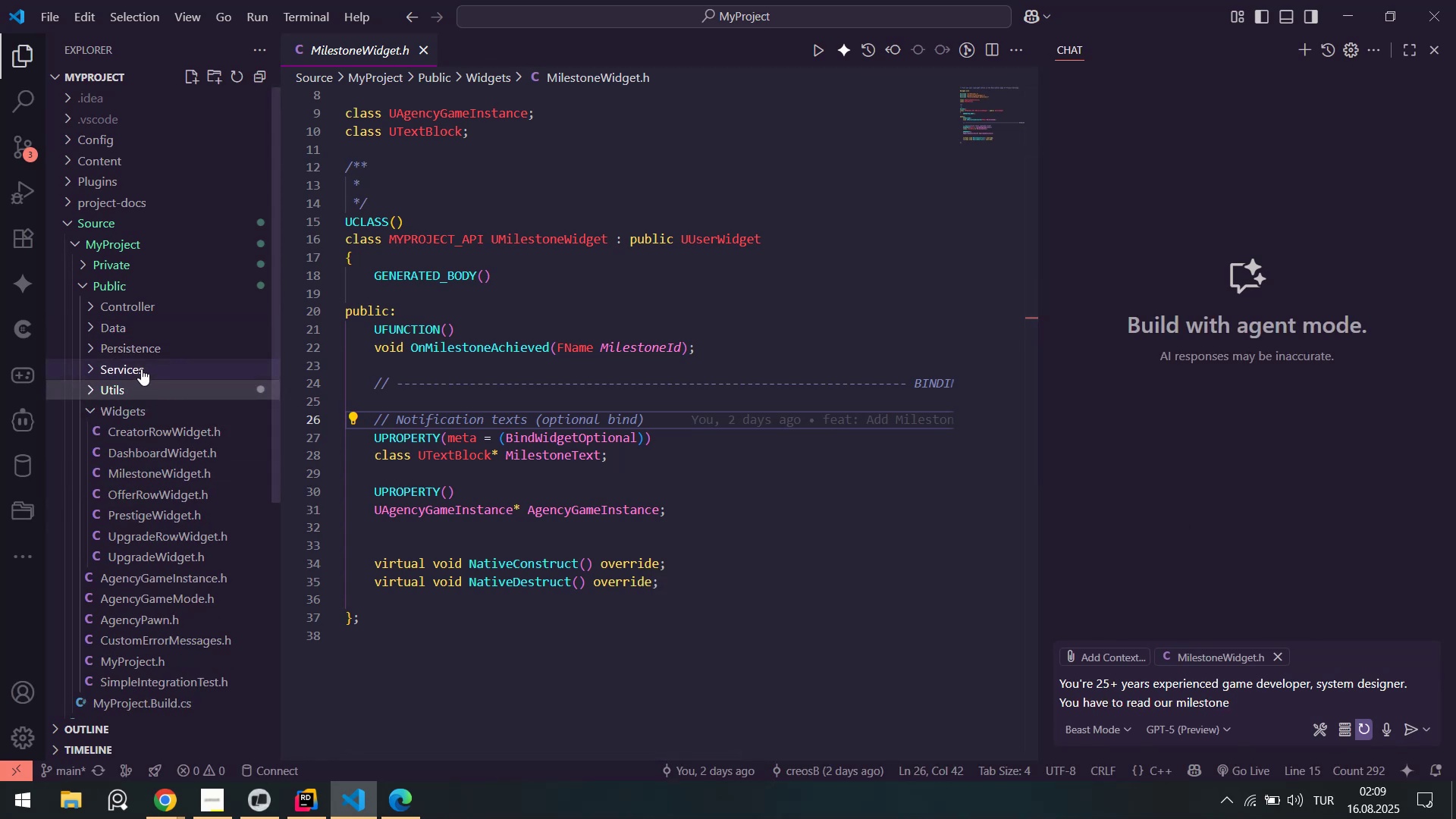 
triple_click([141, 369])
 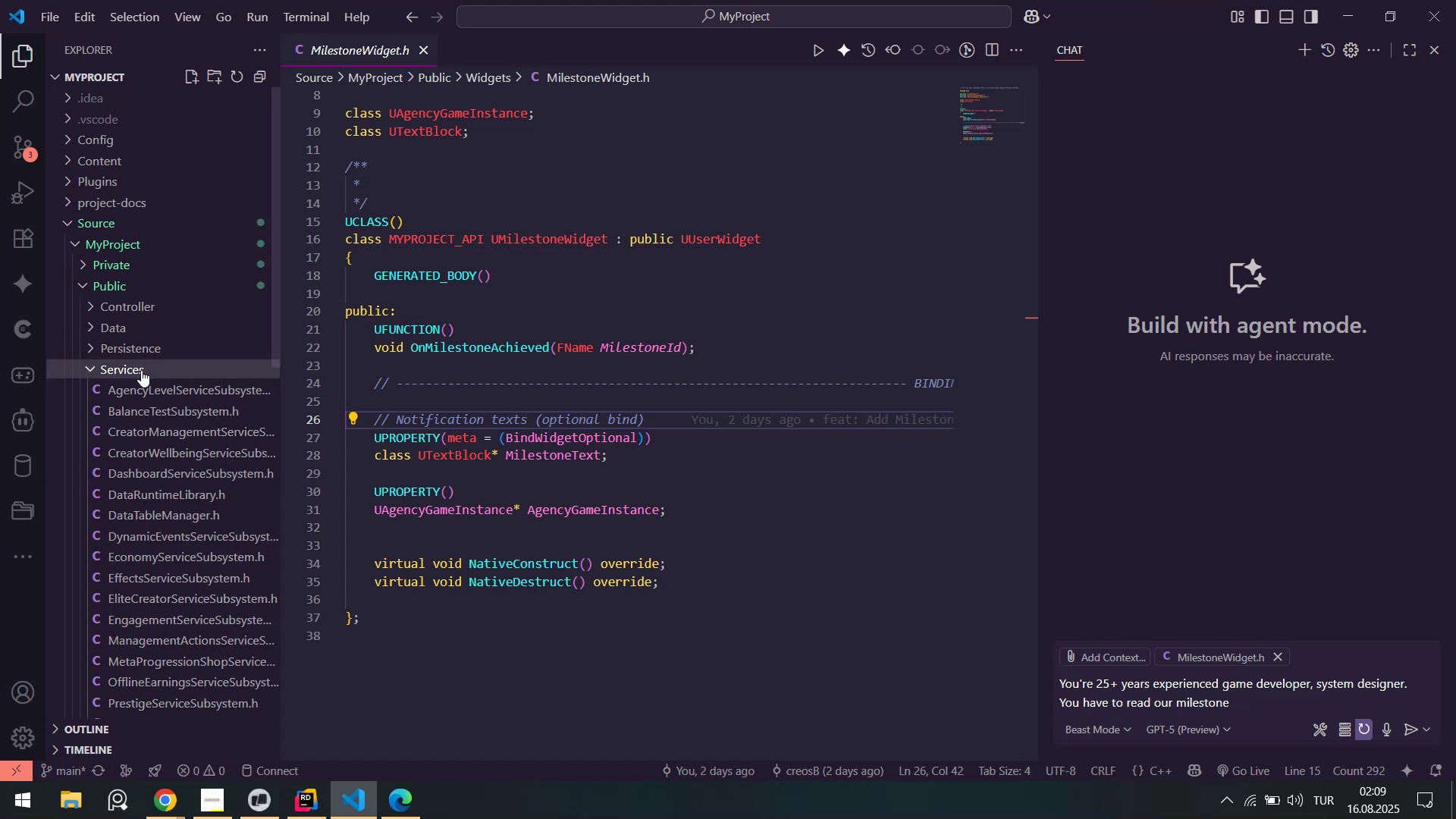 
scroll: coordinate [158, 425], scroll_direction: down, amount: 3.0
 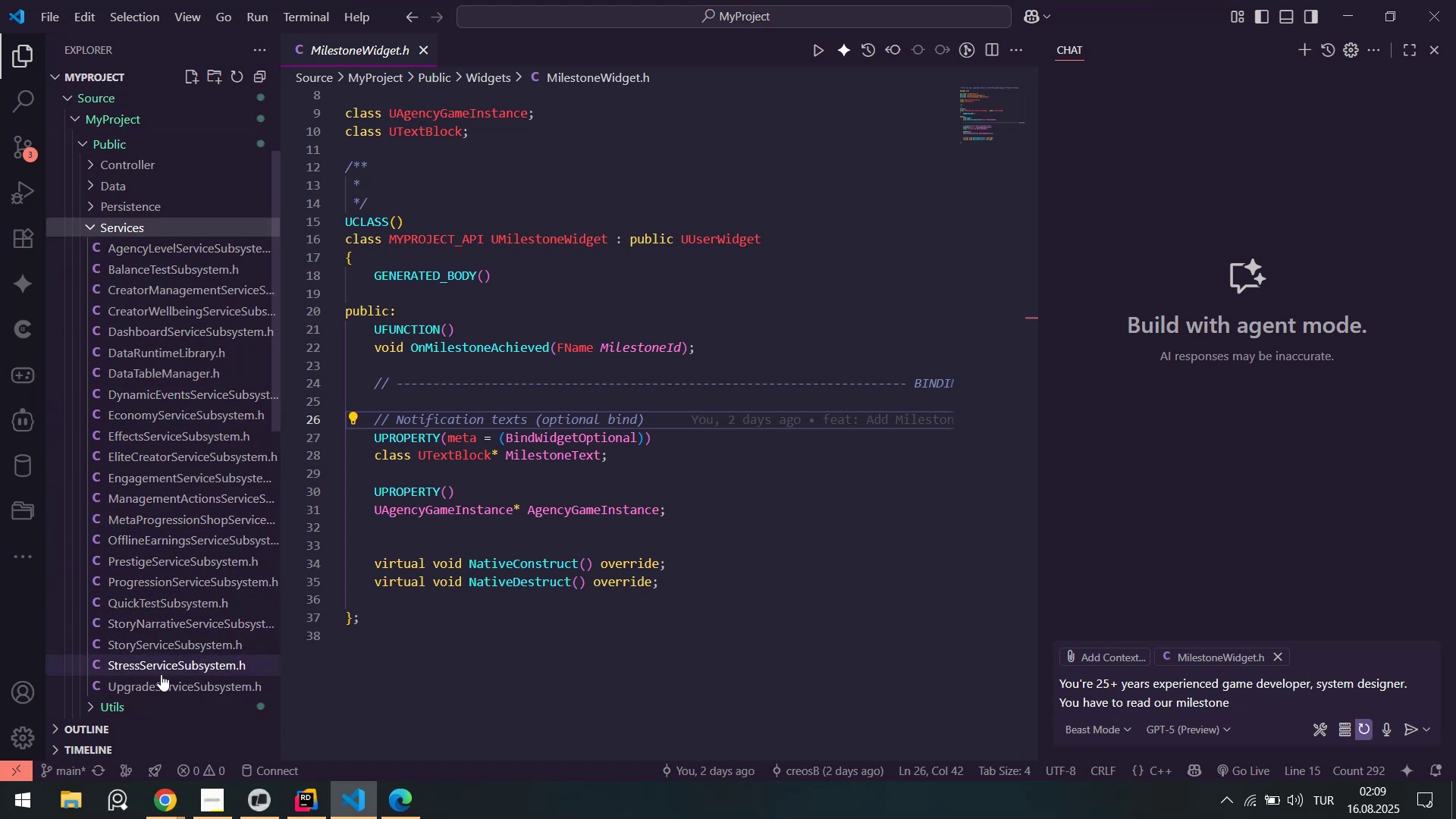 
wait(5.13)
 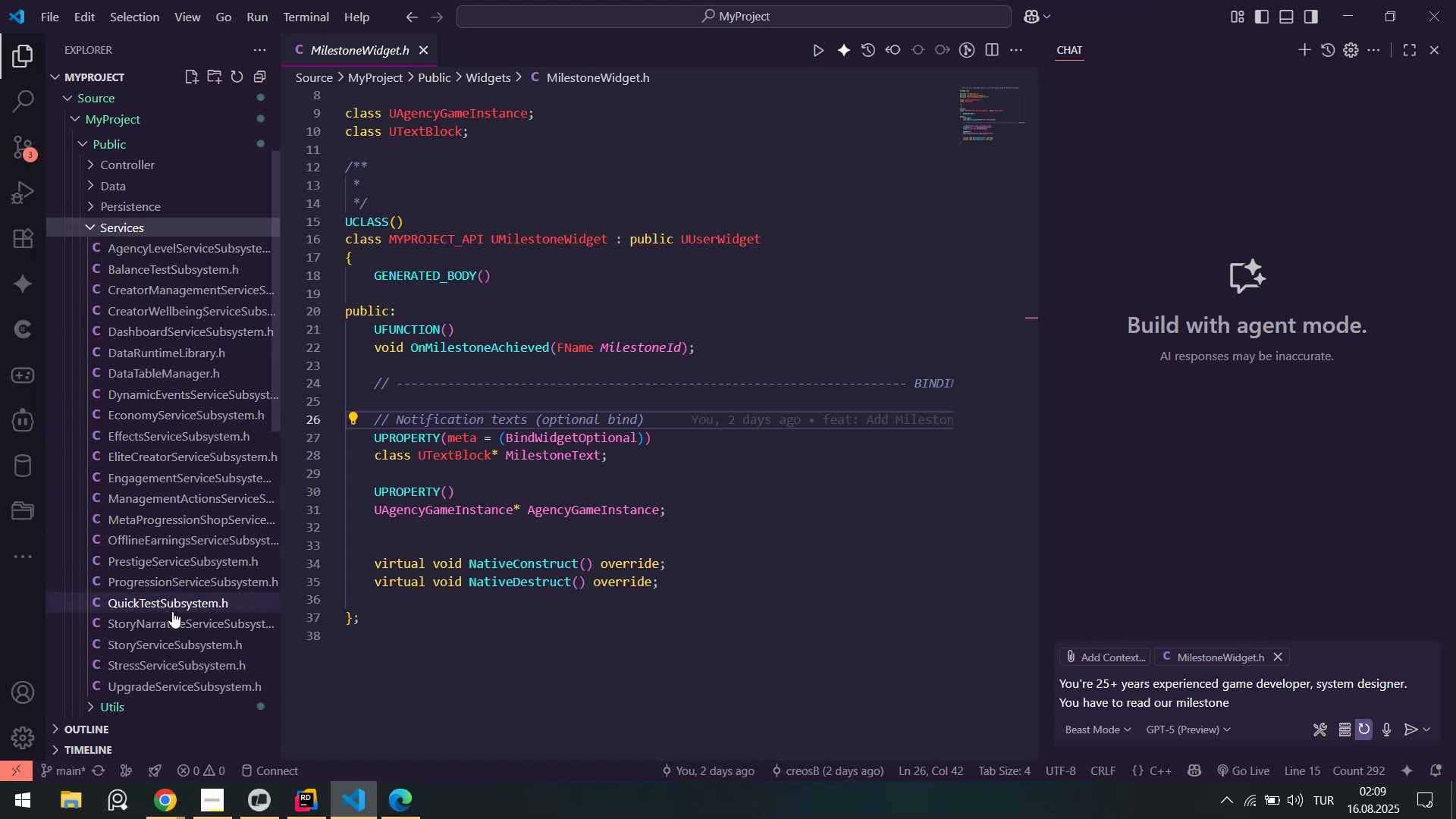 
left_click([17, 89])
 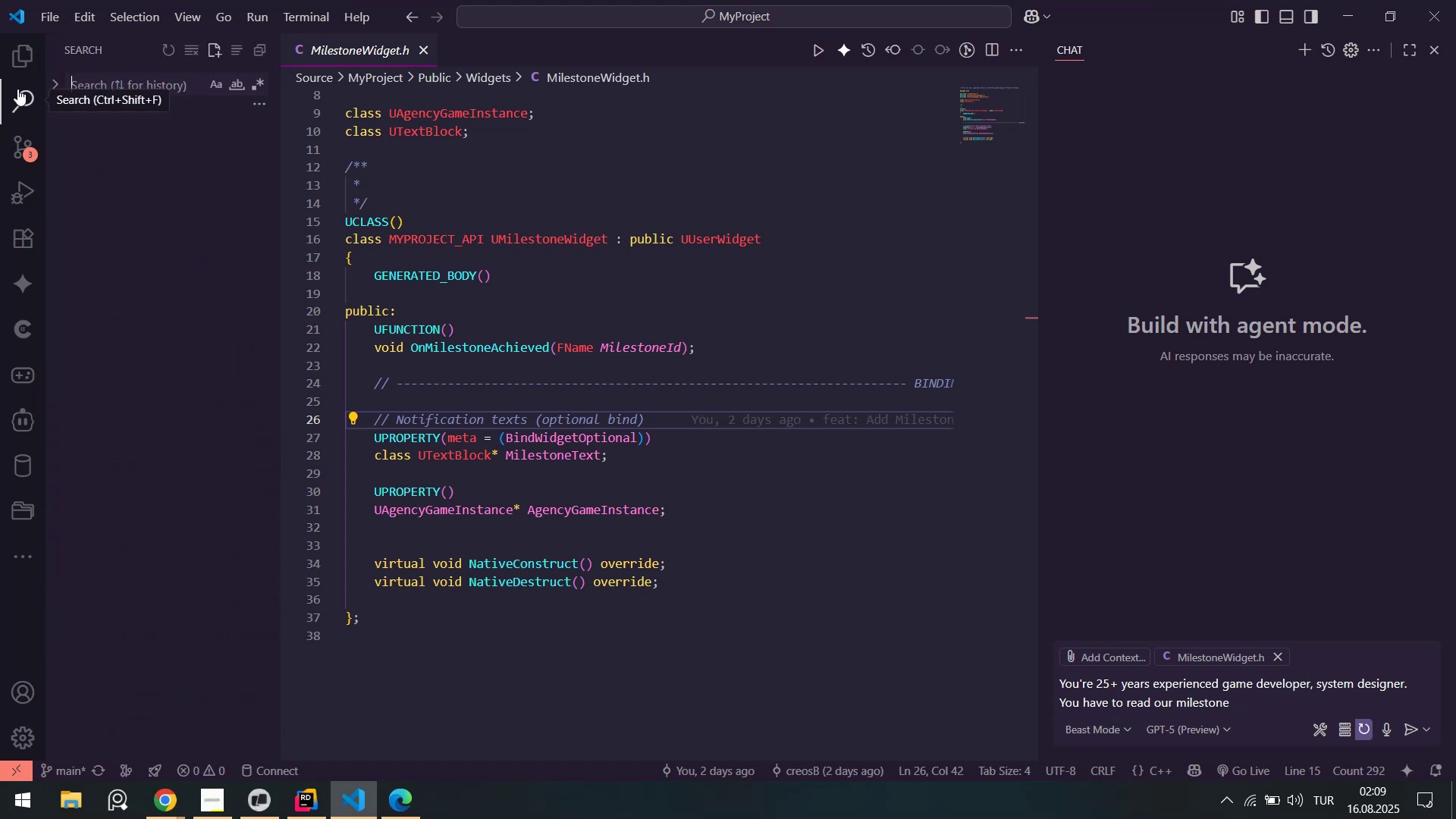 
type(m'lestone)
 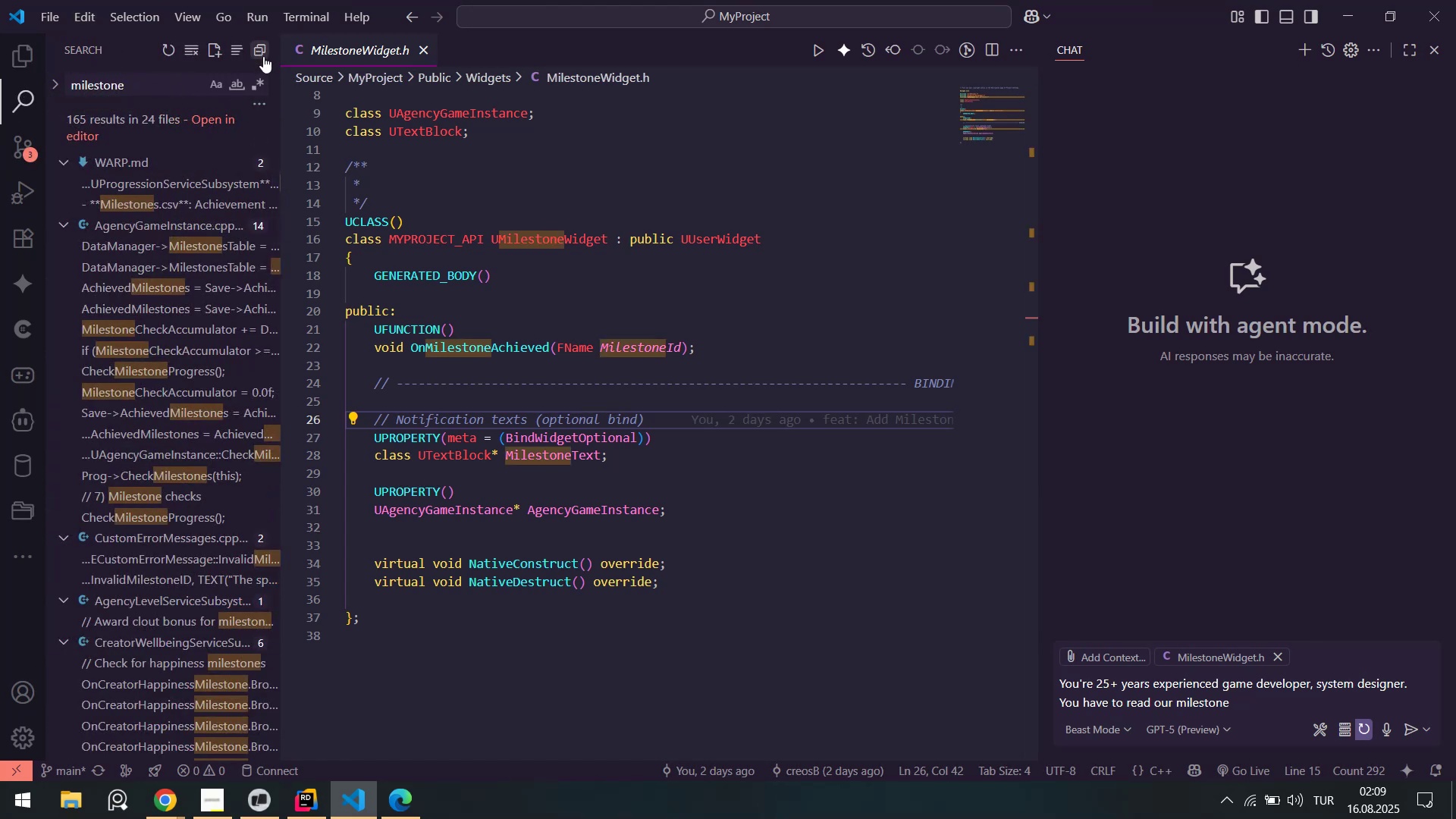 
left_click([265, 53])
 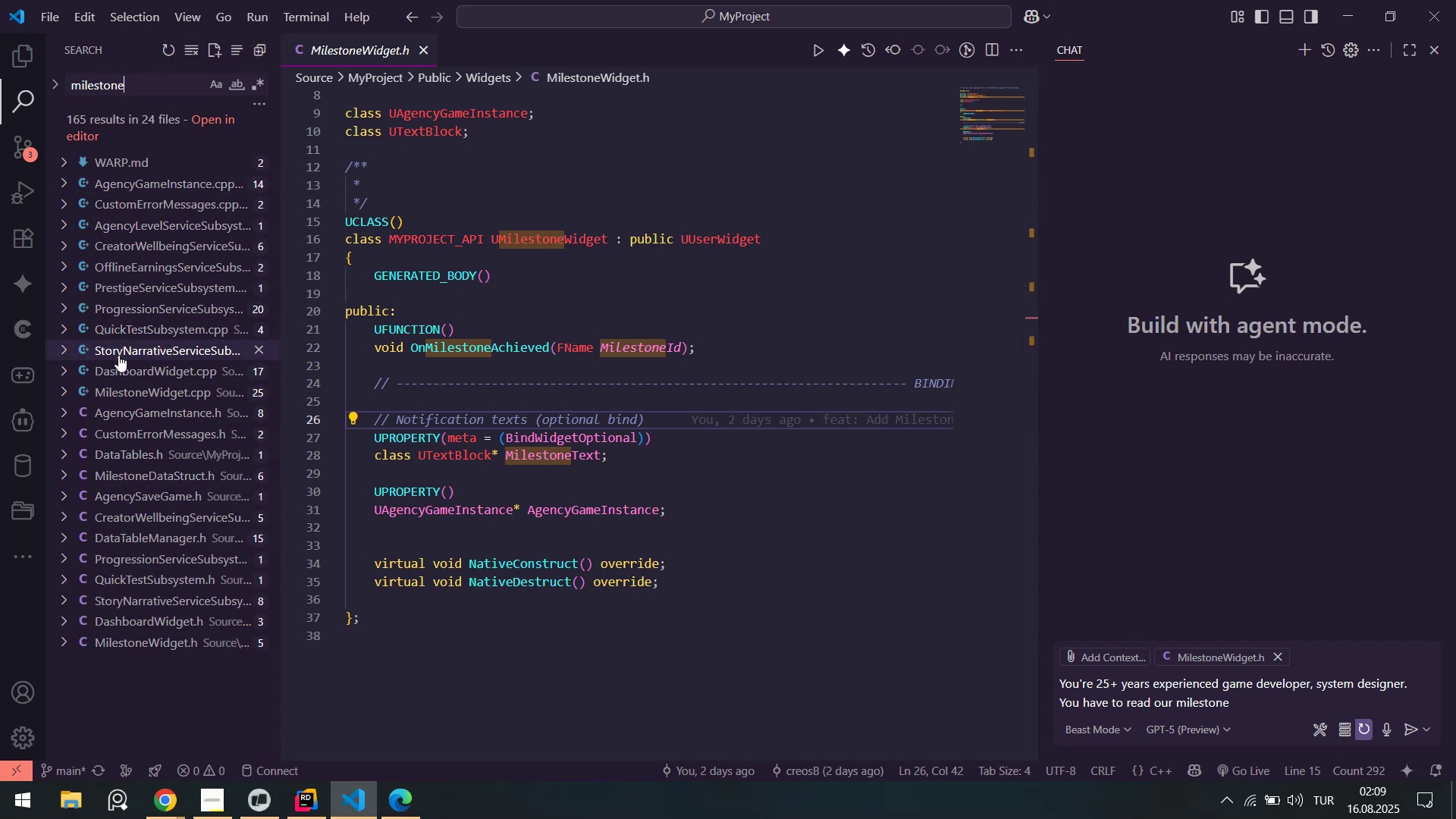 
left_click([126, 397])
 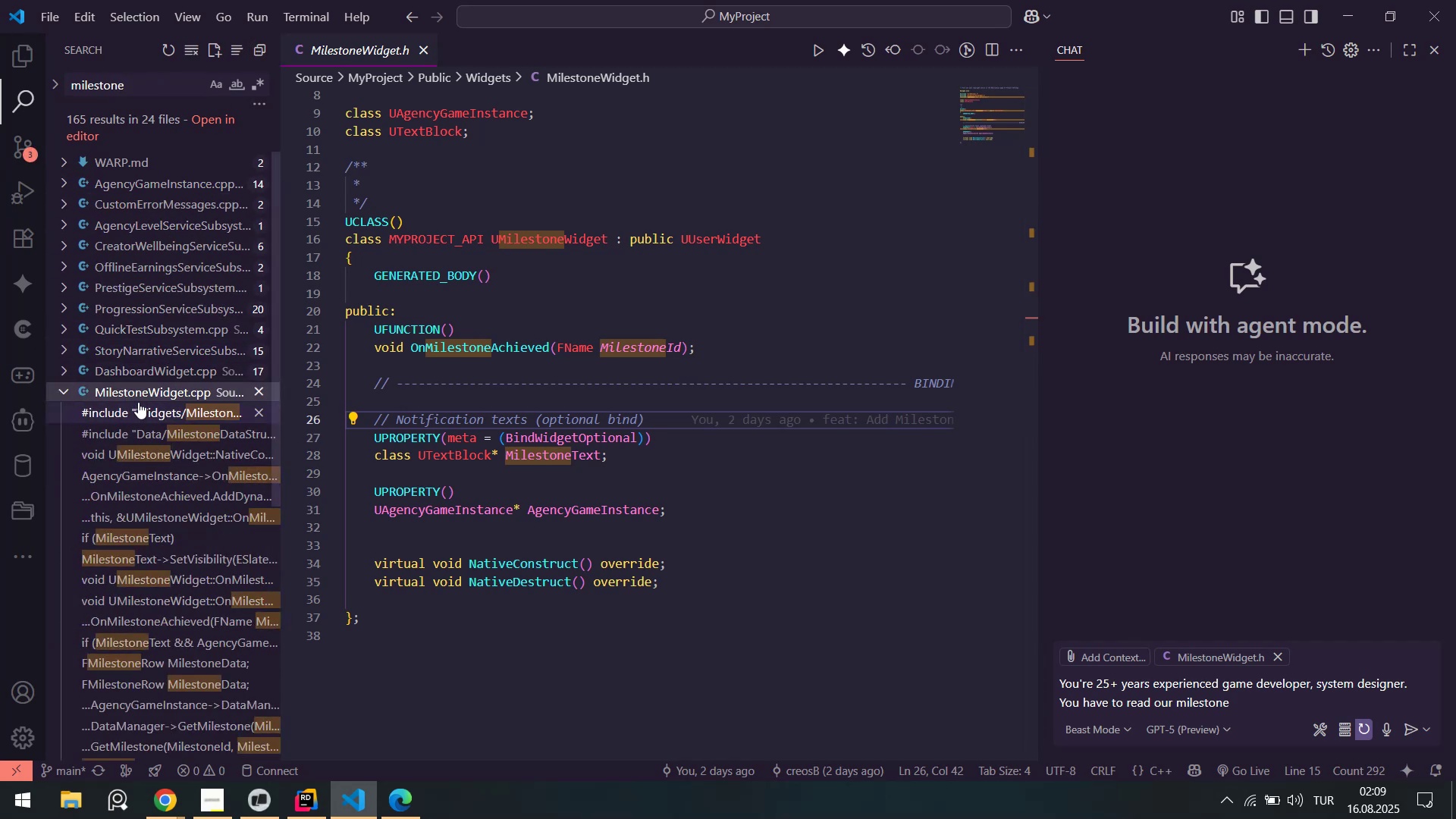 
left_click([137, 396])
 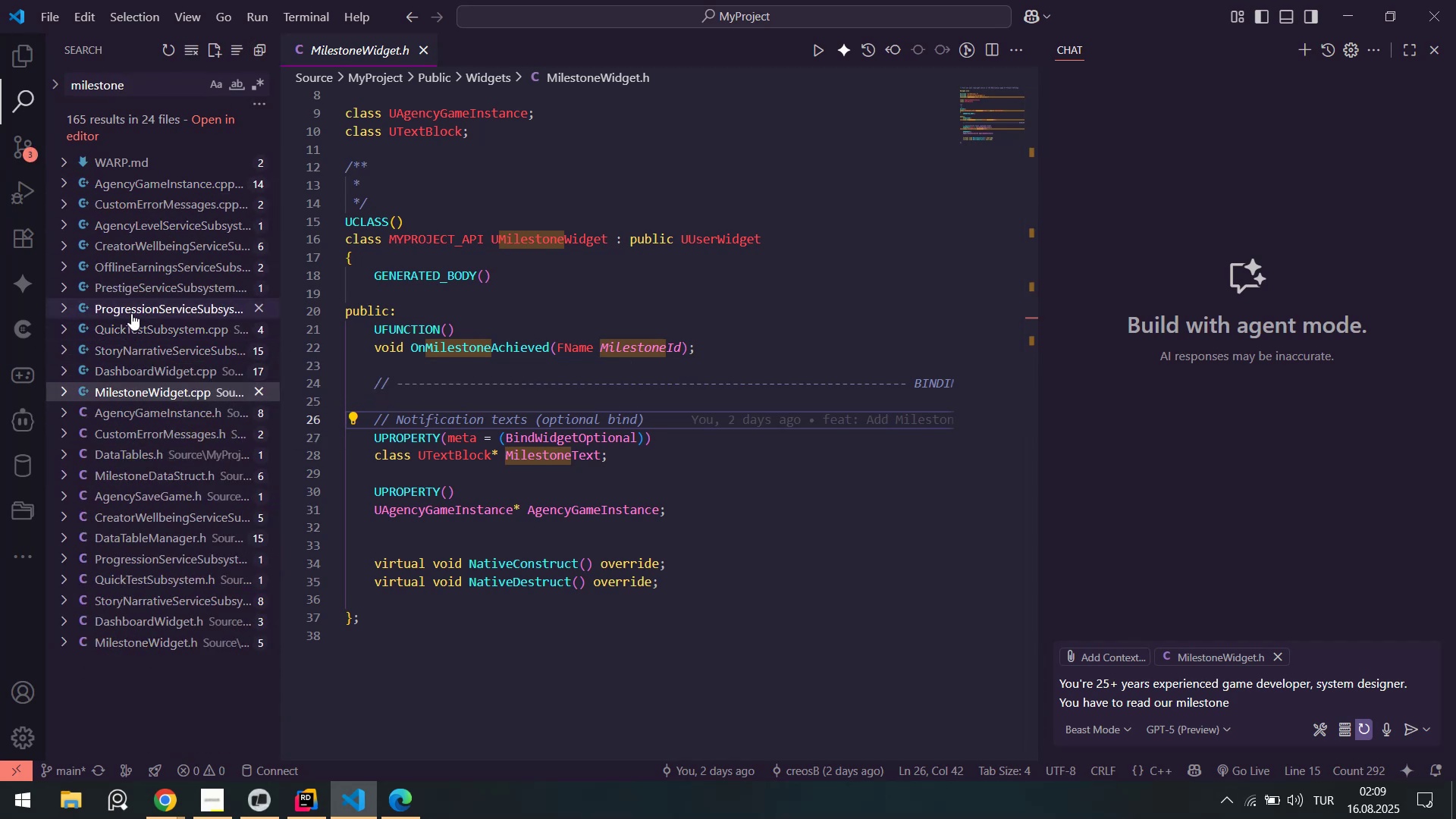 
left_click([131, 312])
 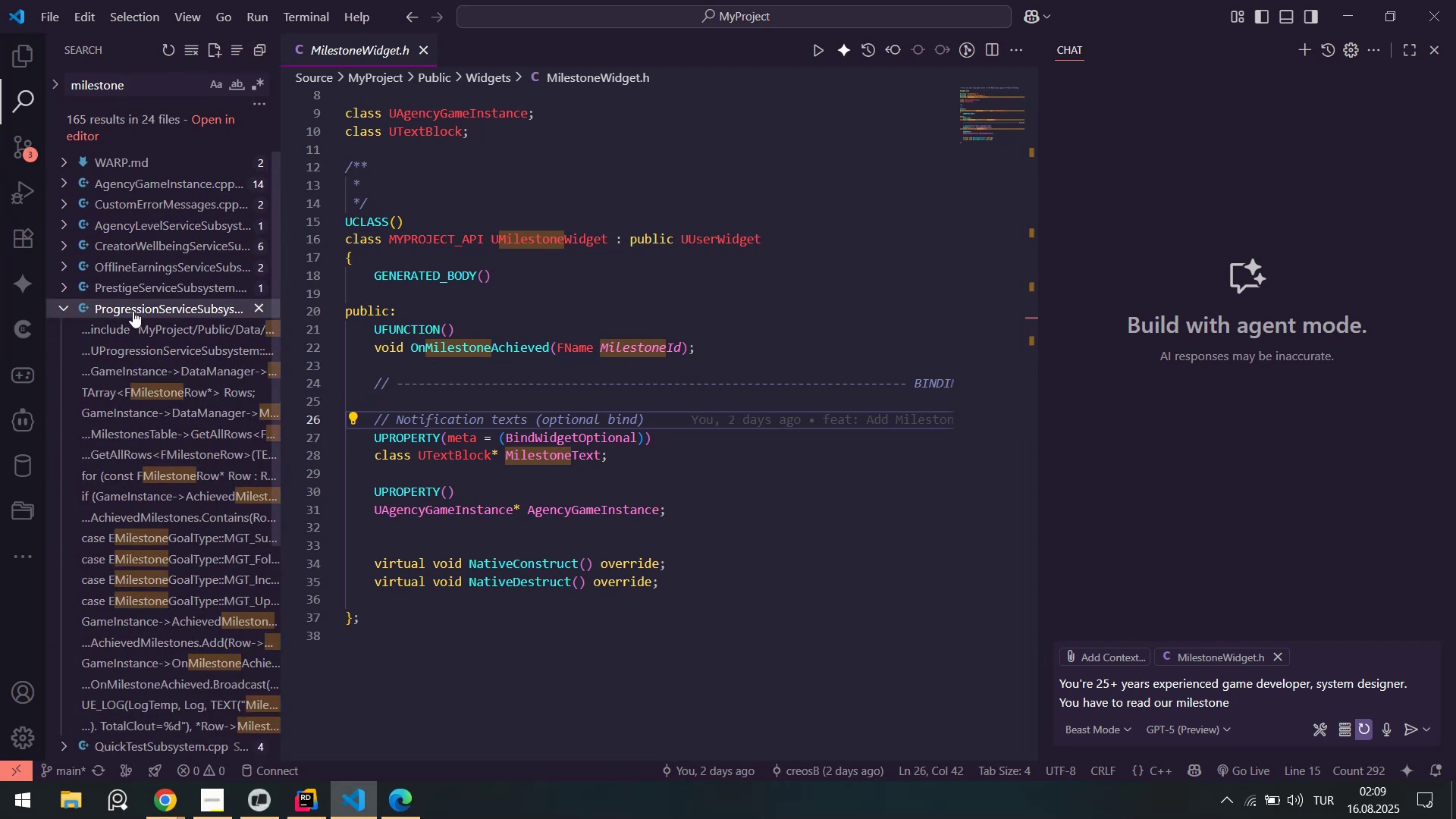 
left_click([133, 311])
 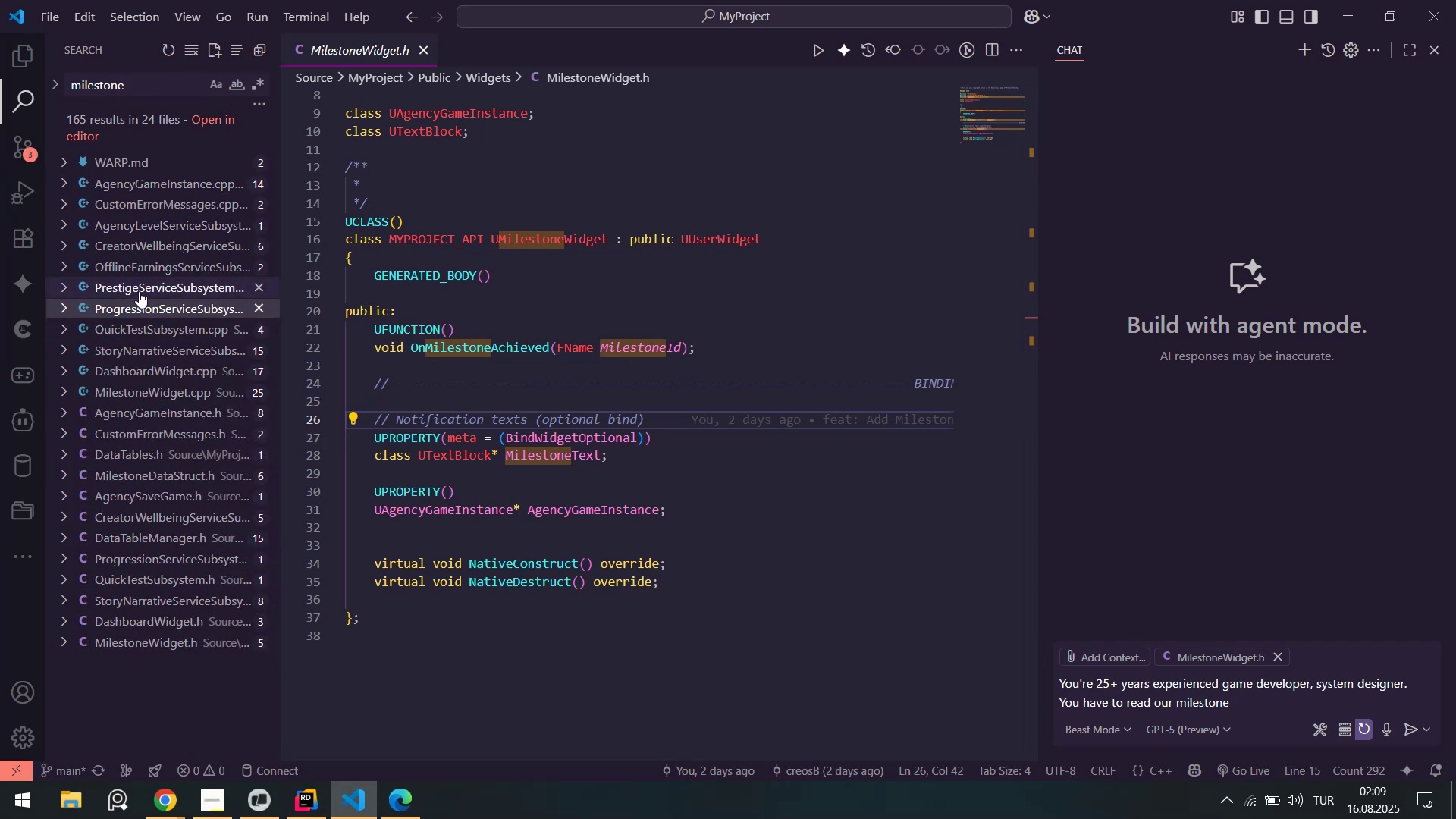 
left_click([139, 291])
 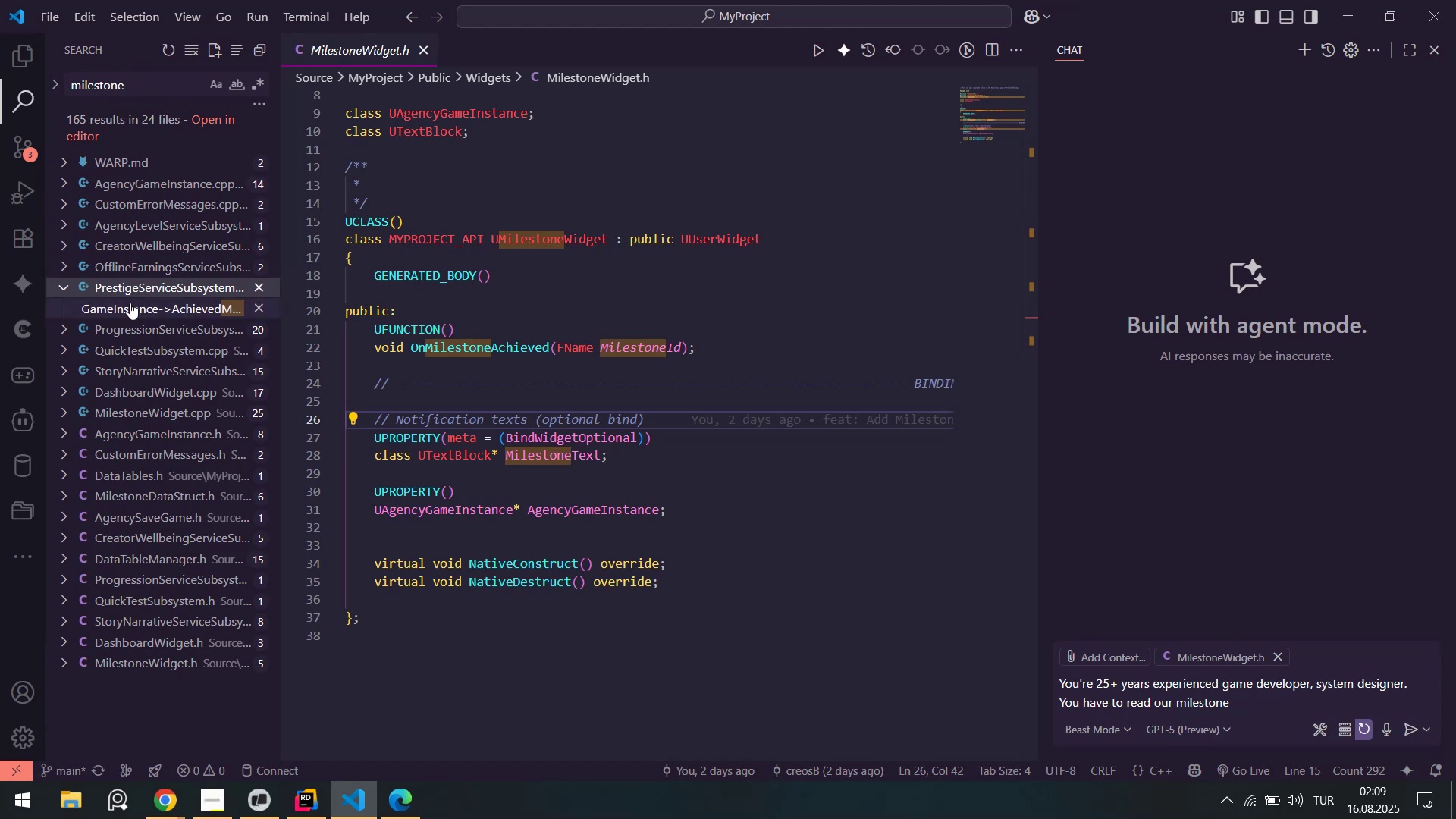 
left_click([130, 284])
 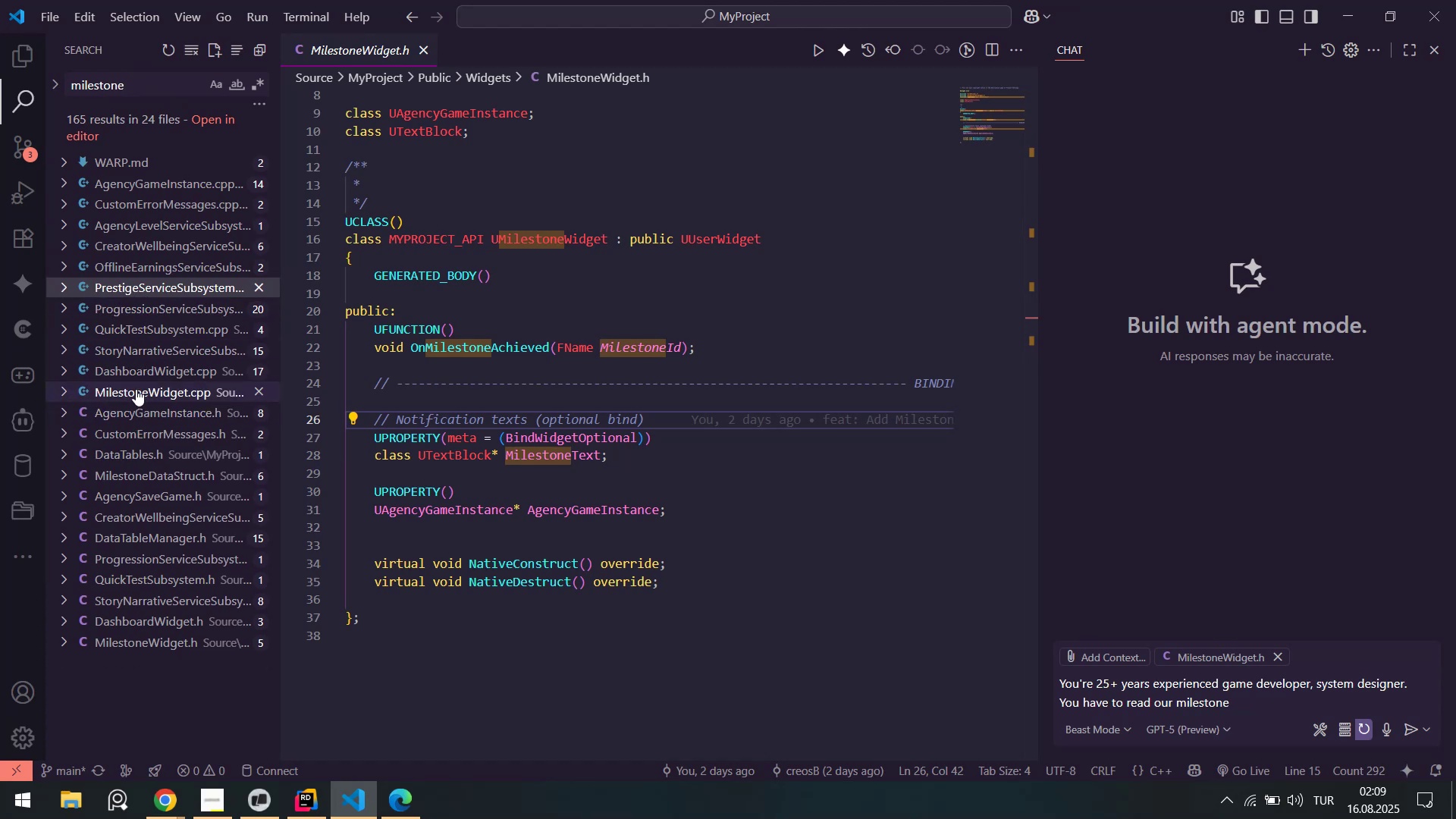 
double_click([136, 389])
 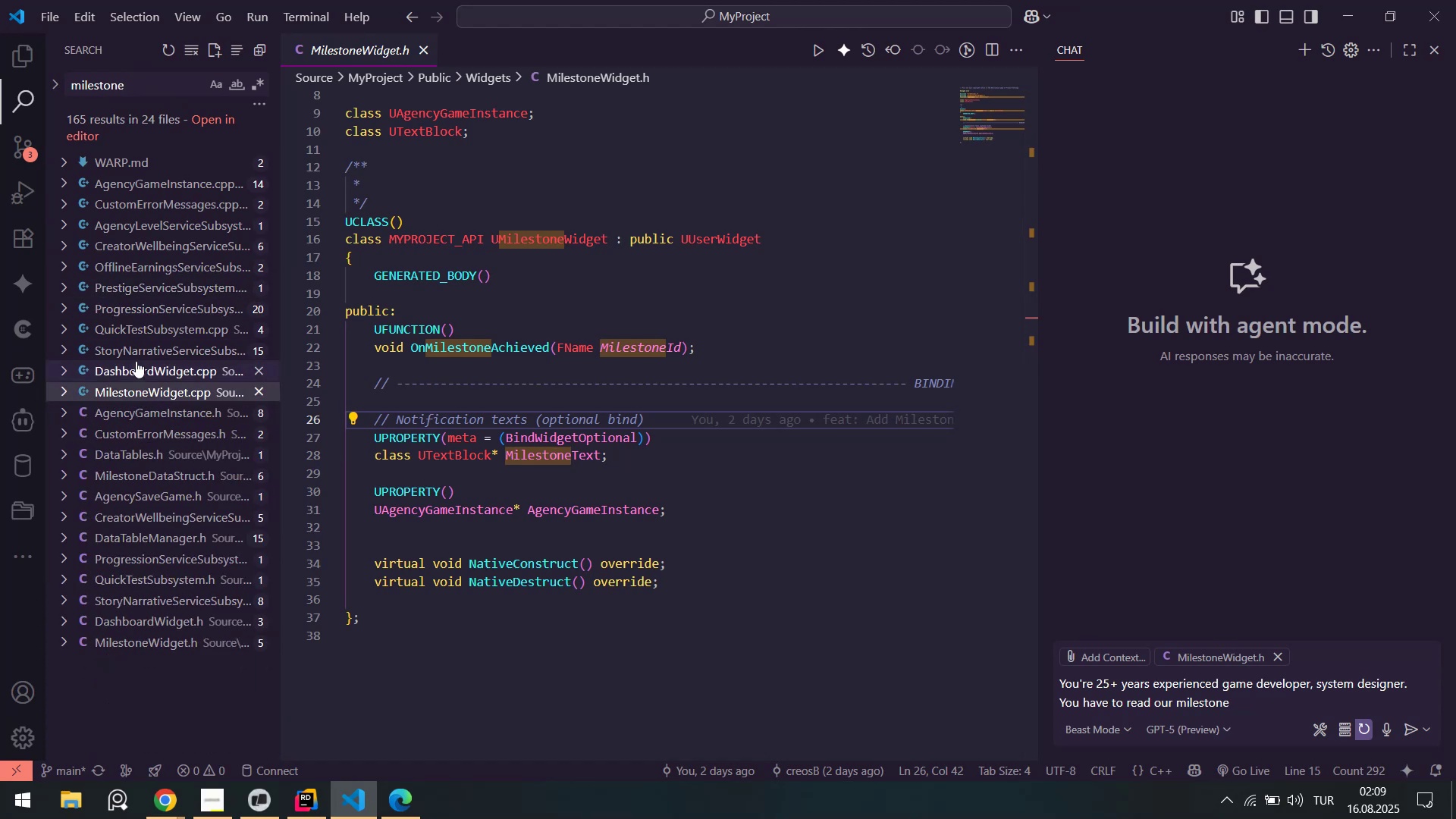 
triple_click([136, 361])
 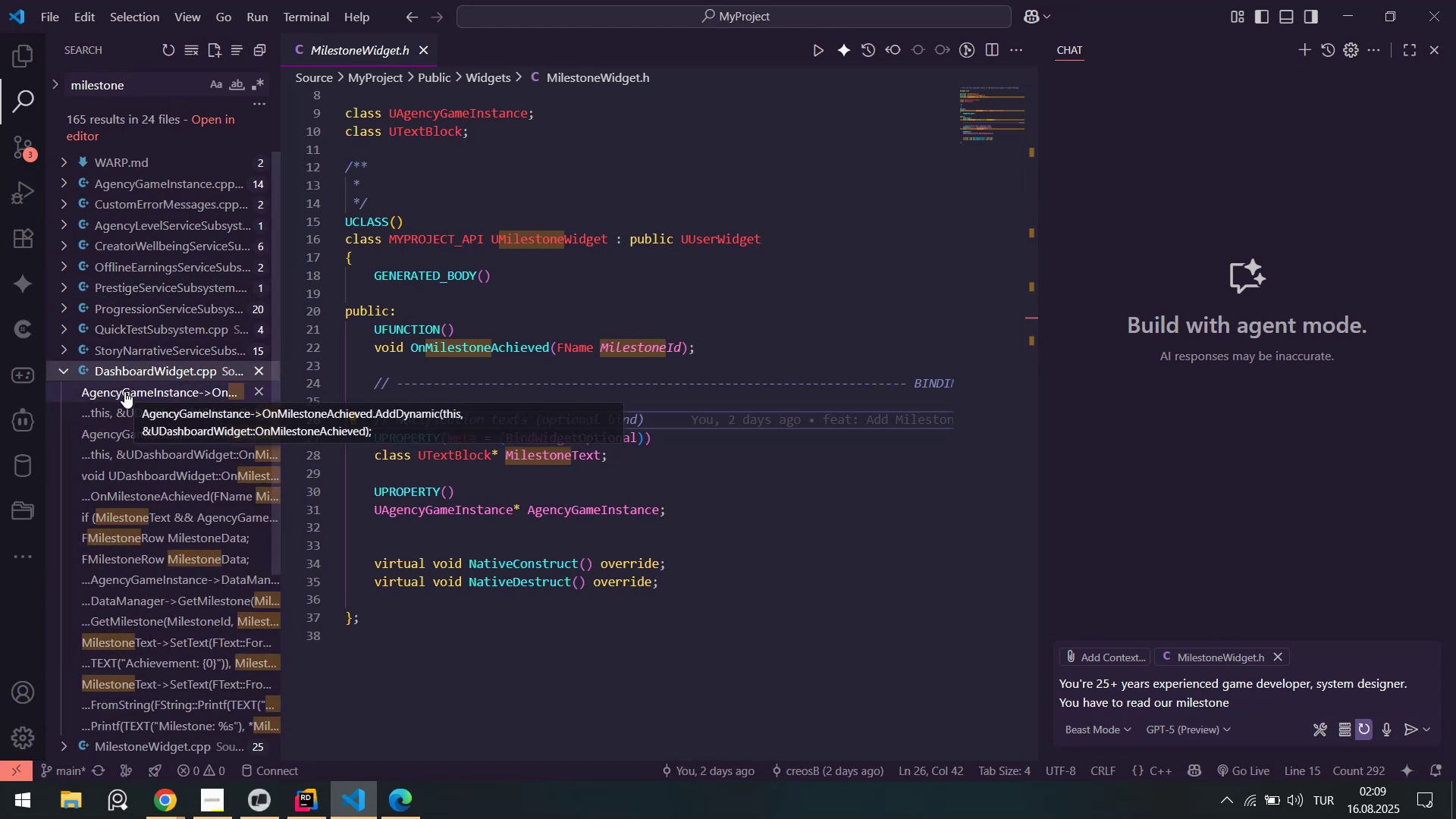 
double_click([130, 347])
 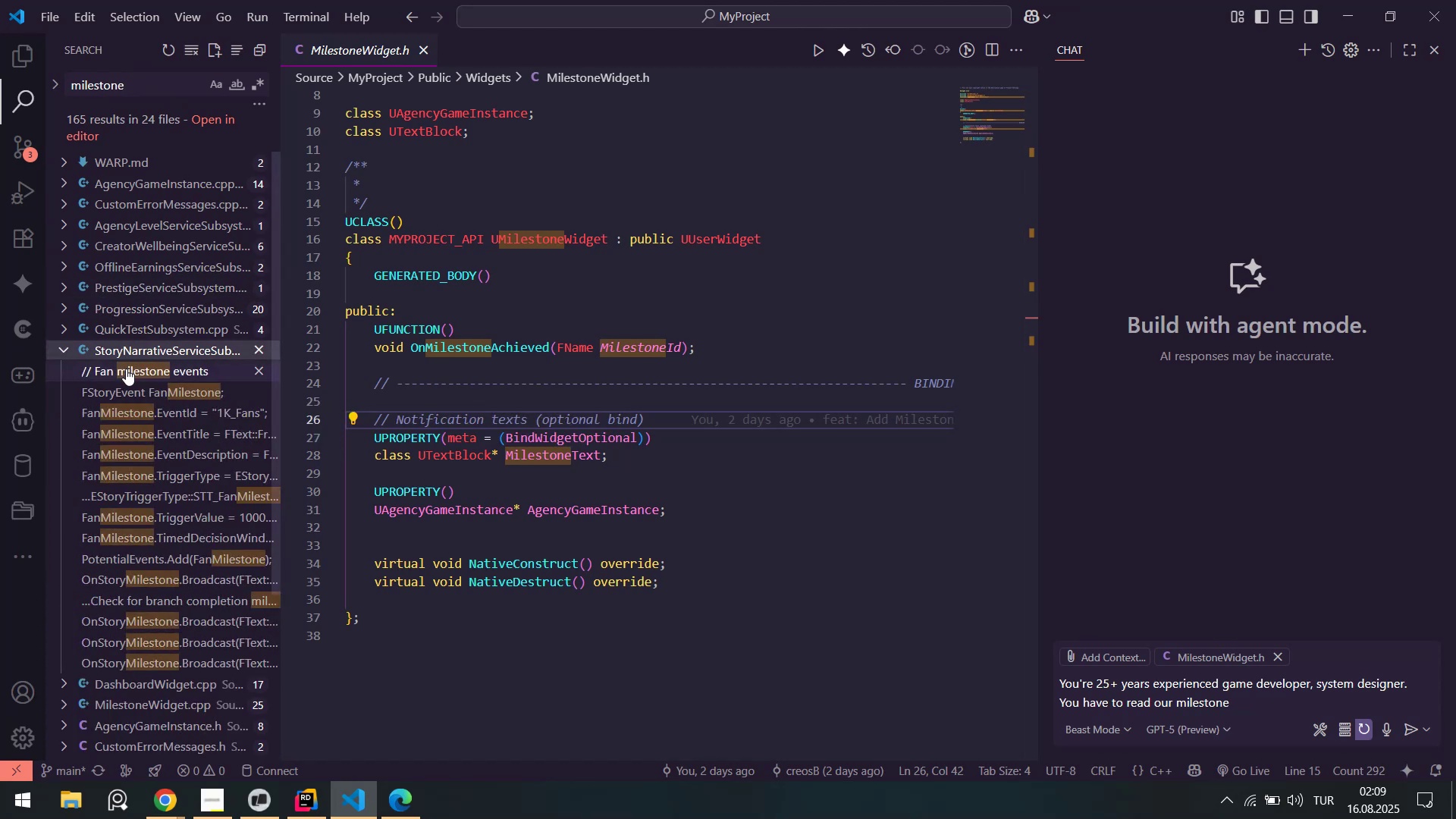 
left_click([126, 369])
 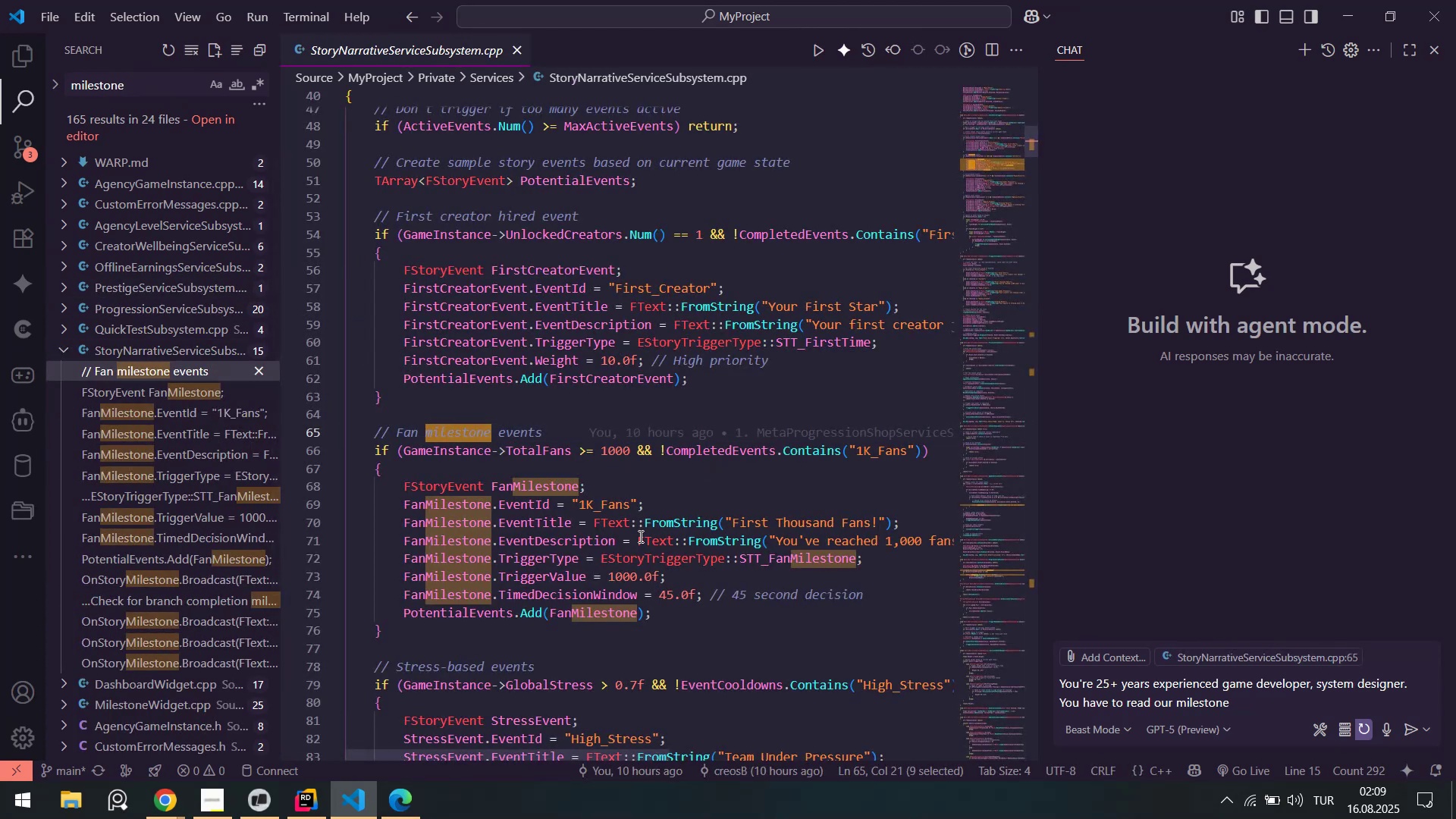 
left_click([586, 479])
 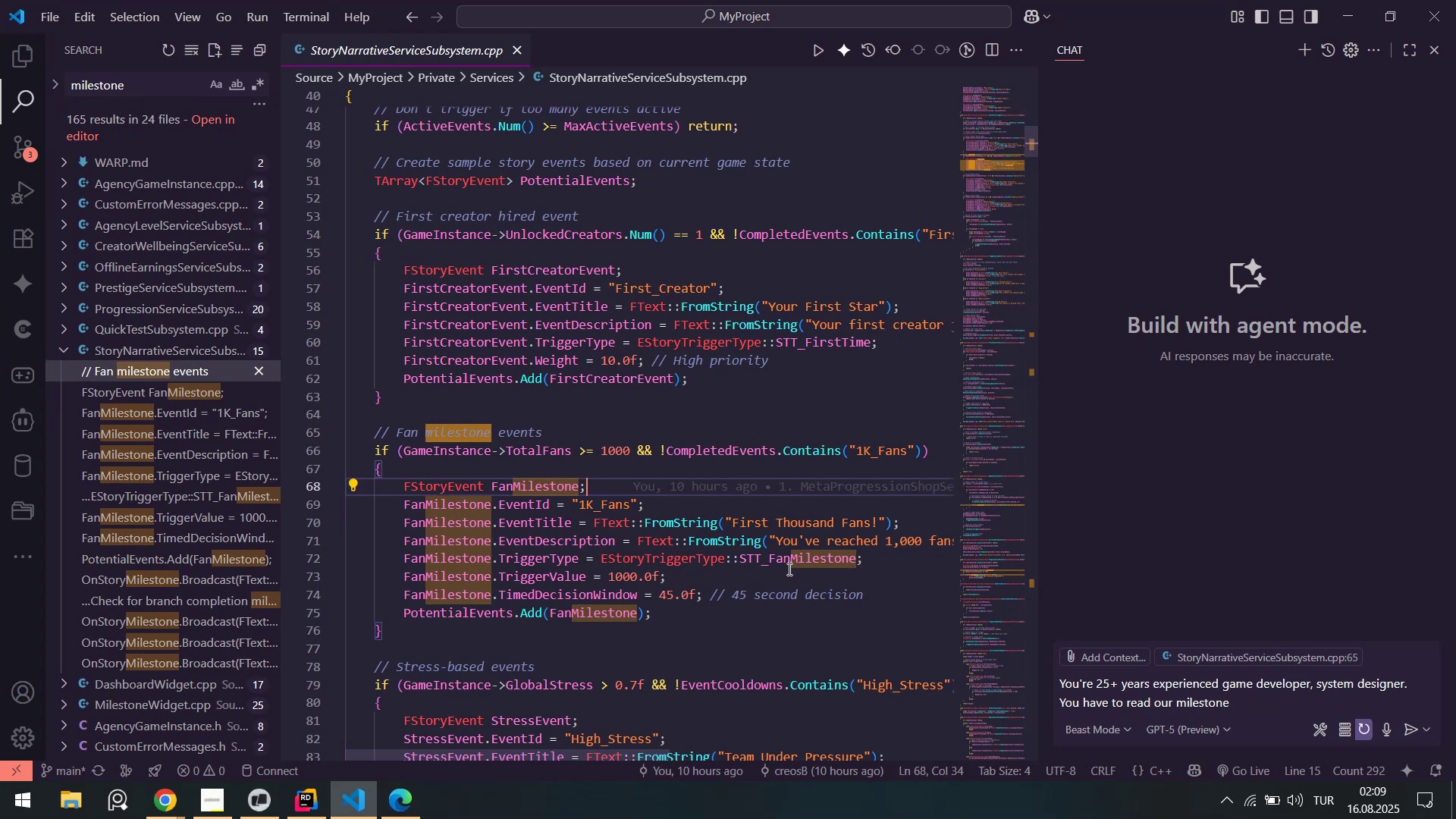 
hold_key(key=ControlLeft, duration=0.55)
left_click([771, 560])
 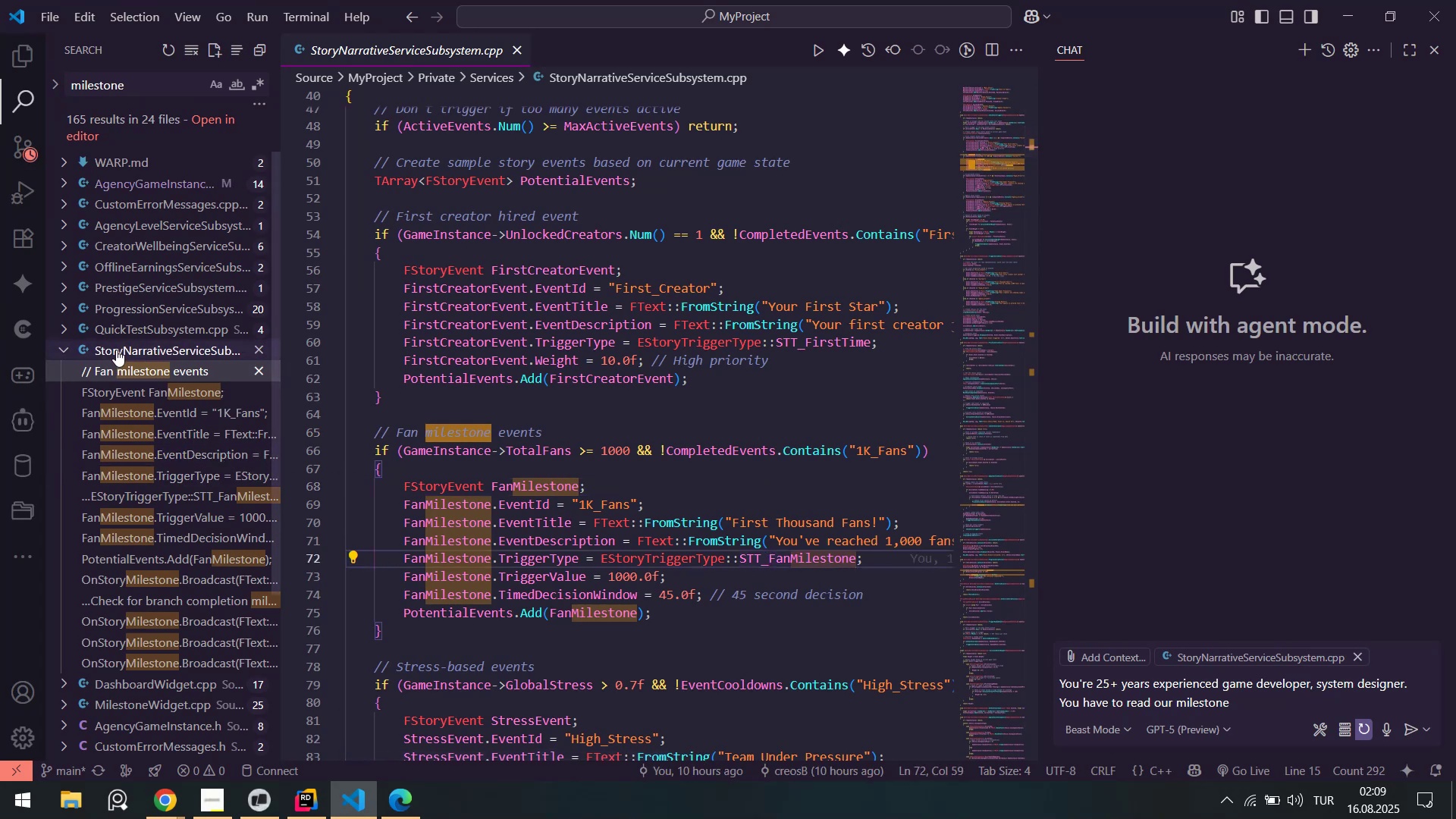 
double_click([127, 331])
 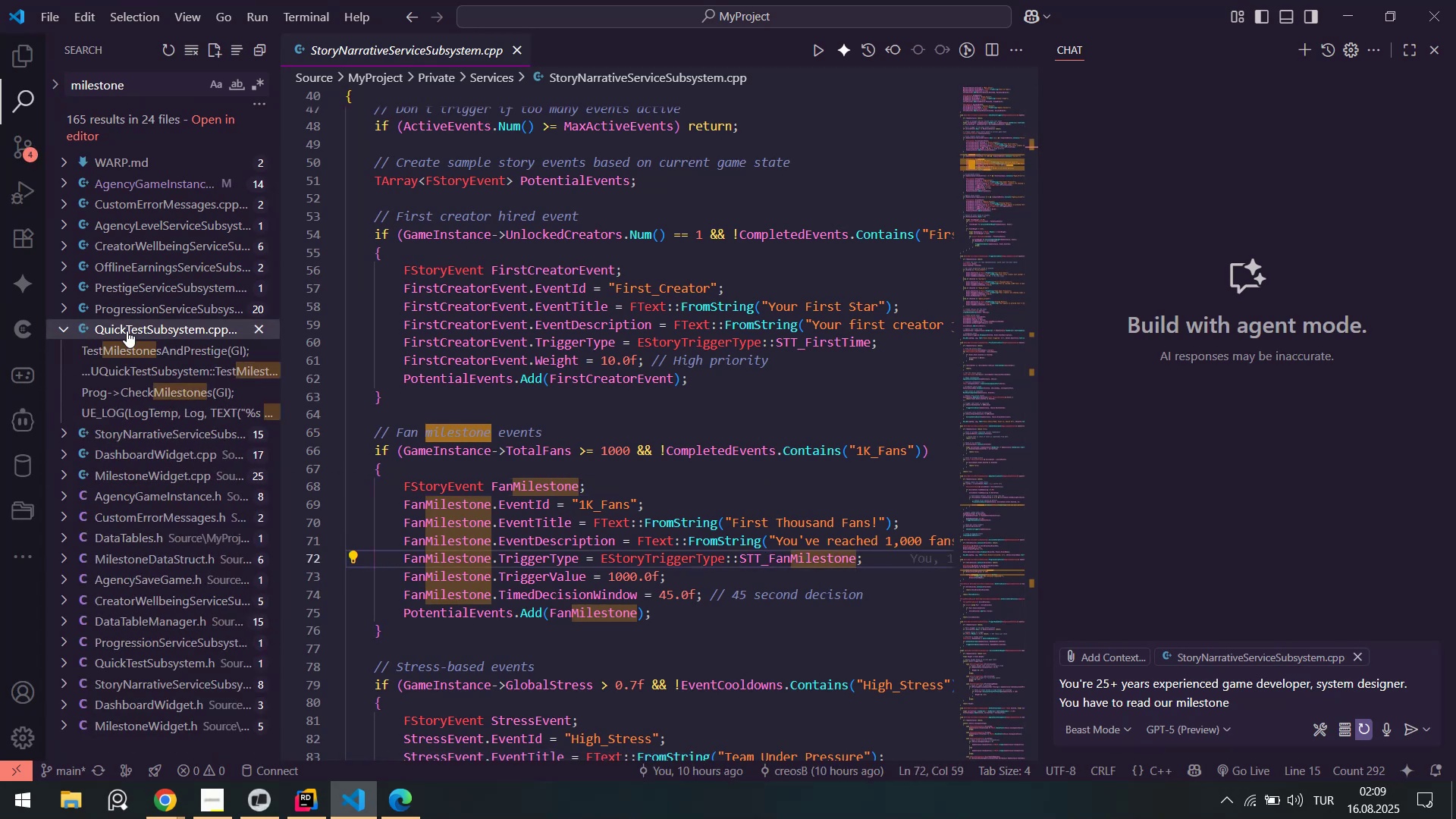 
double_click([133, 310])
 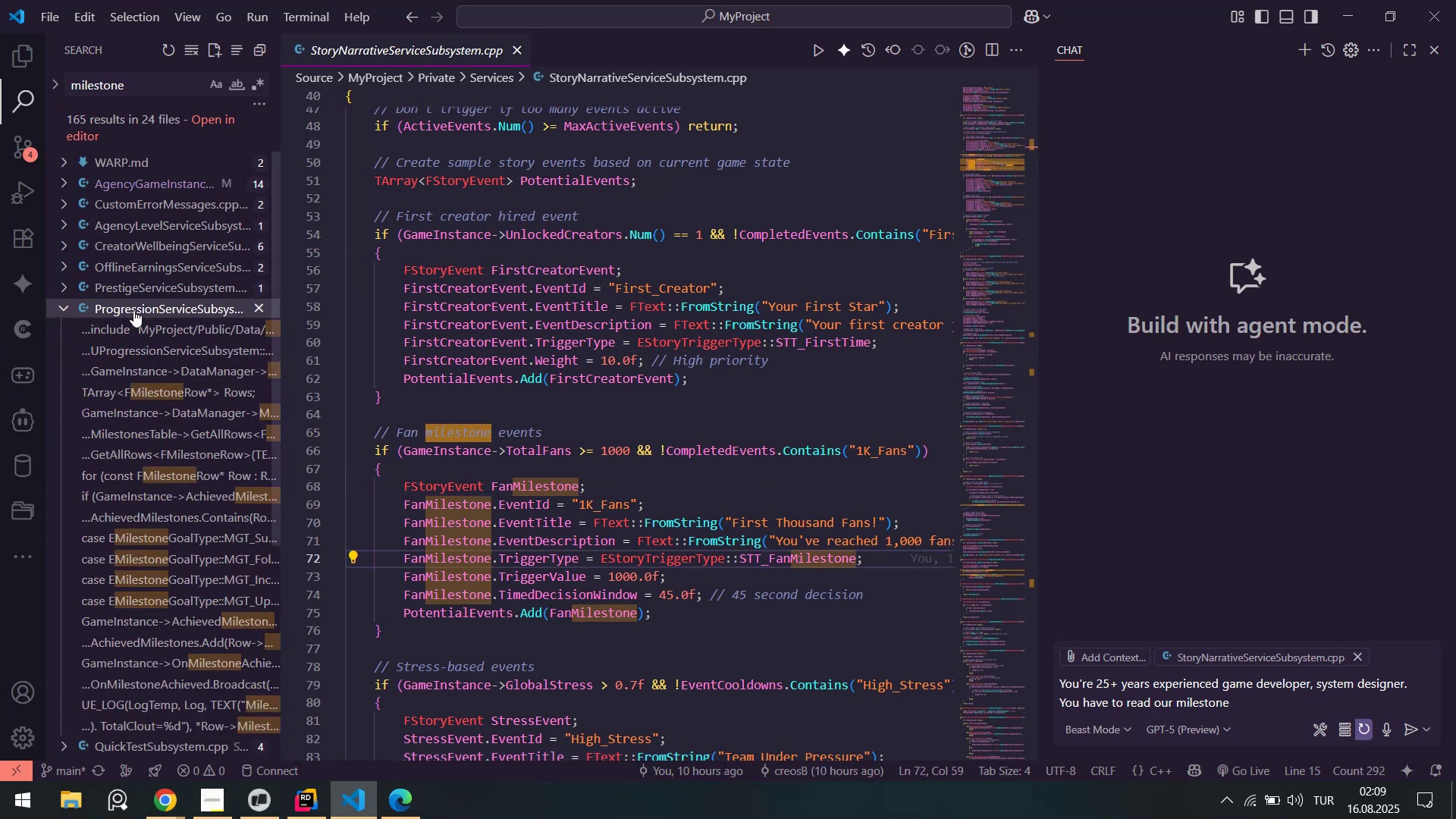 
double_click([147, 289])
 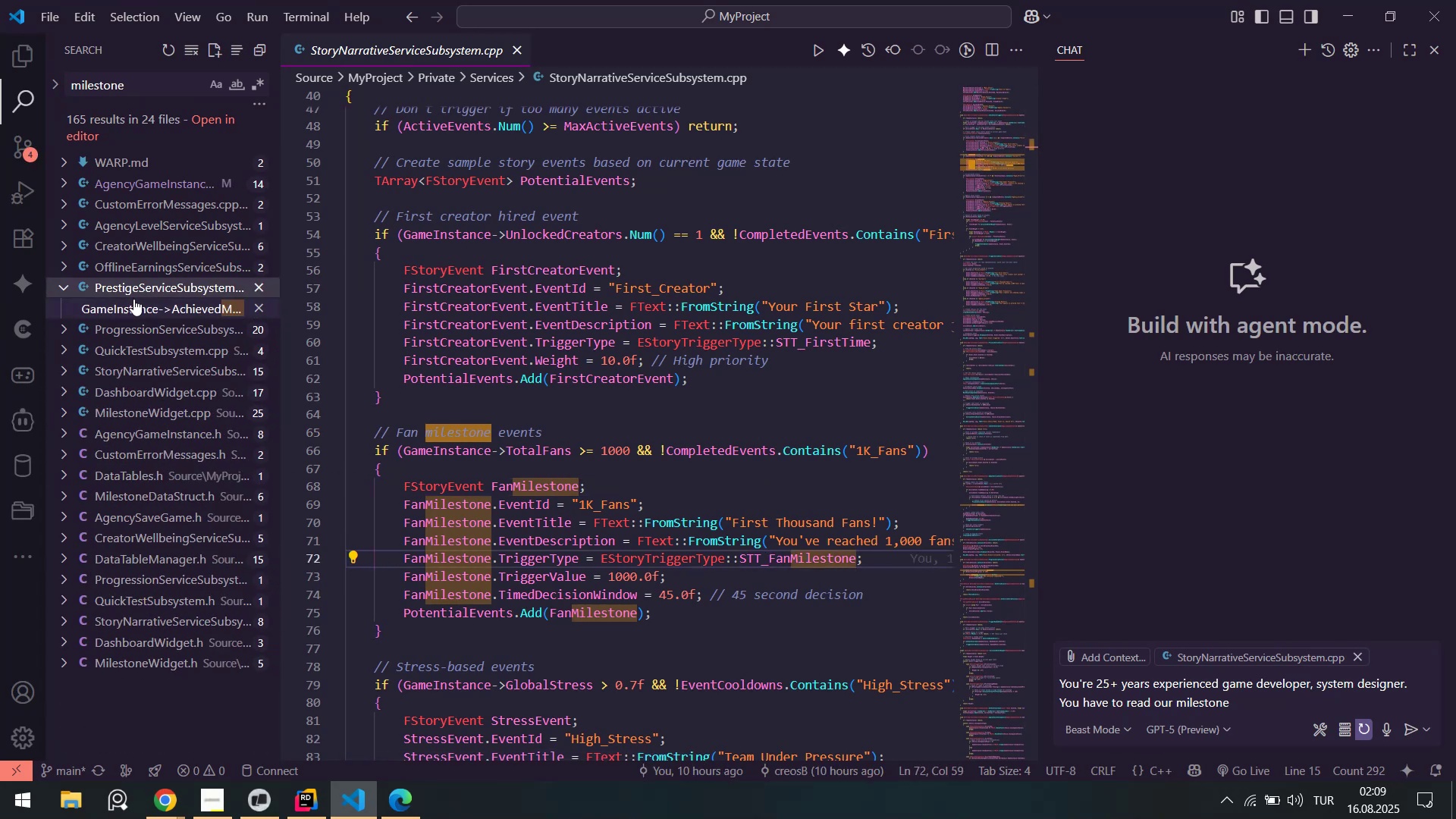 
left_click([133, 300])
 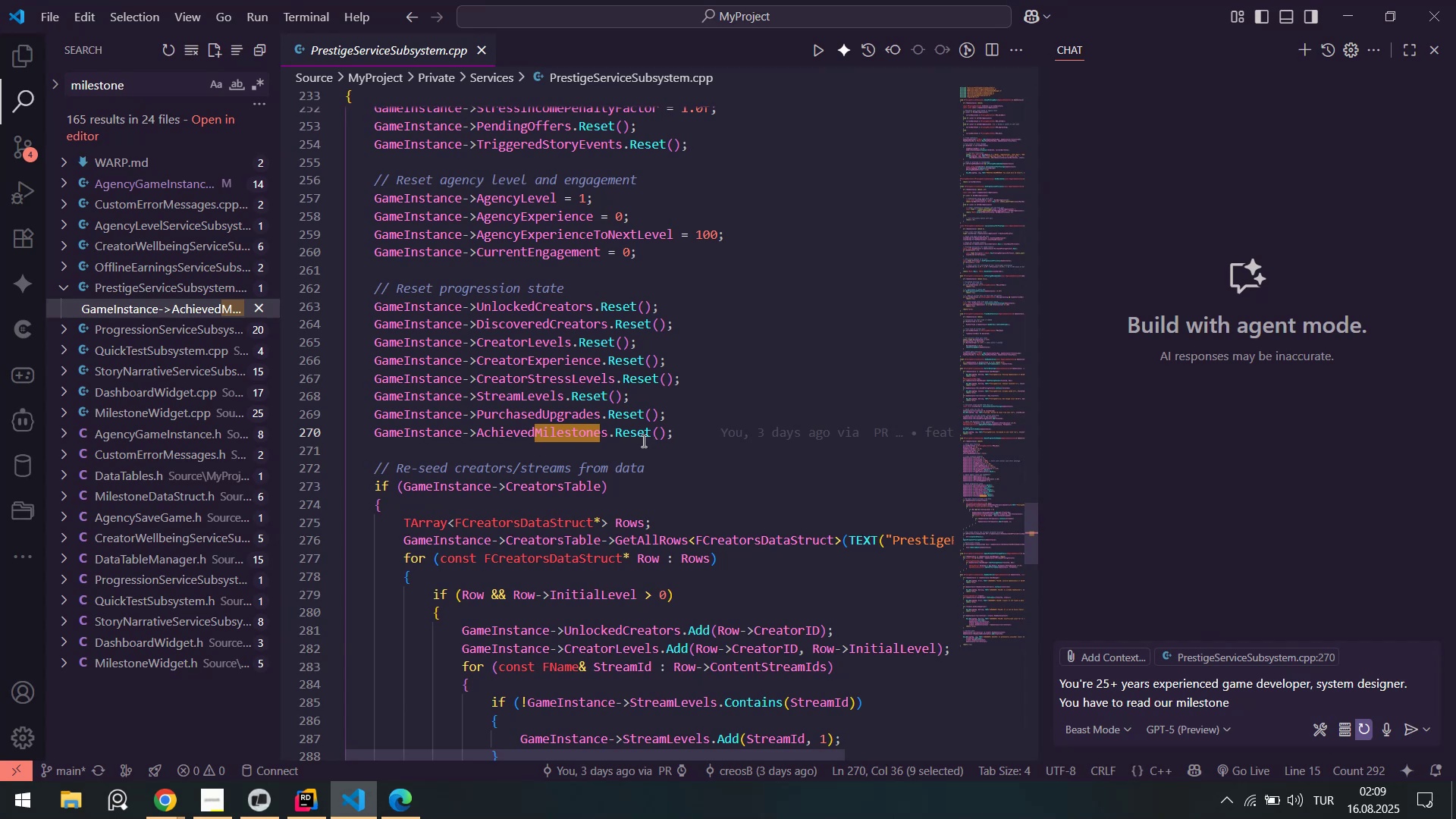 
scroll: coordinate [577, 372], scroll_direction: up, amount: 20.0
 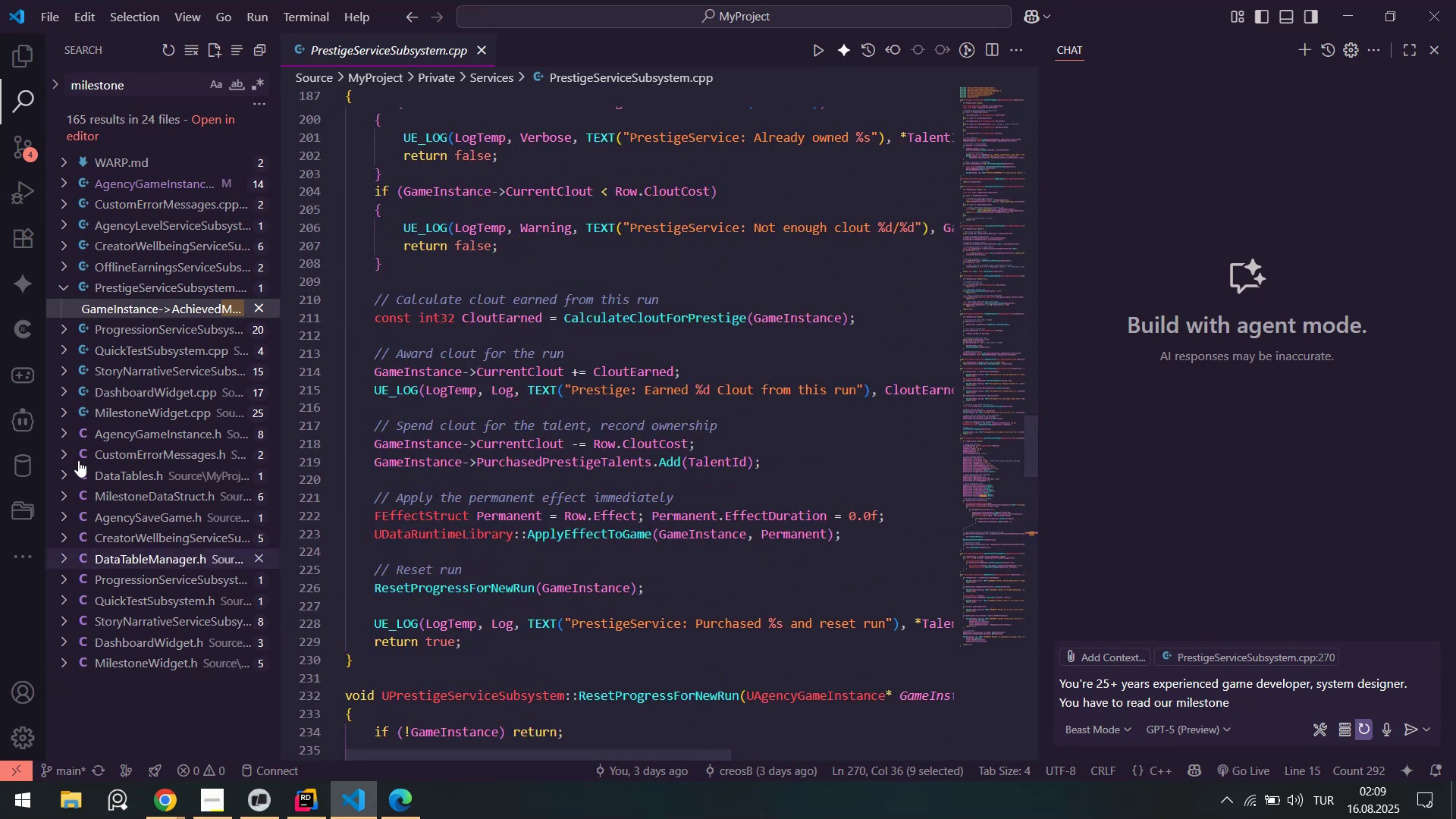 
left_click([16, 55])
 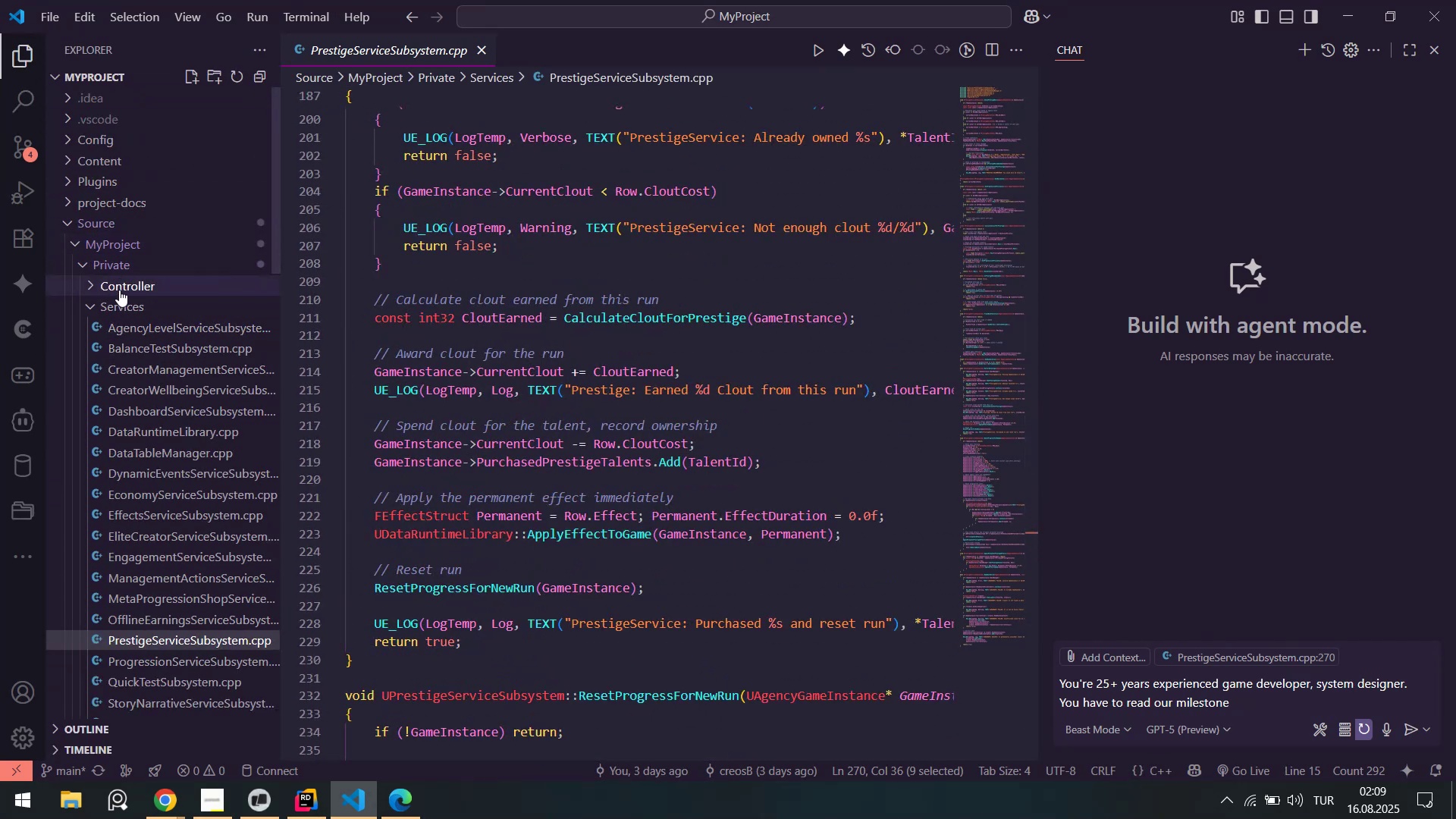 
left_click([124, 300])
 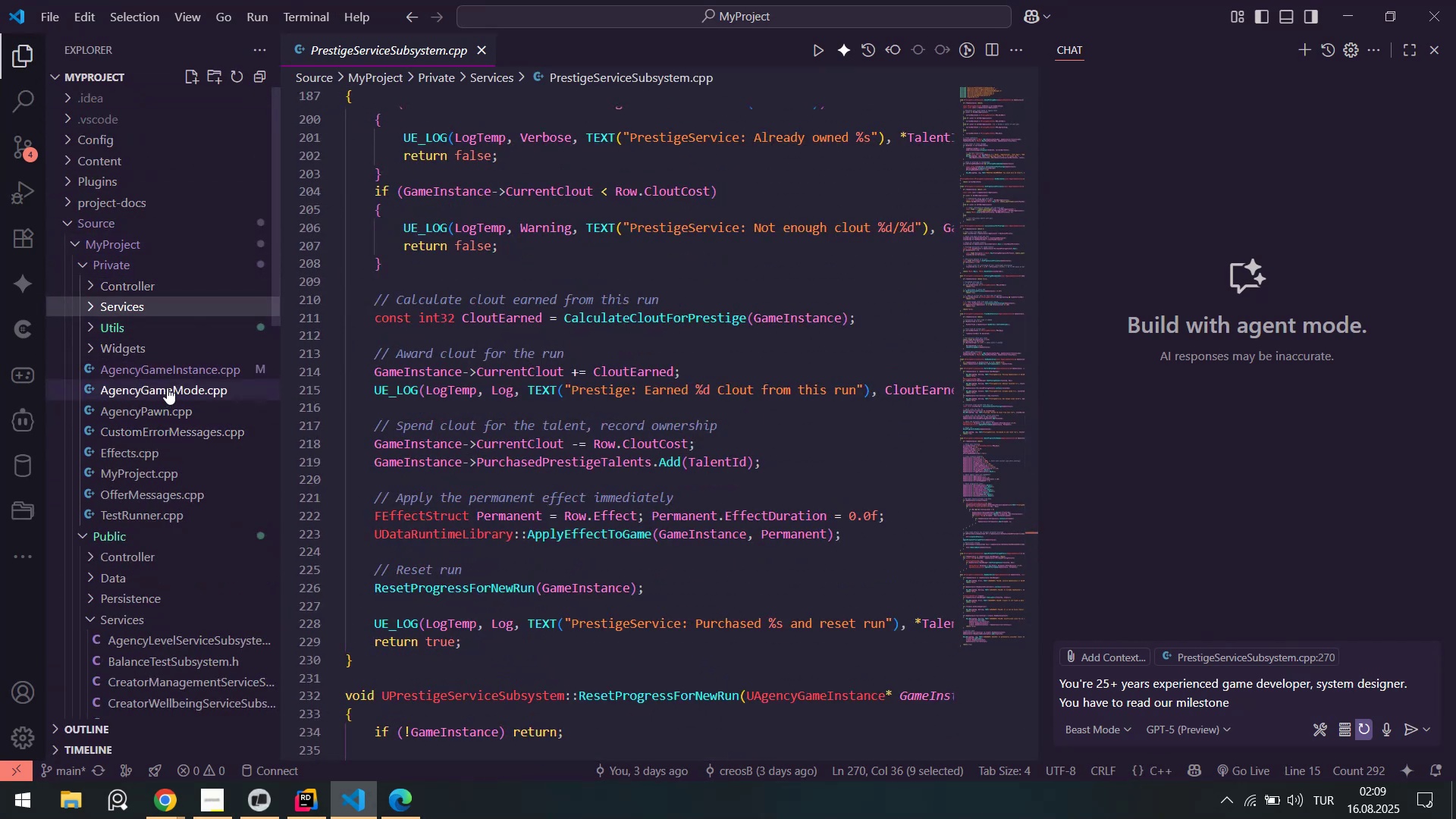 
left_click([136, 347])
 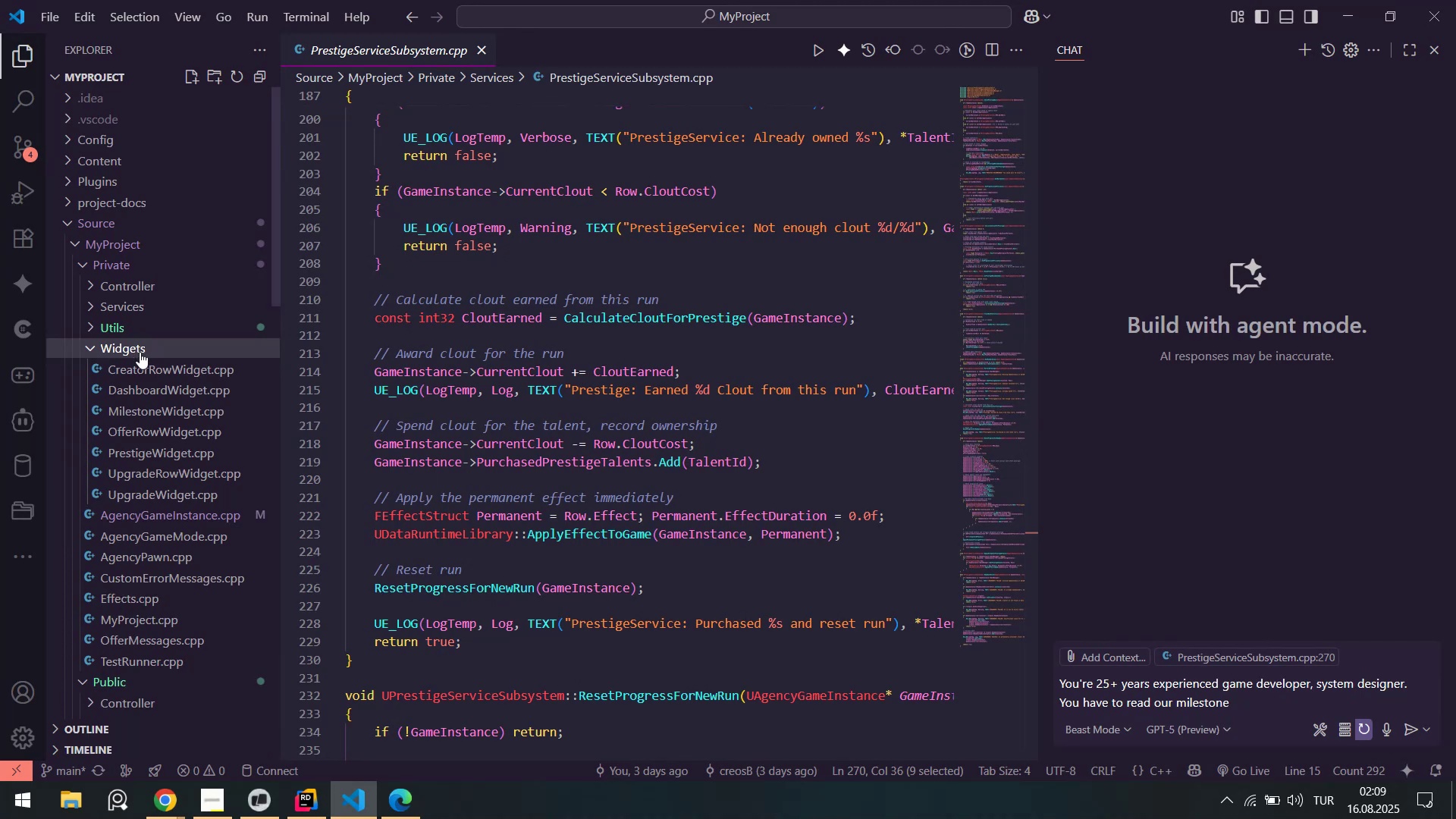 
left_click([140, 352])
 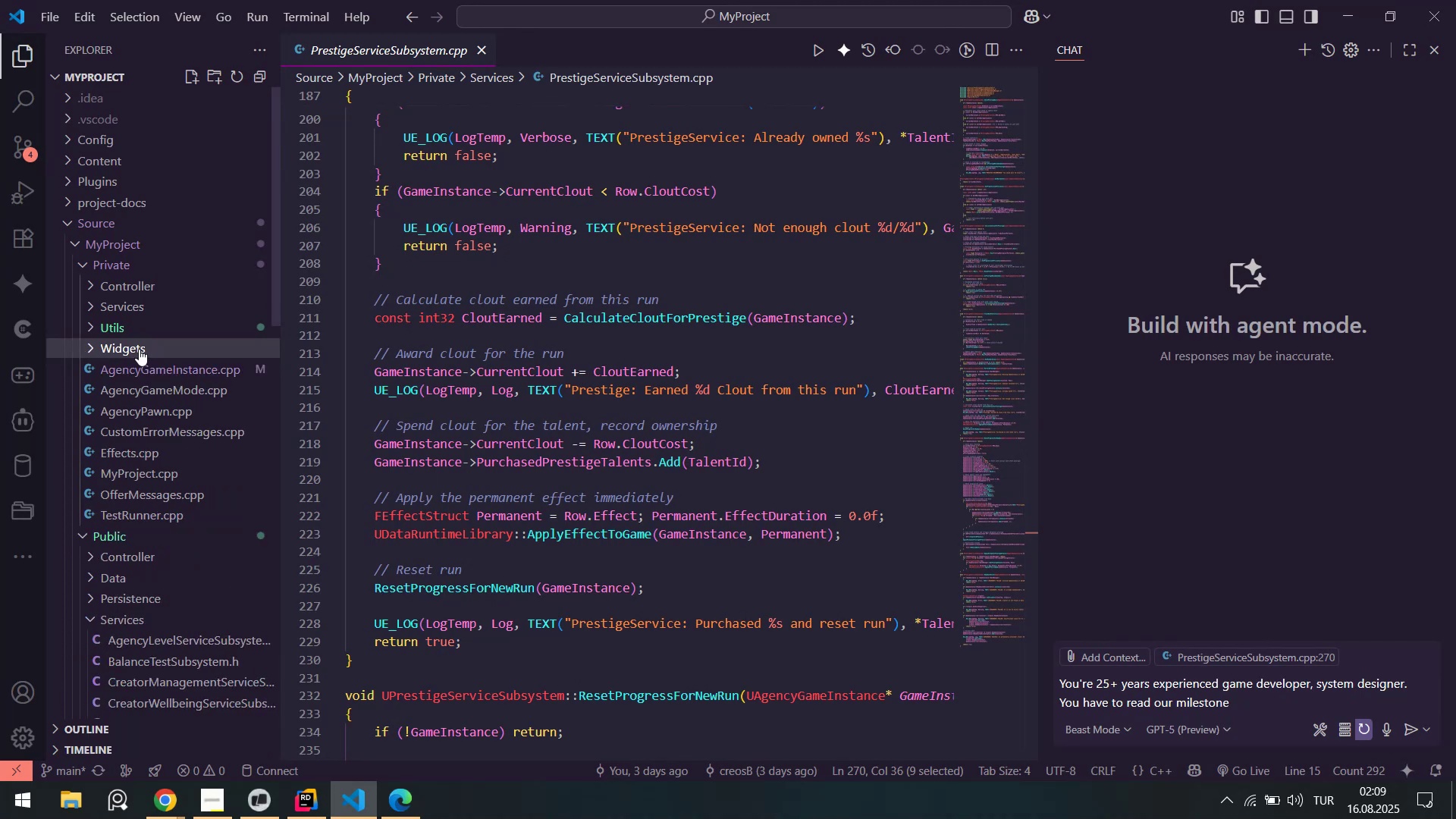 
scroll: coordinate [166, 428], scroll_direction: down, amount: 3.0
 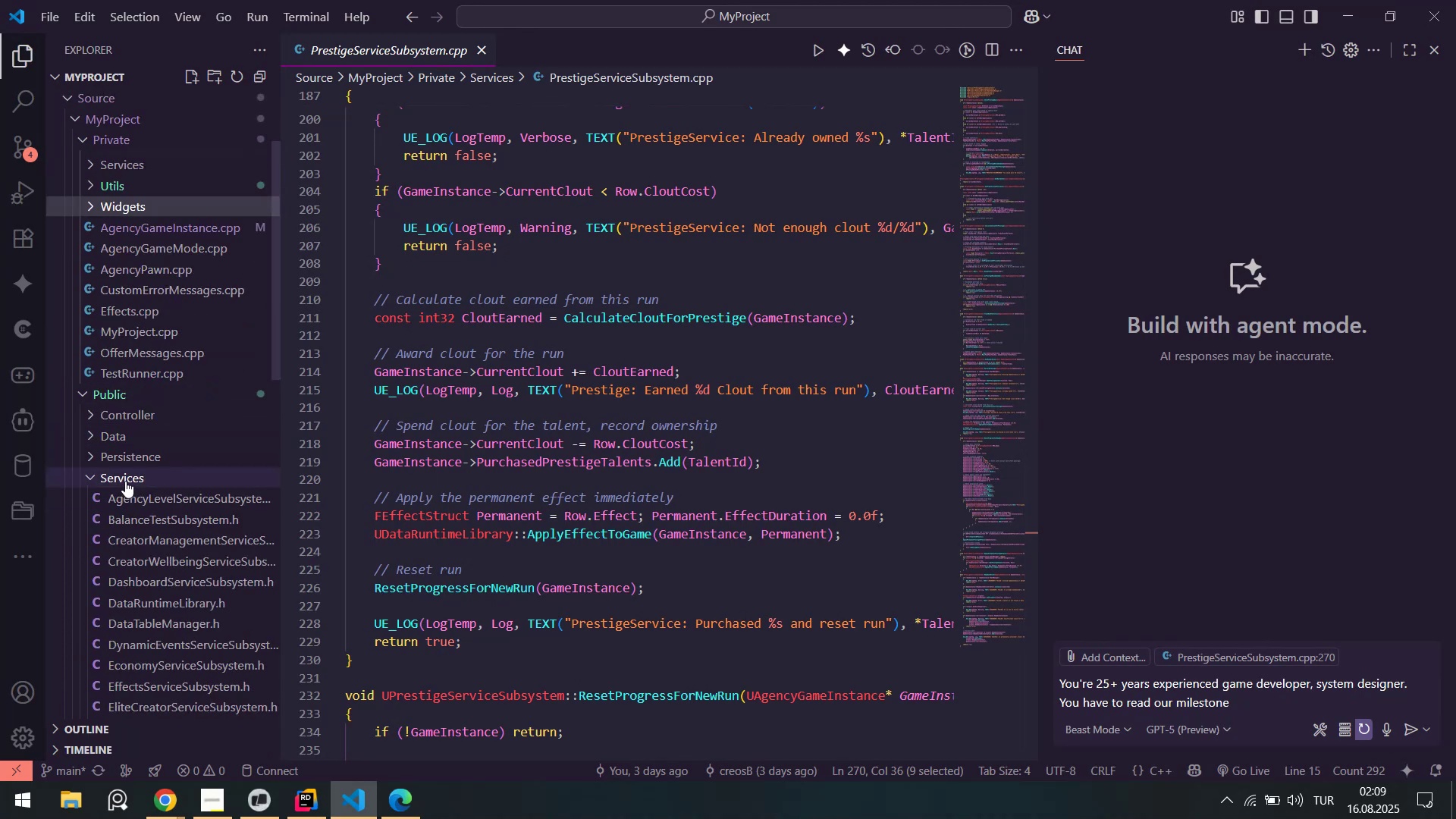 
left_click([125, 481])
 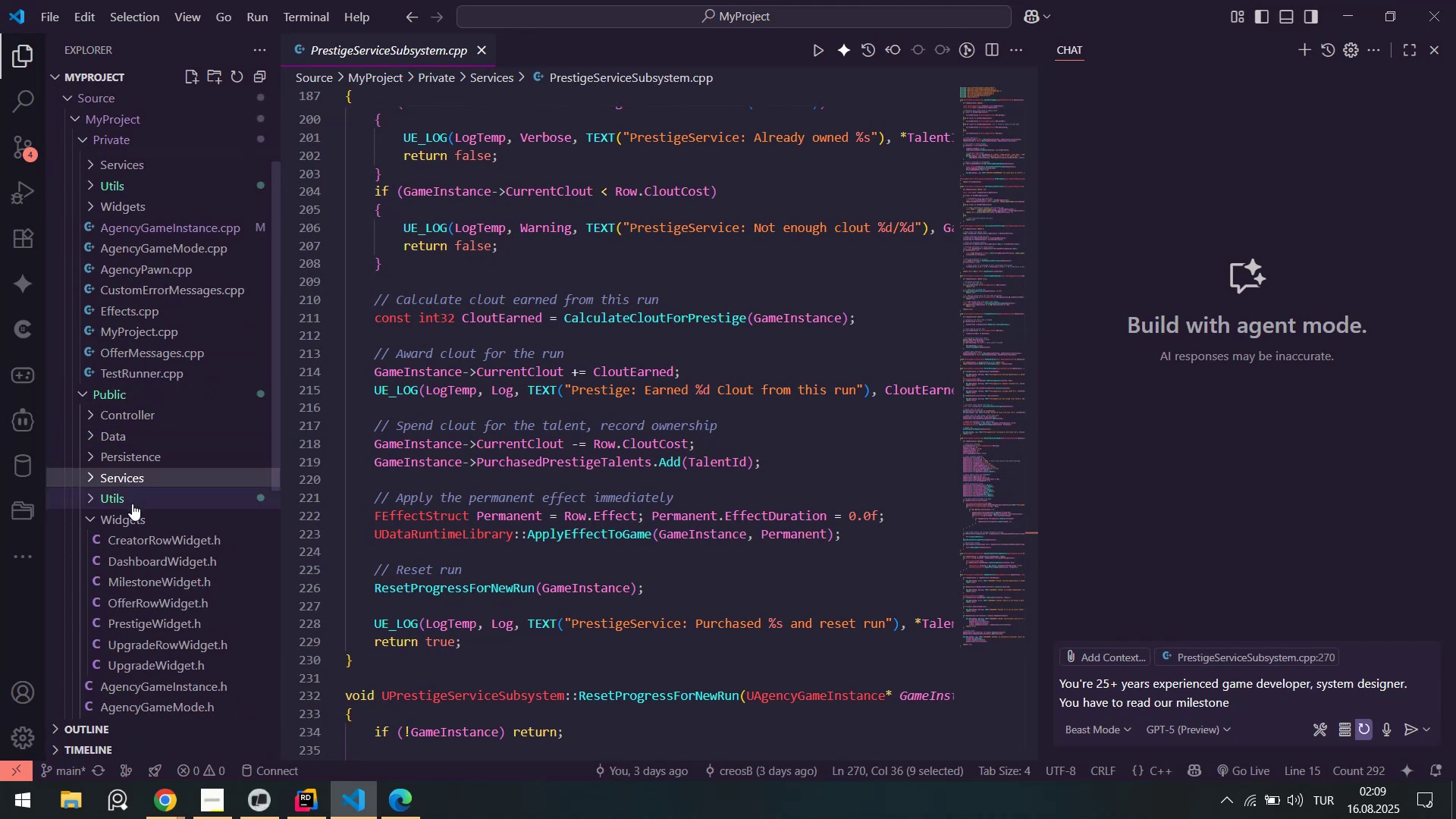 
left_click([131, 517])
 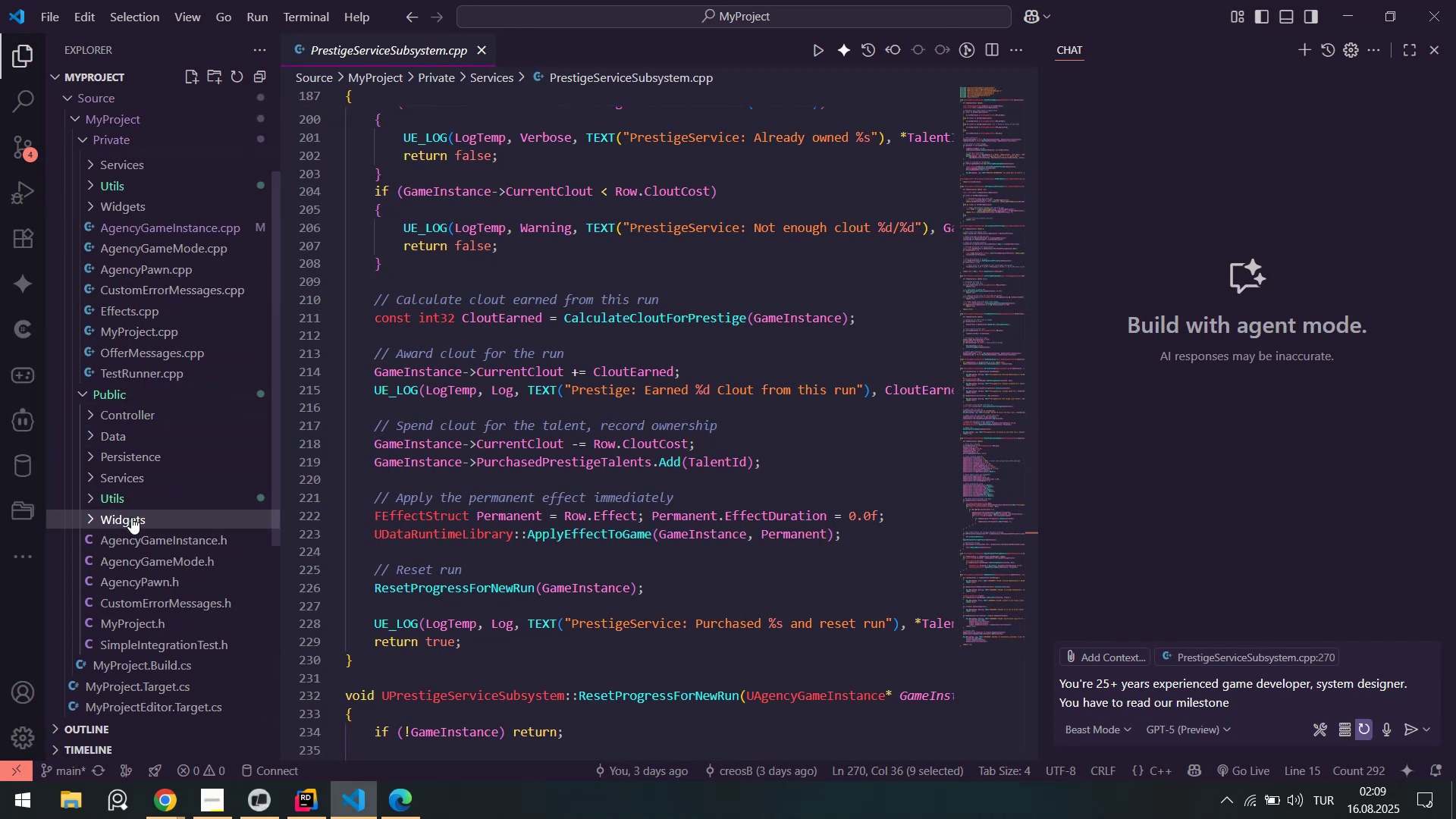 
left_click([131, 517])
 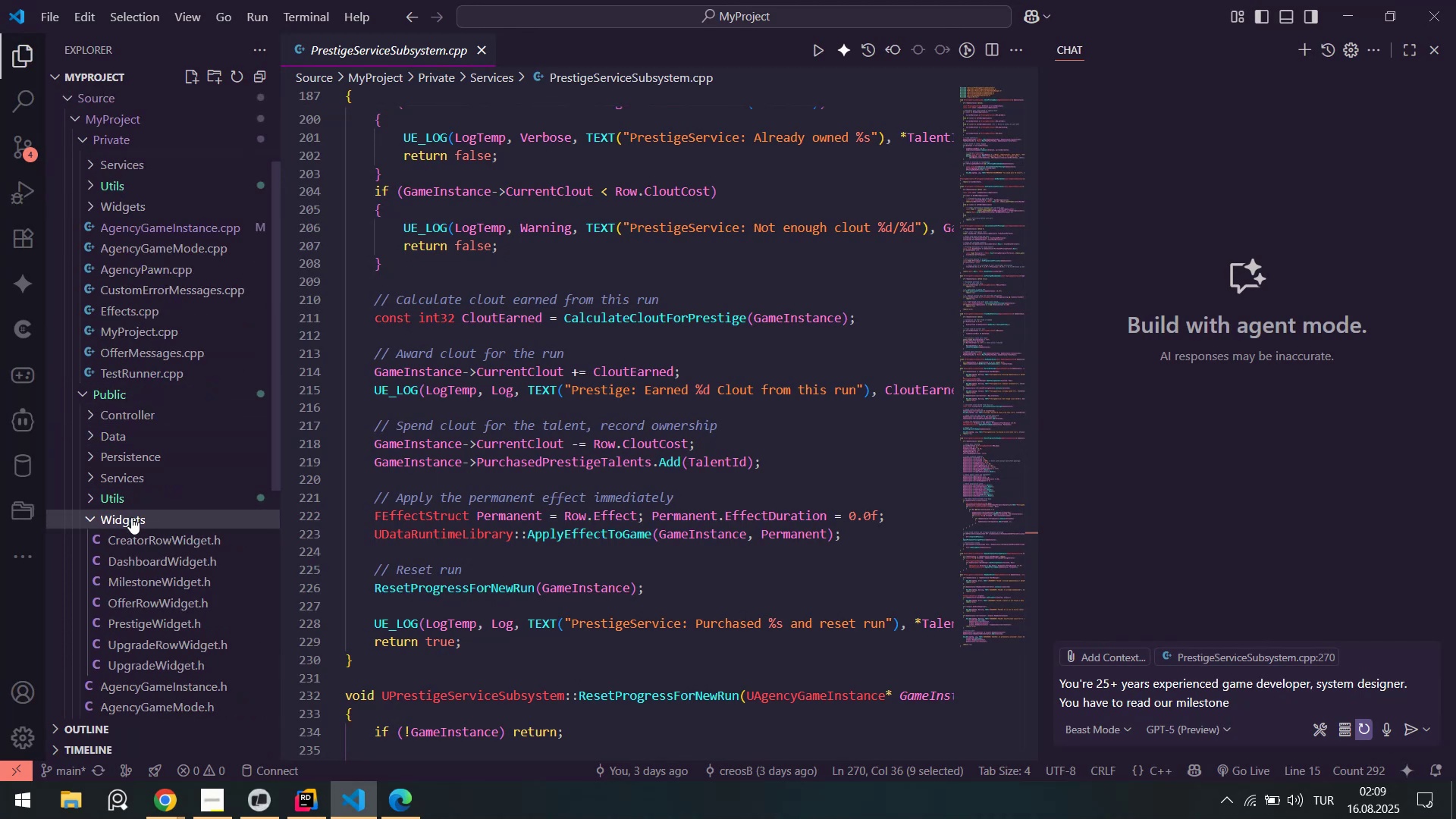 
left_click([131, 517])
 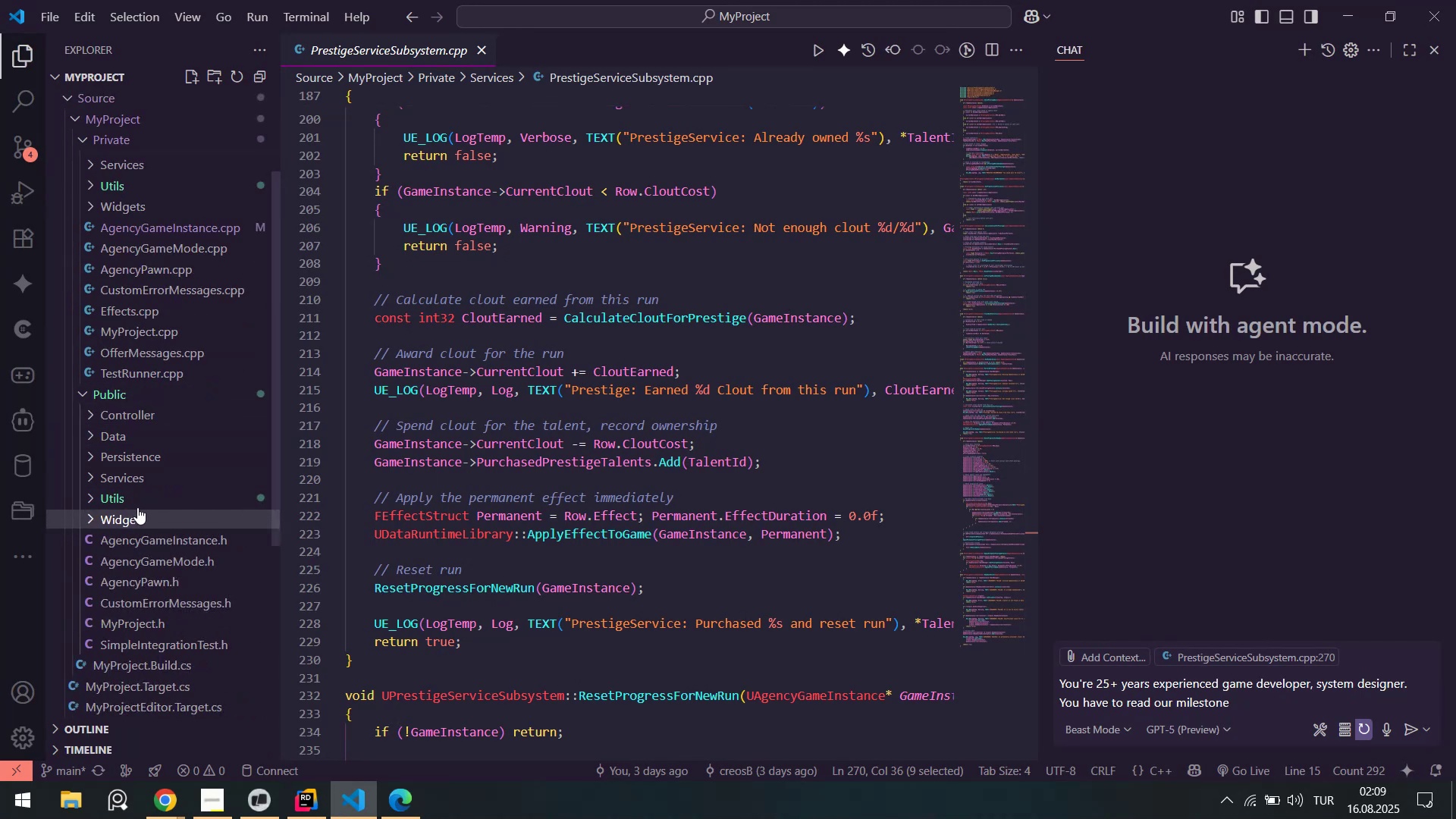 
scroll: coordinate [149, 490], scroll_direction: up, amount: 4.0
 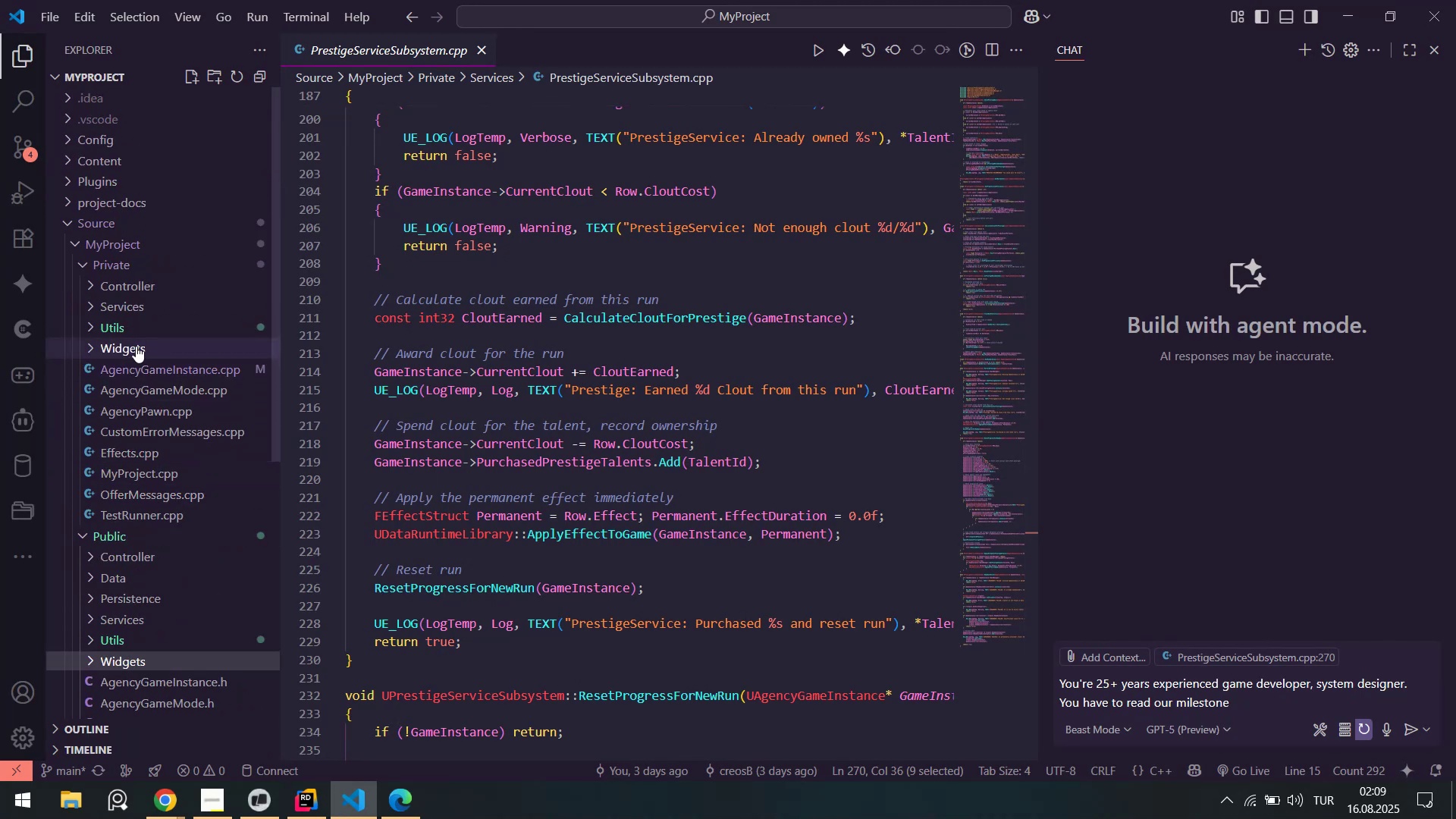 
left_click([136, 346])
 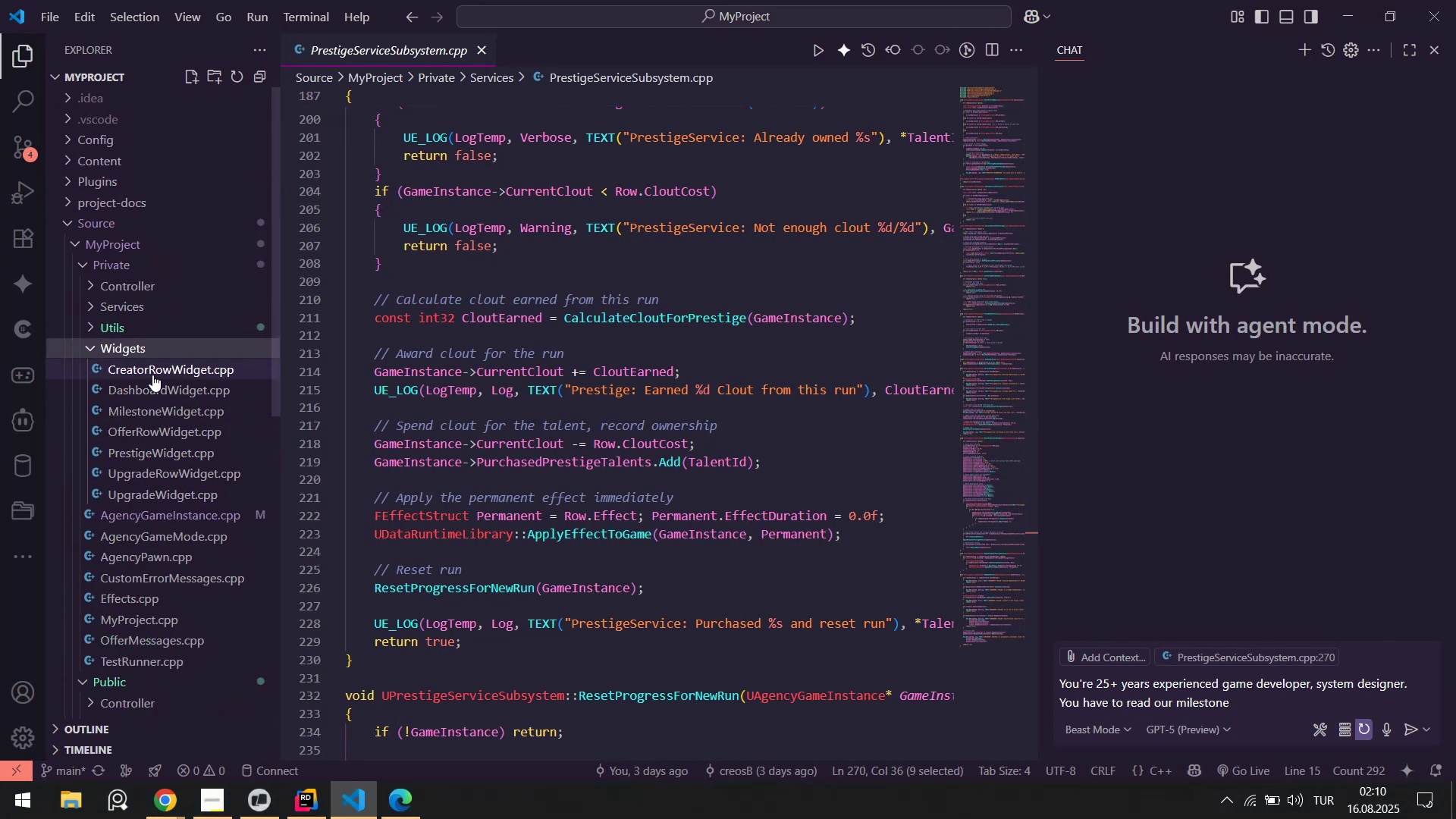 
left_click([155, 393])
 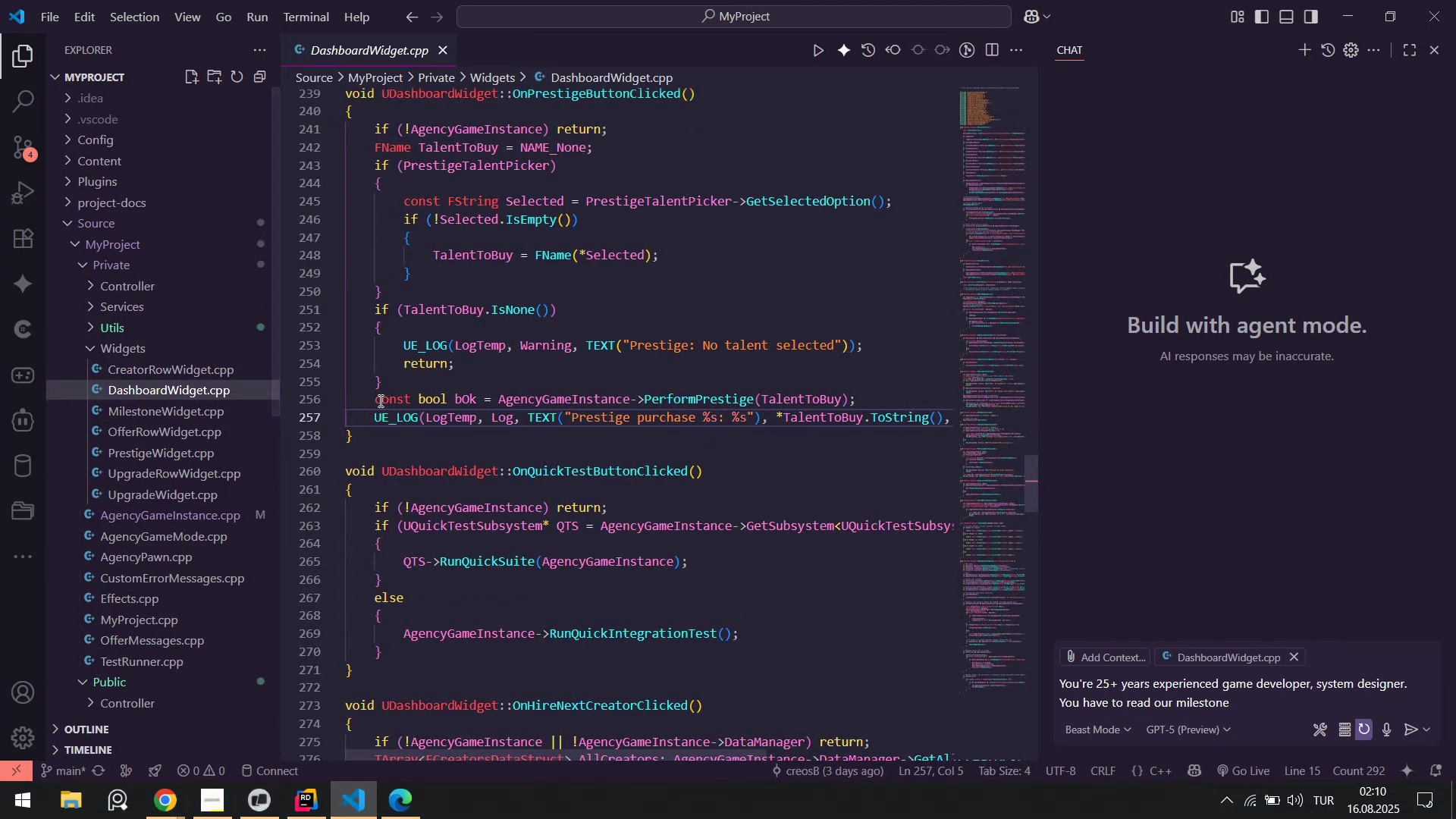 
scroll: coordinate [567, 410], scroll_direction: up, amount: 3.0
 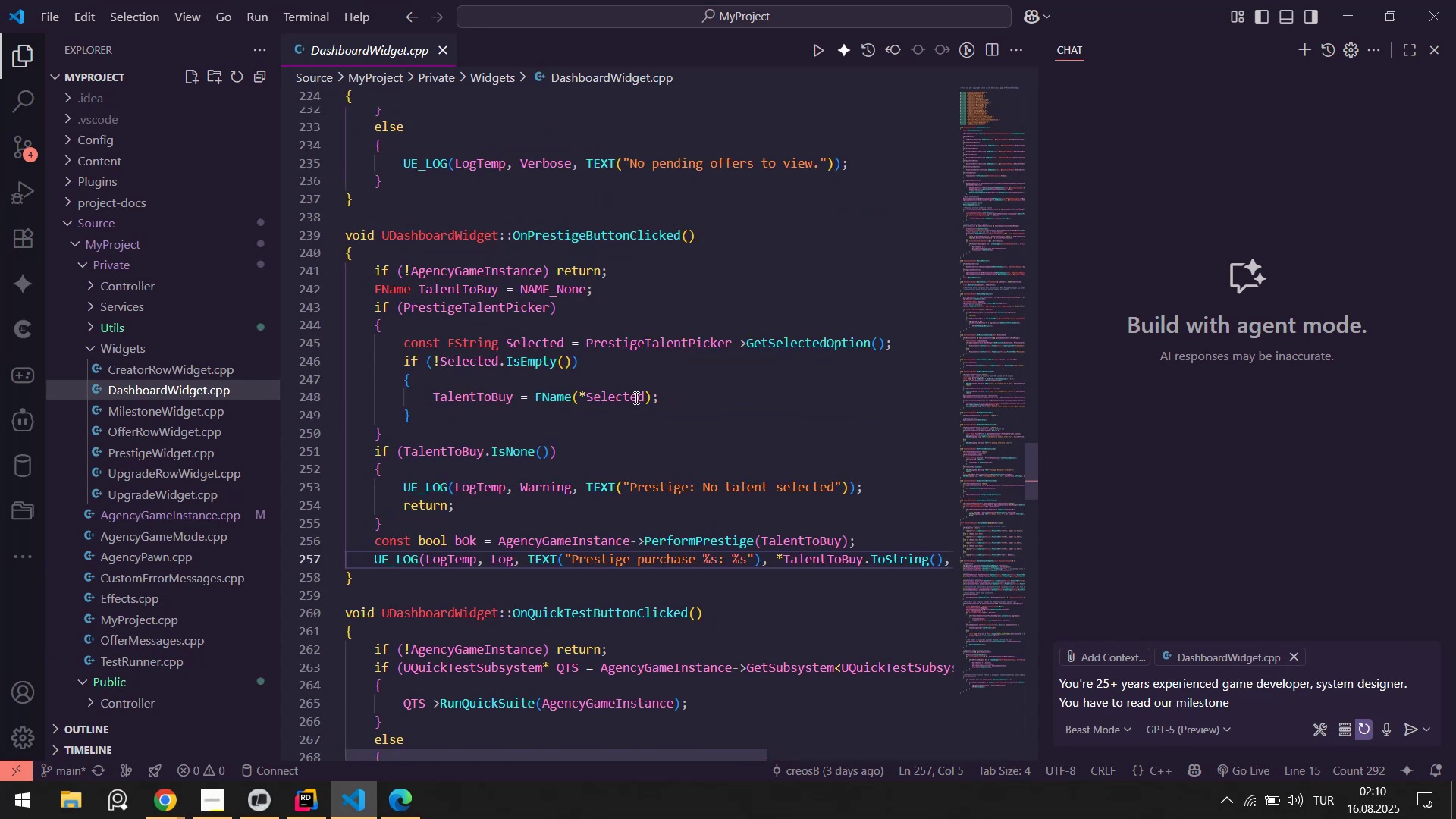 
left_click([635, 397])
 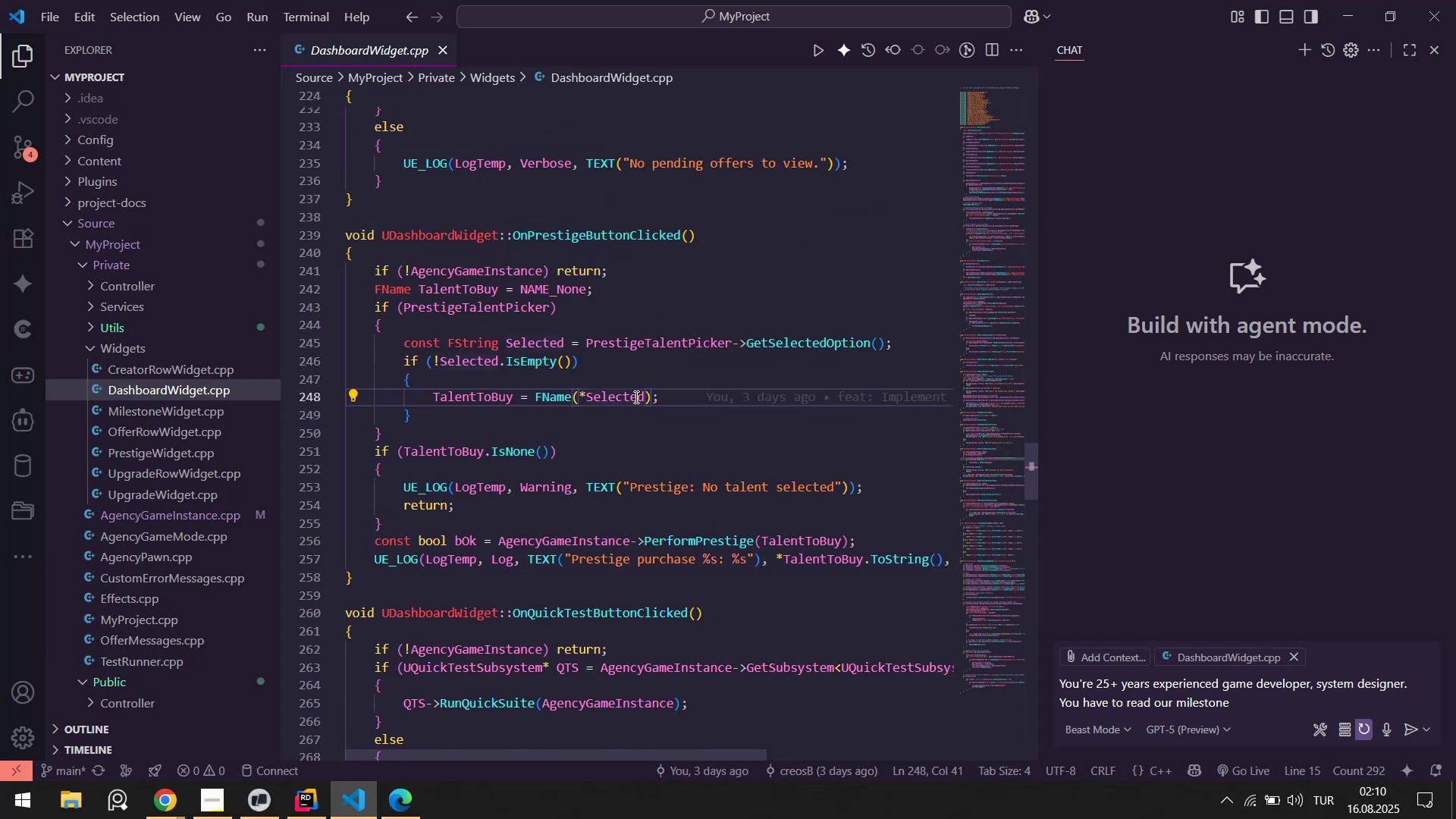 
key(Control+ControlLeft)
 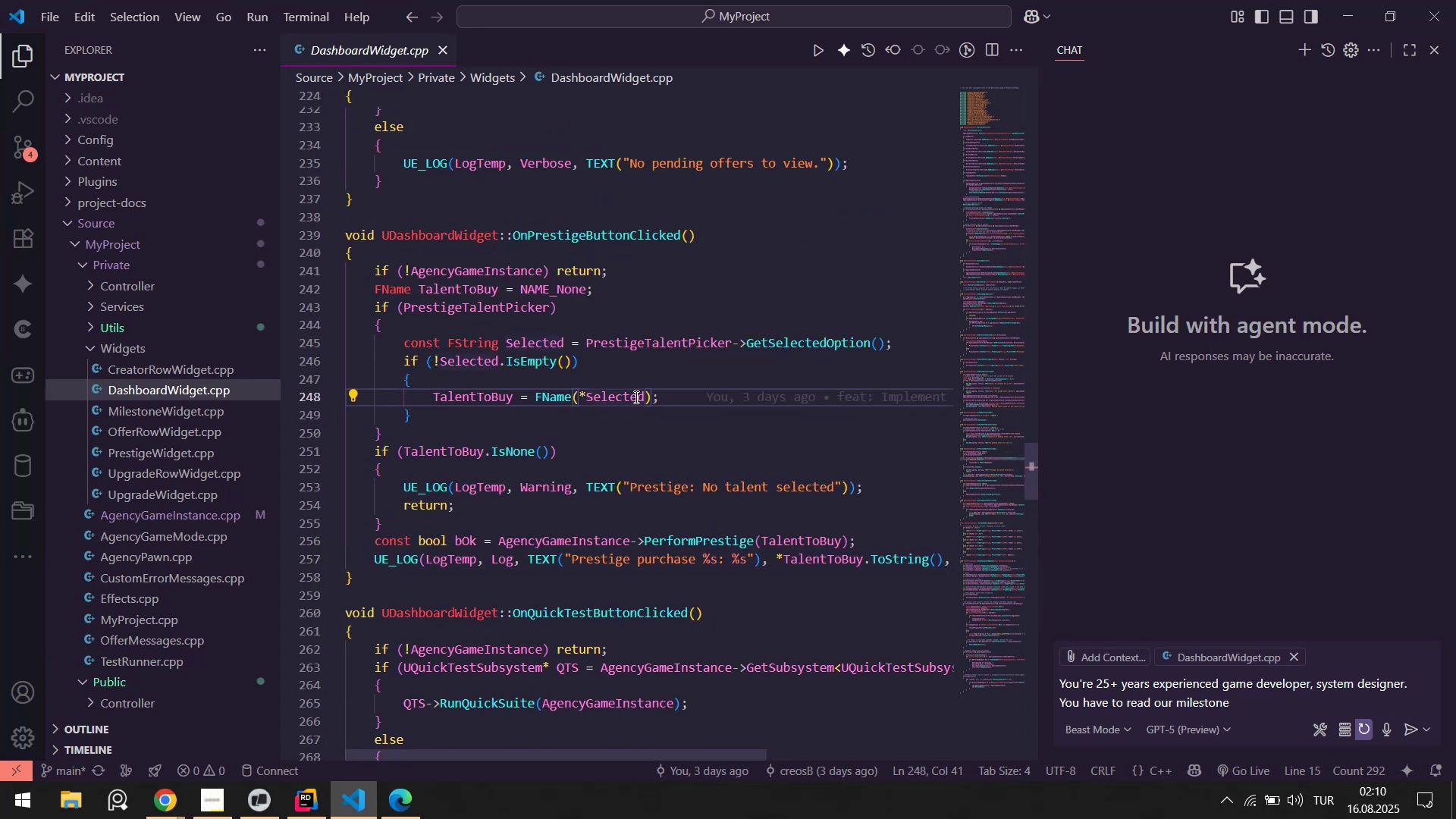 
key(Control+F)
 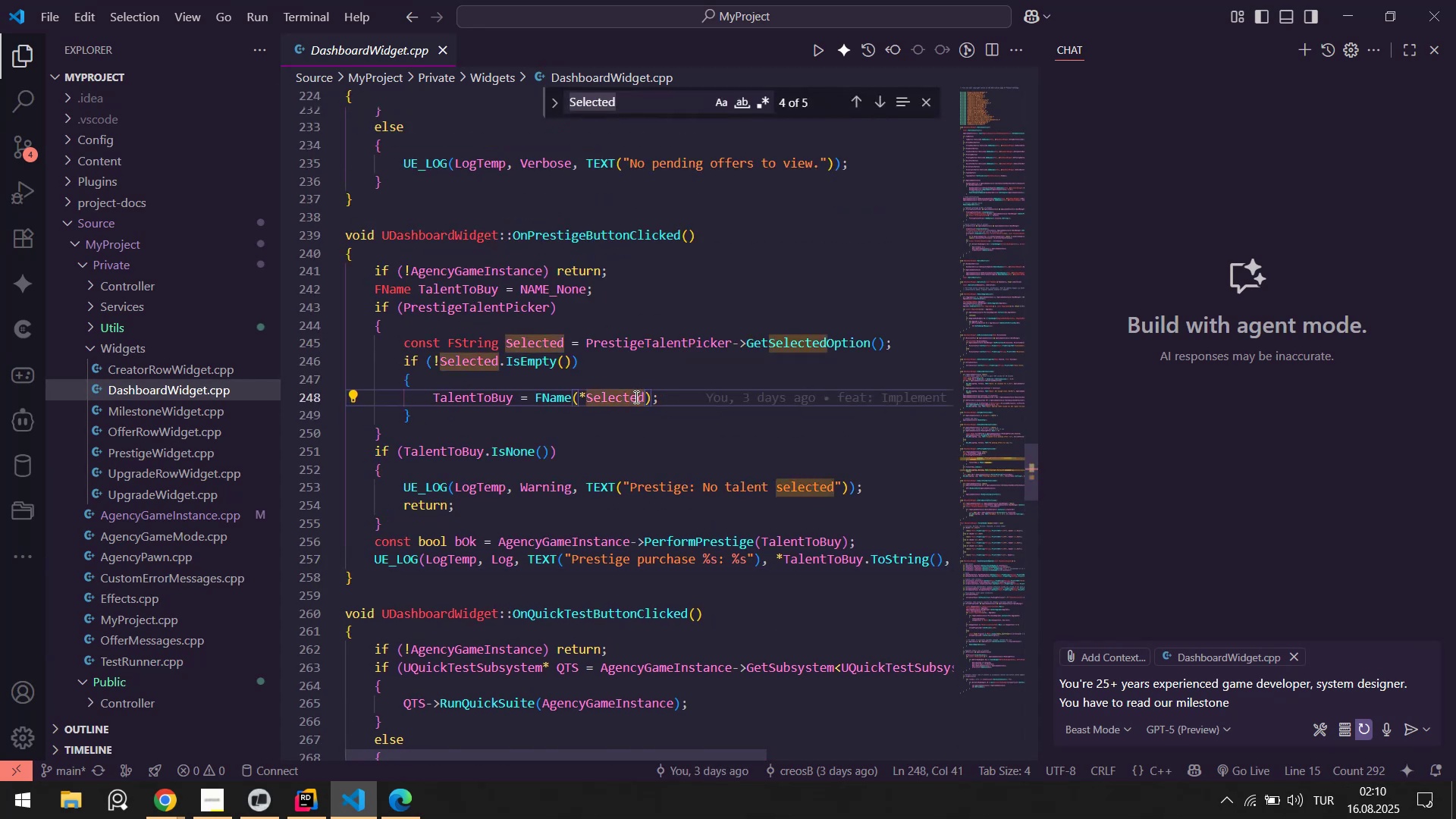 
type(m'lestone)
 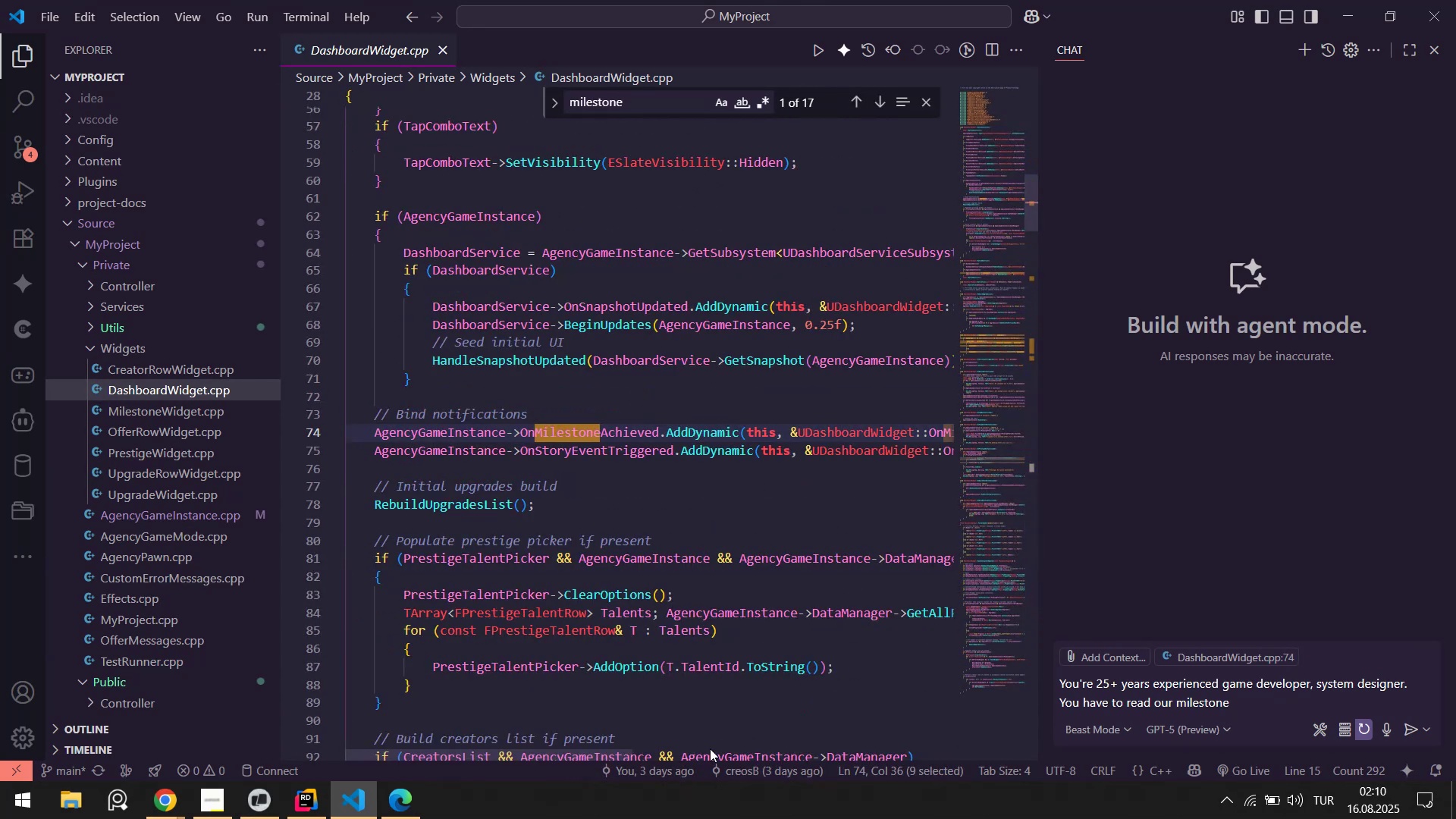 
left_click_drag(start_coordinate=[587, 751], to_coordinate=[509, 736])
 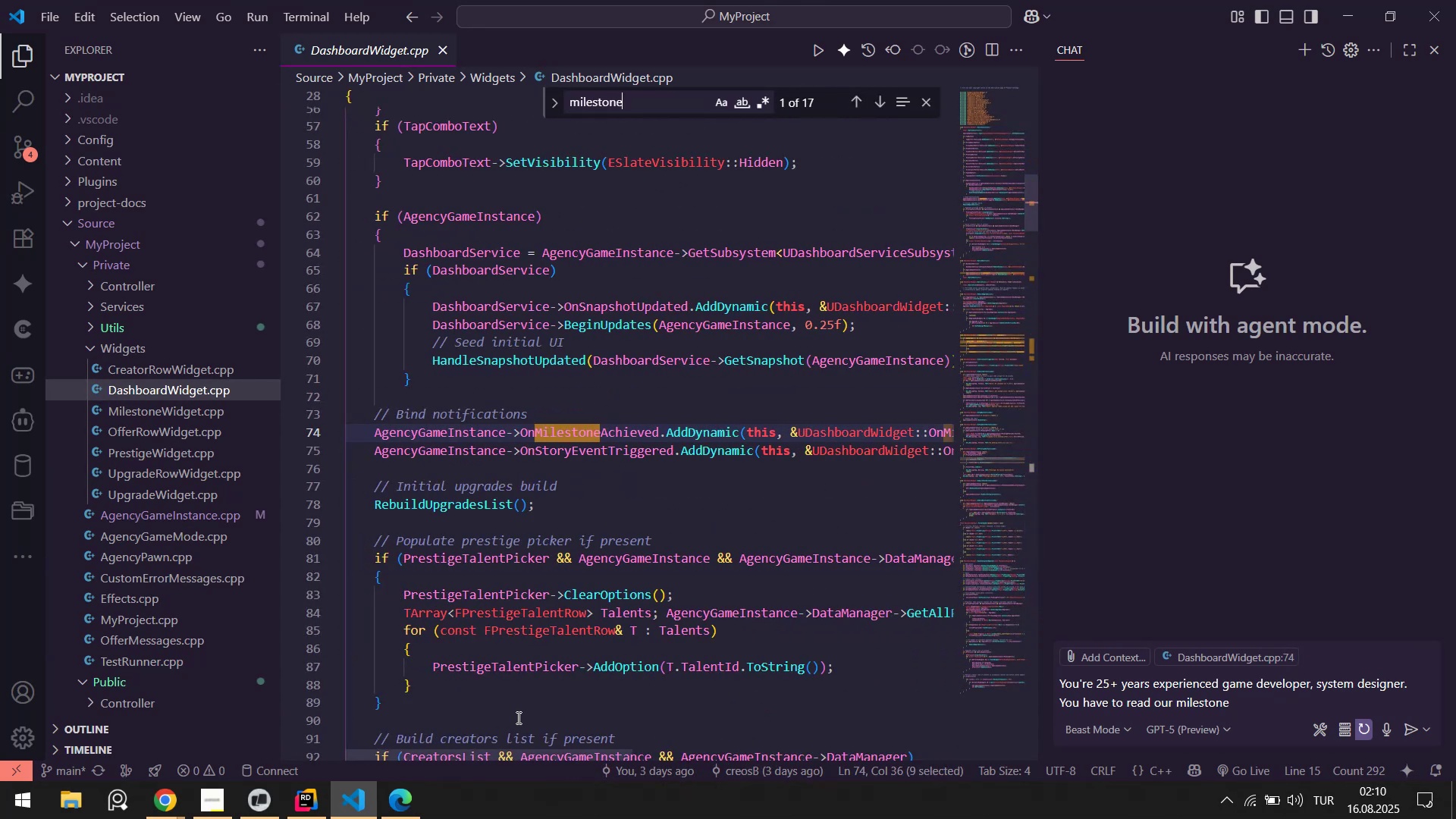 
key(F3)
 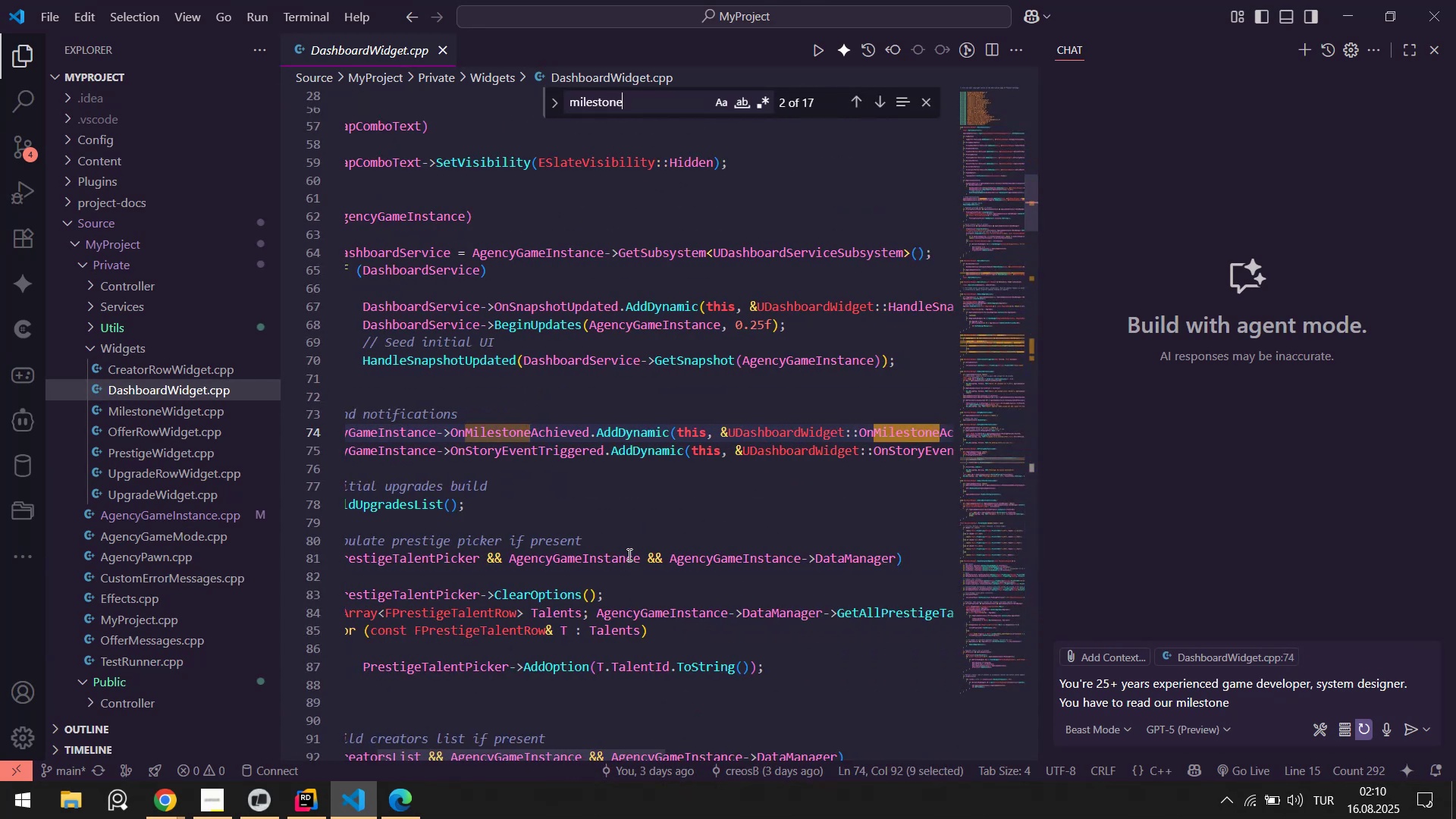 
key(F3)
 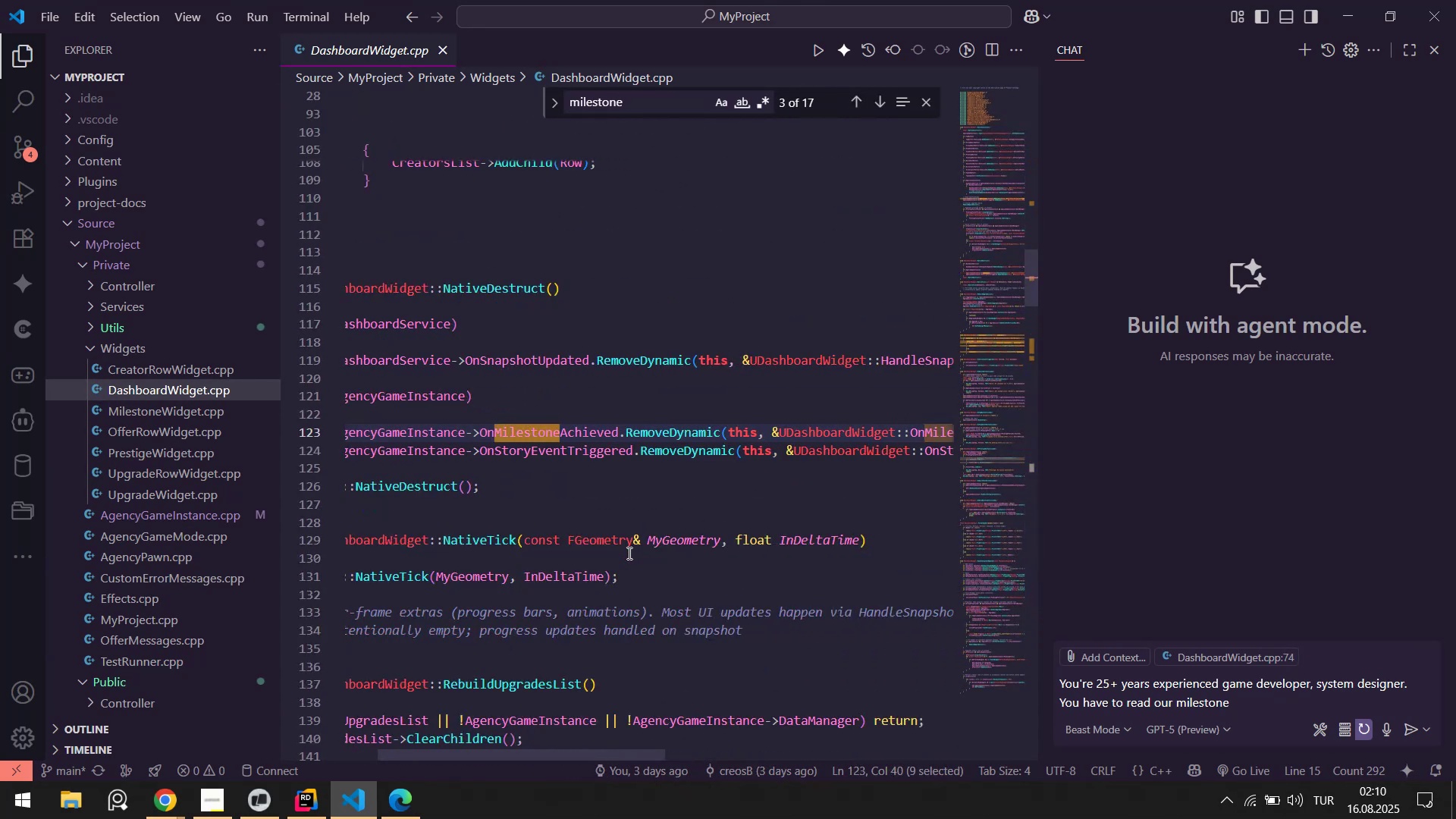 
key(F3)
 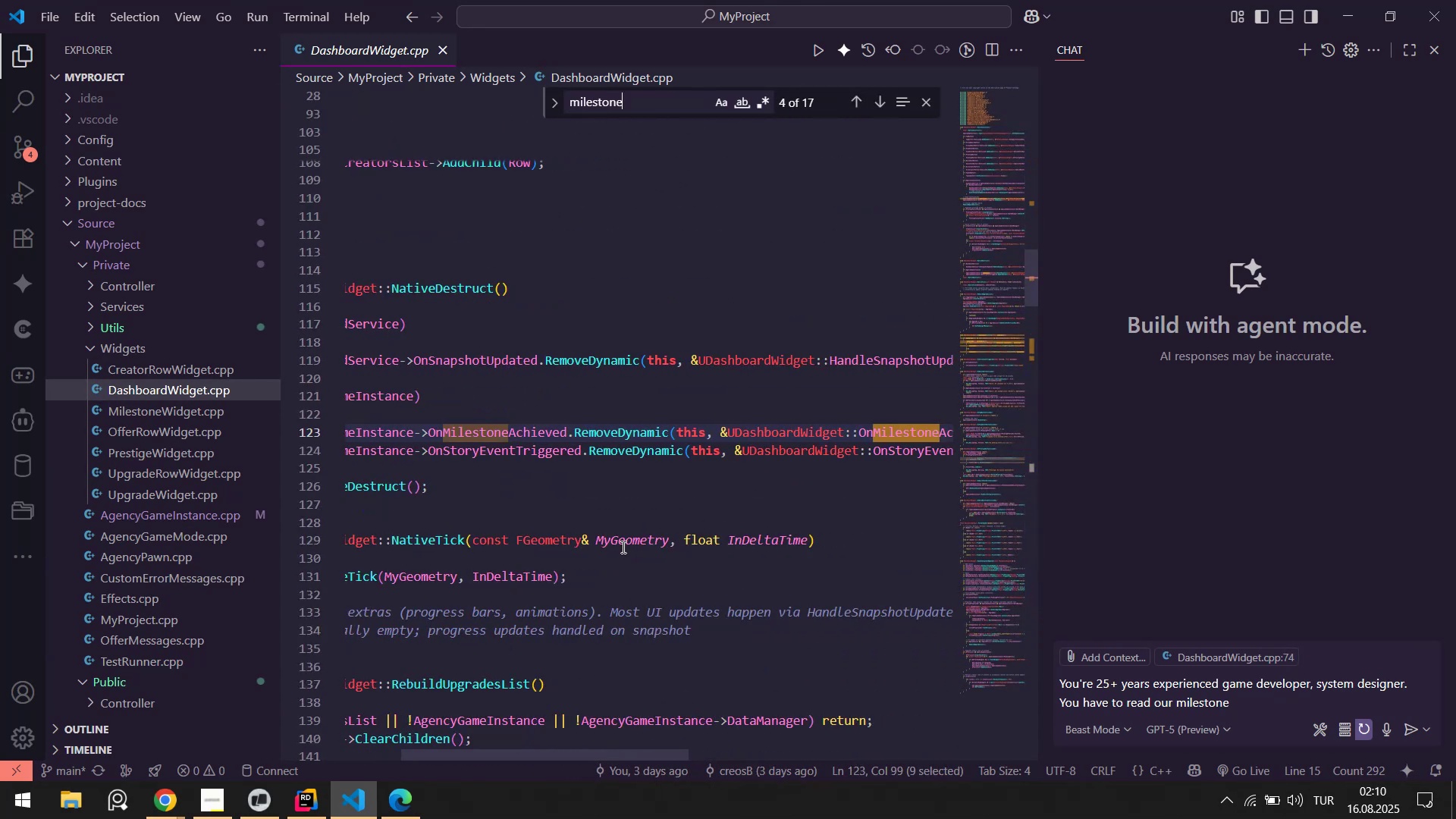 
key(F3)
 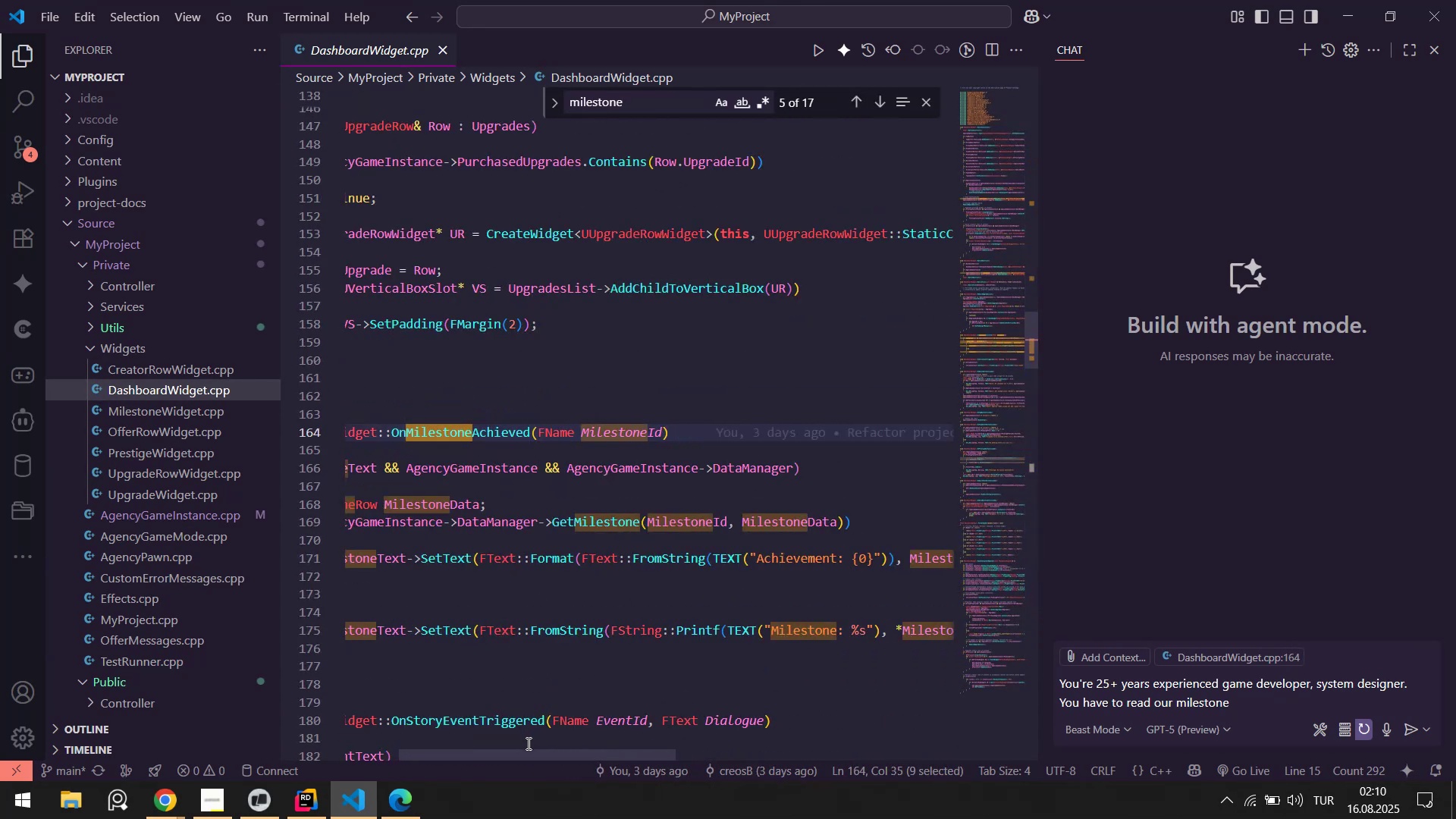 
left_click_drag(start_coordinate=[506, 753], to_coordinate=[393, 743])
 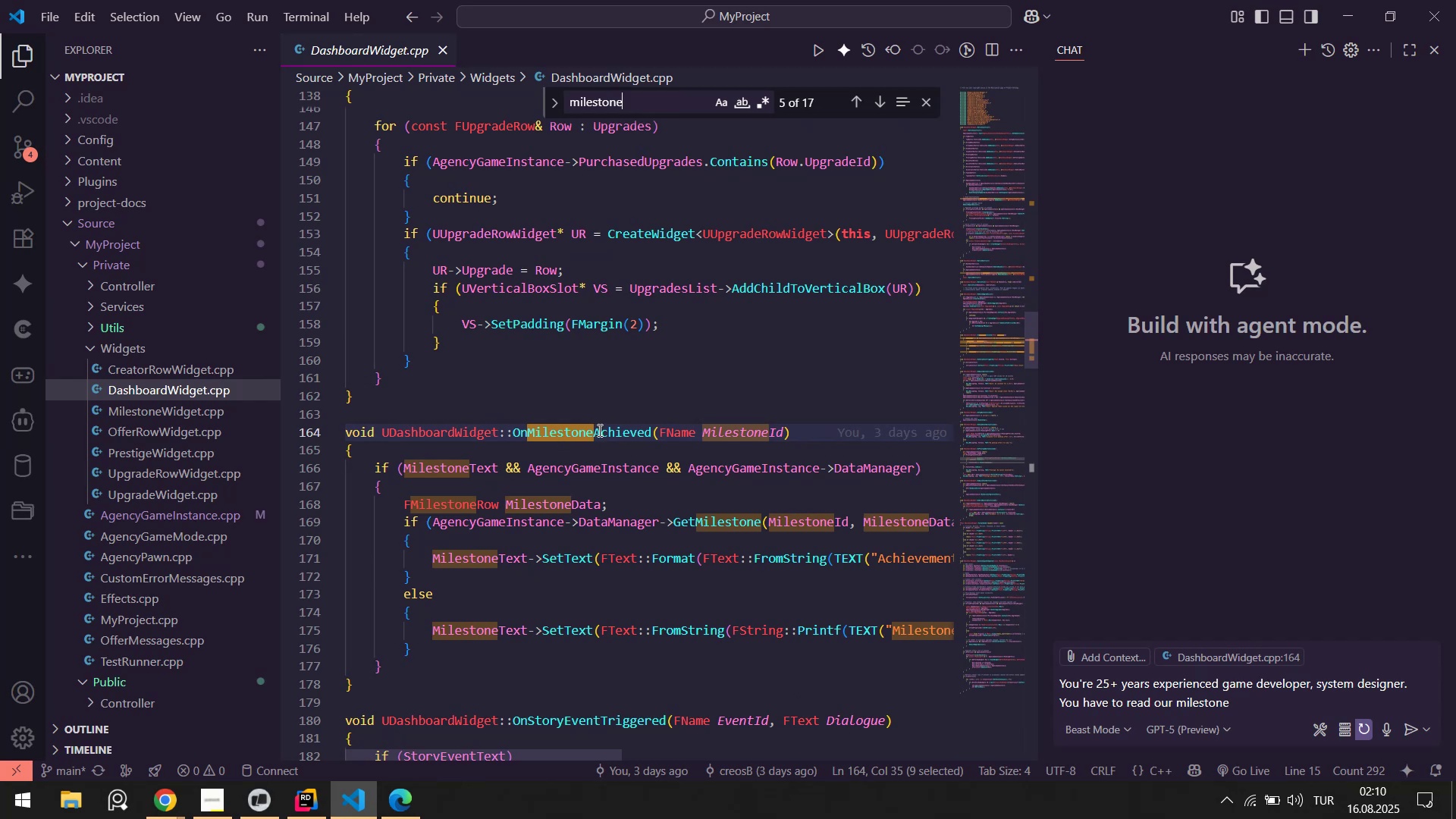 
double_click([598, 429])
 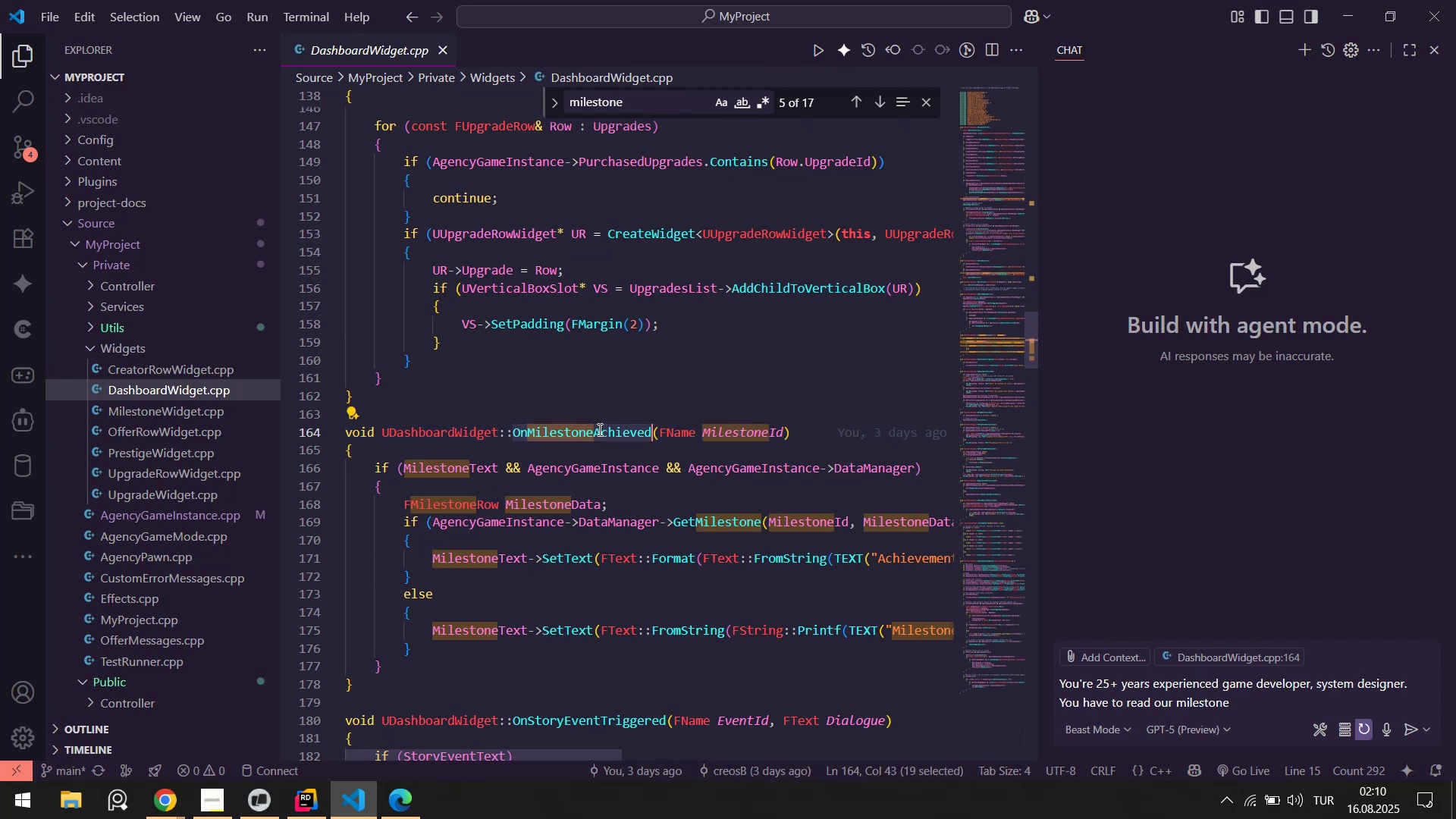 
key(Control+ControlLeft)
 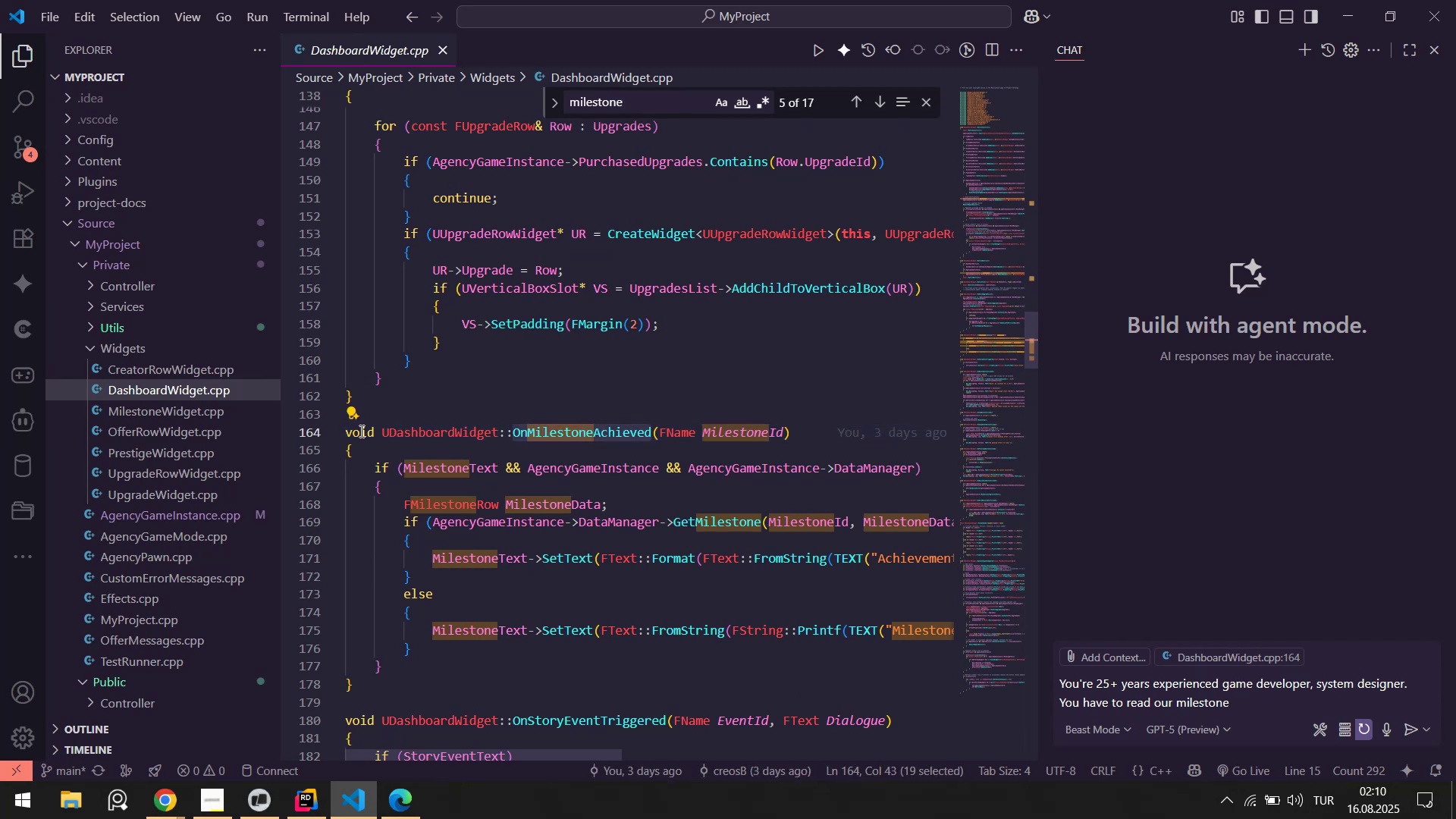 
key(Control+C)
 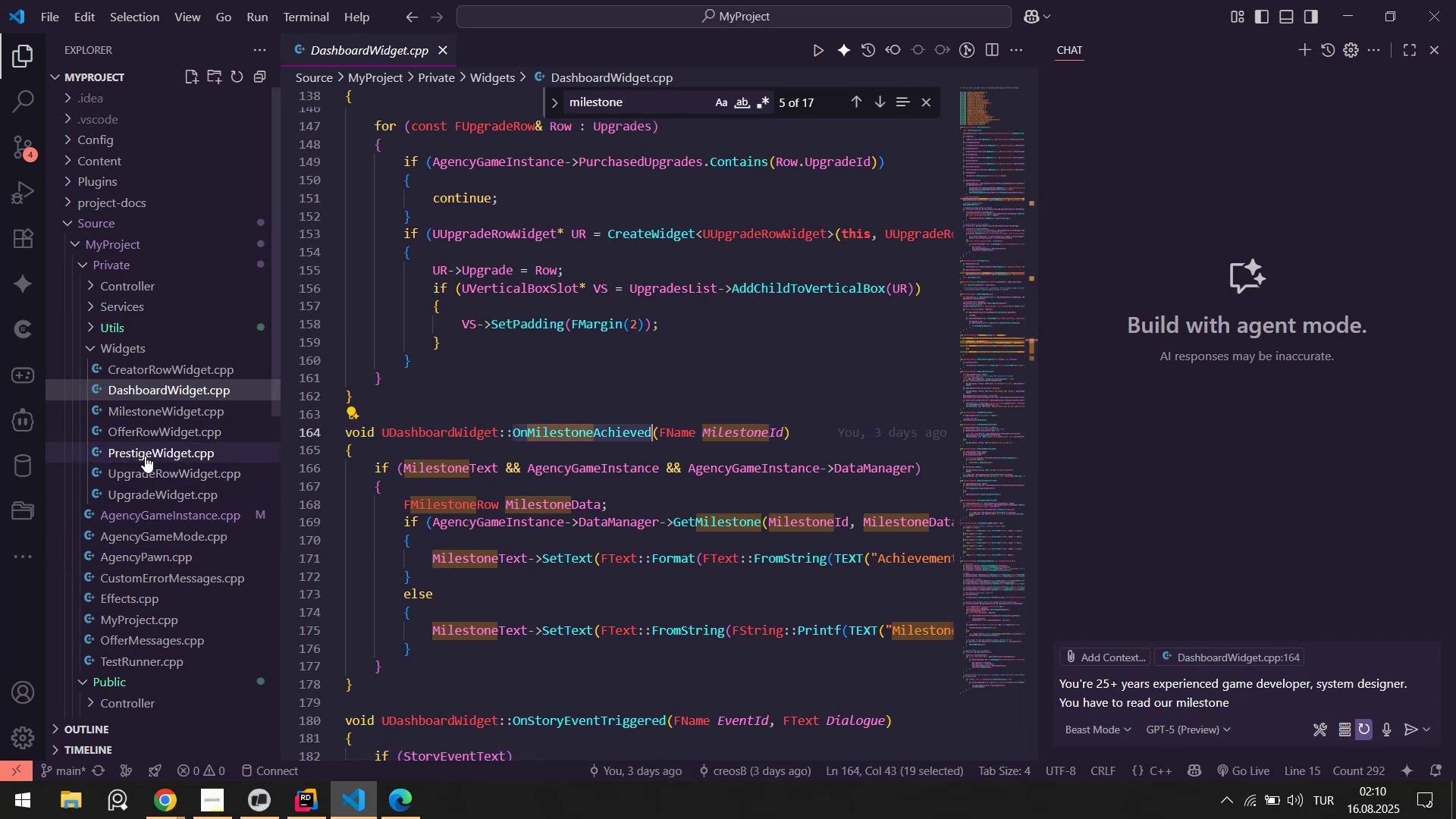 
left_click_drag(start_coordinate=[137, 416], to_coordinate=[544, 58])
 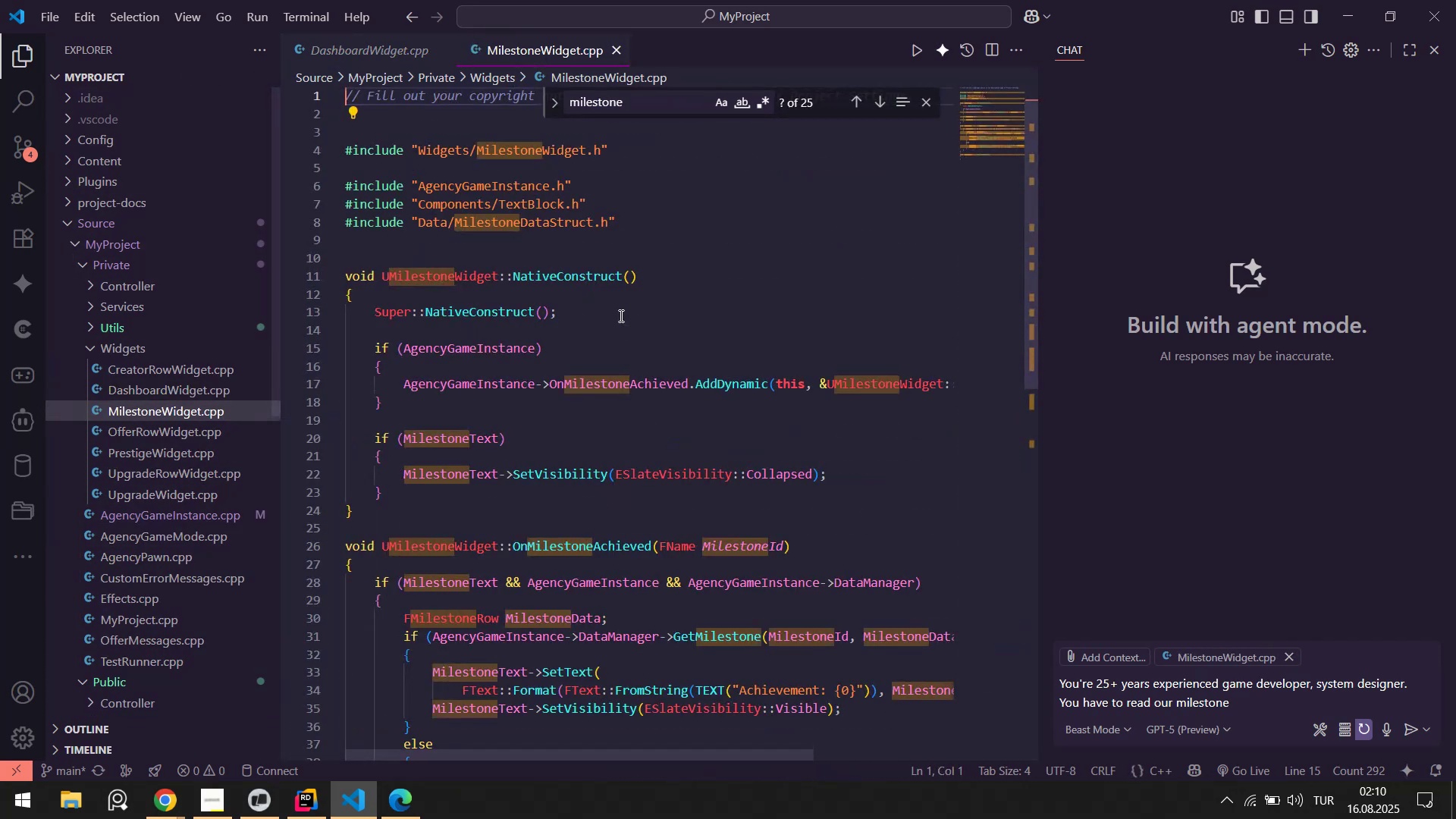 
left_click([620, 315])
 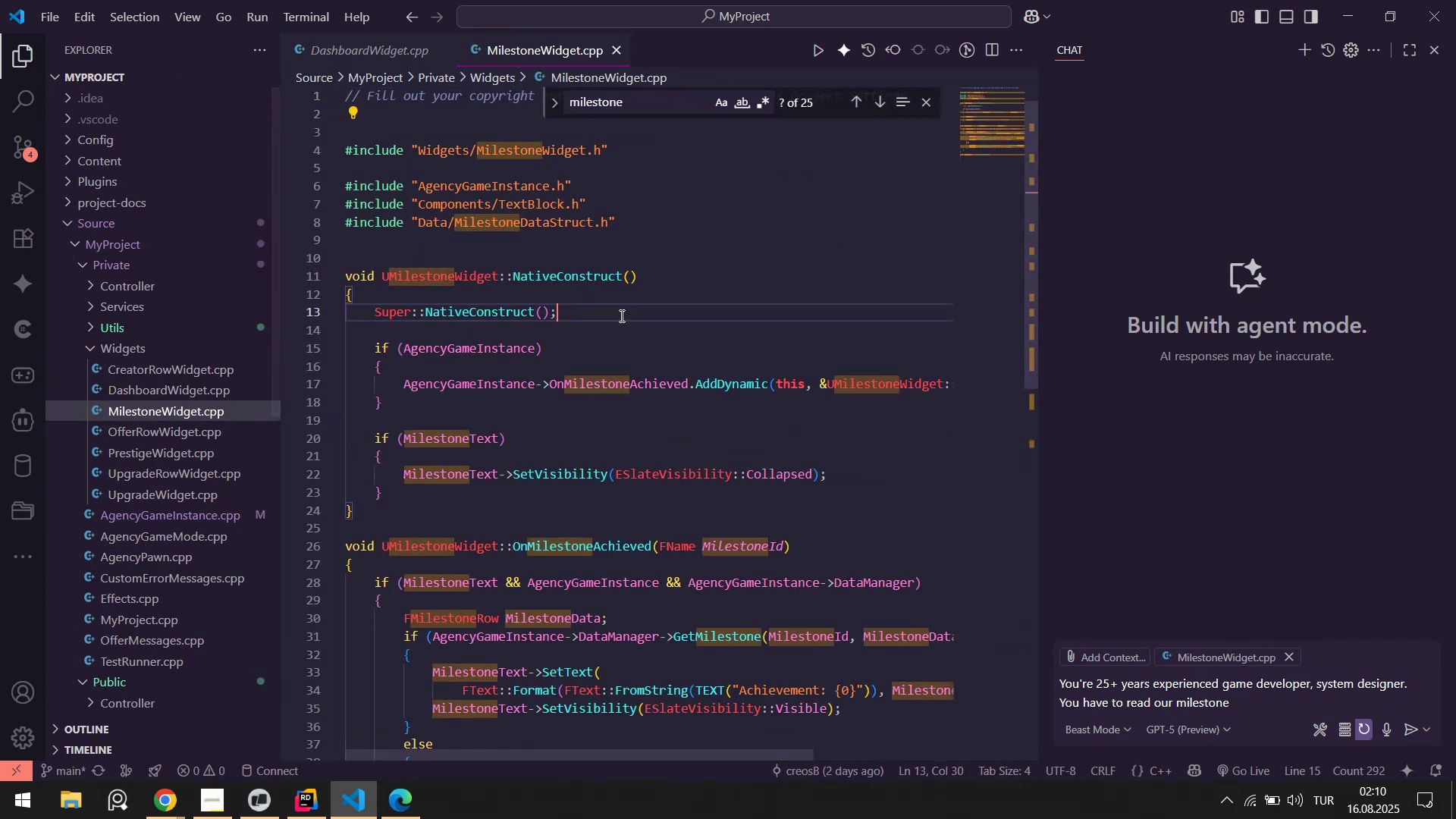 
key(Control+F)
 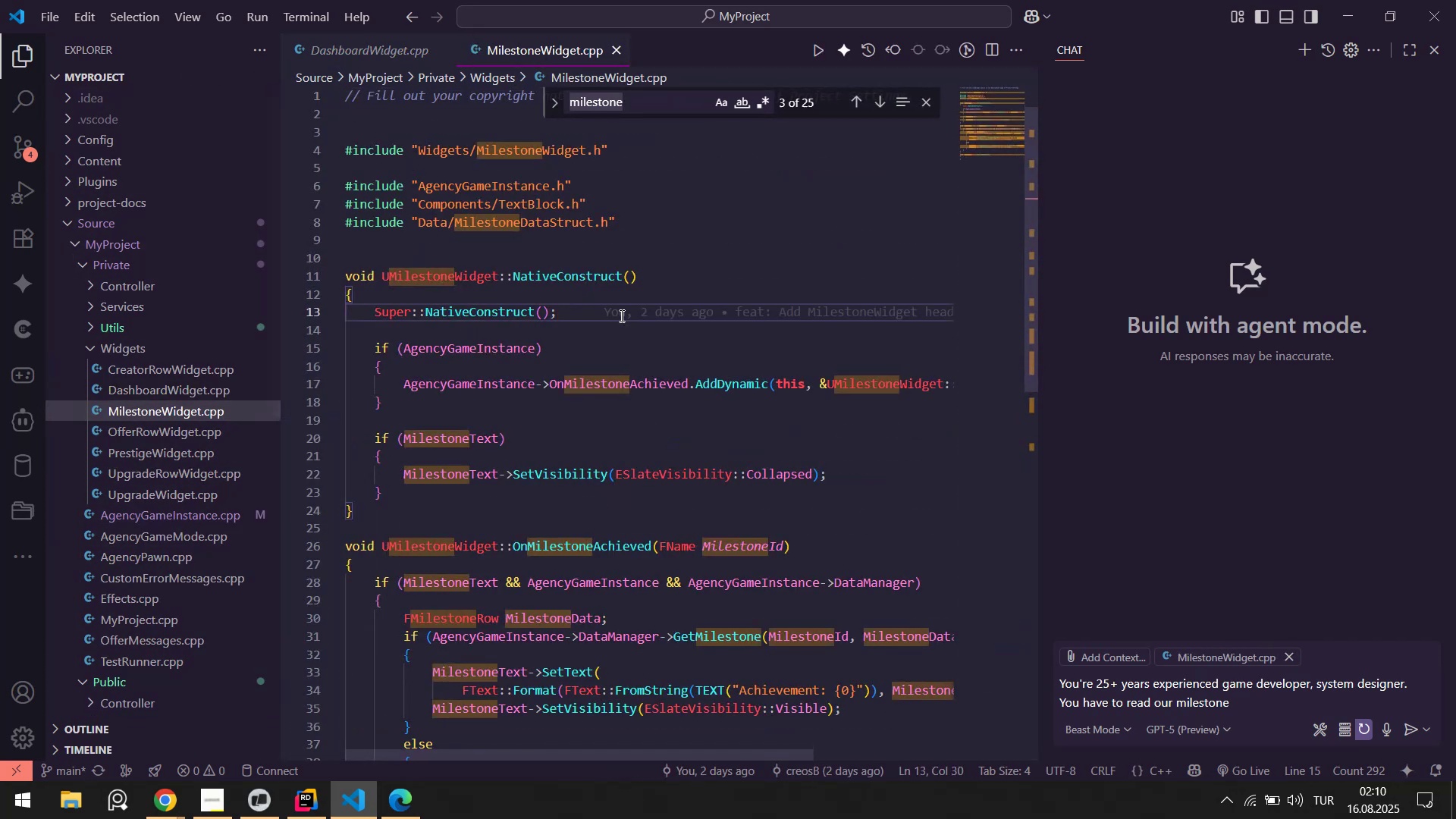 
key(Control+V)
 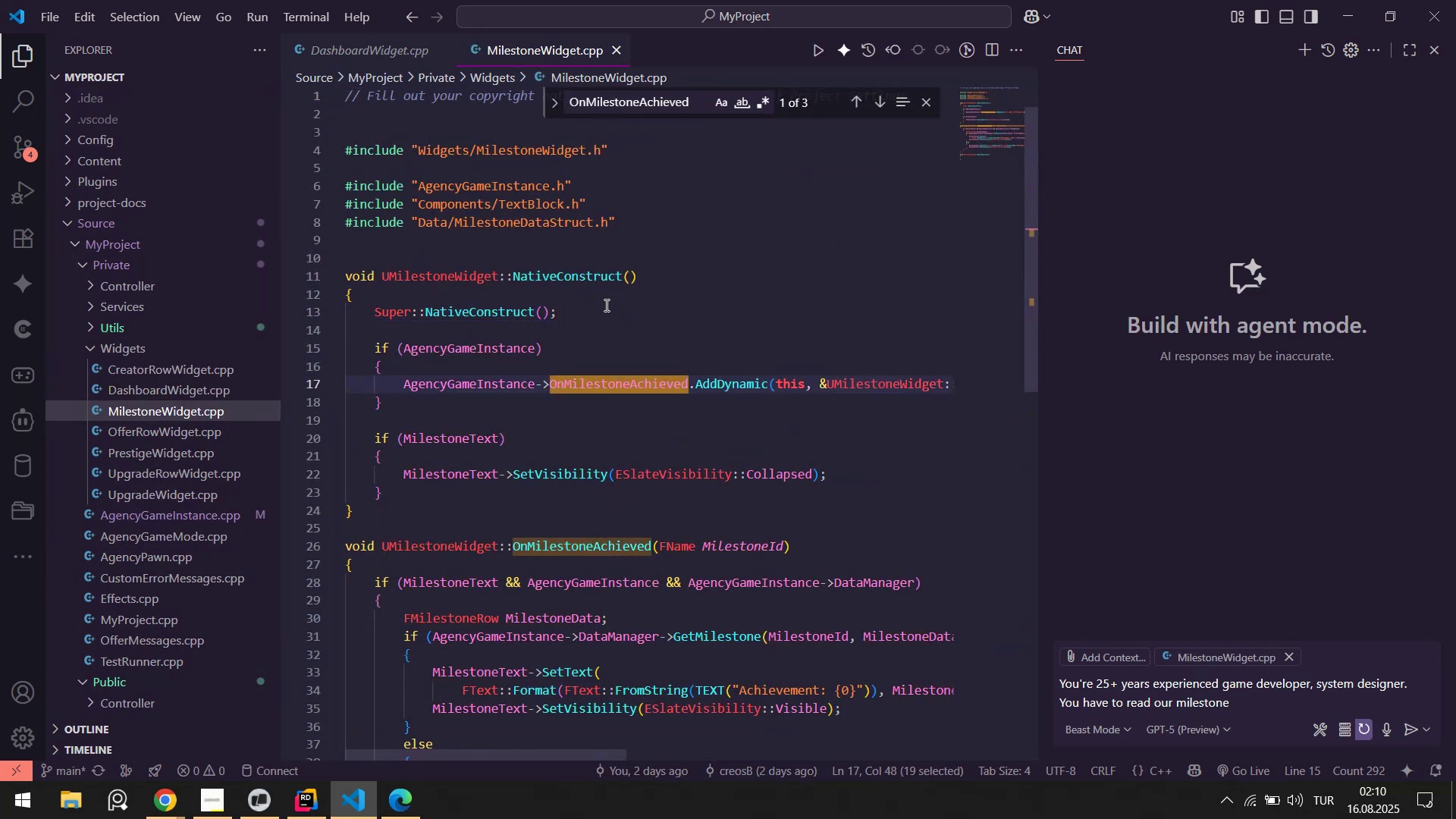 
key(F3)
 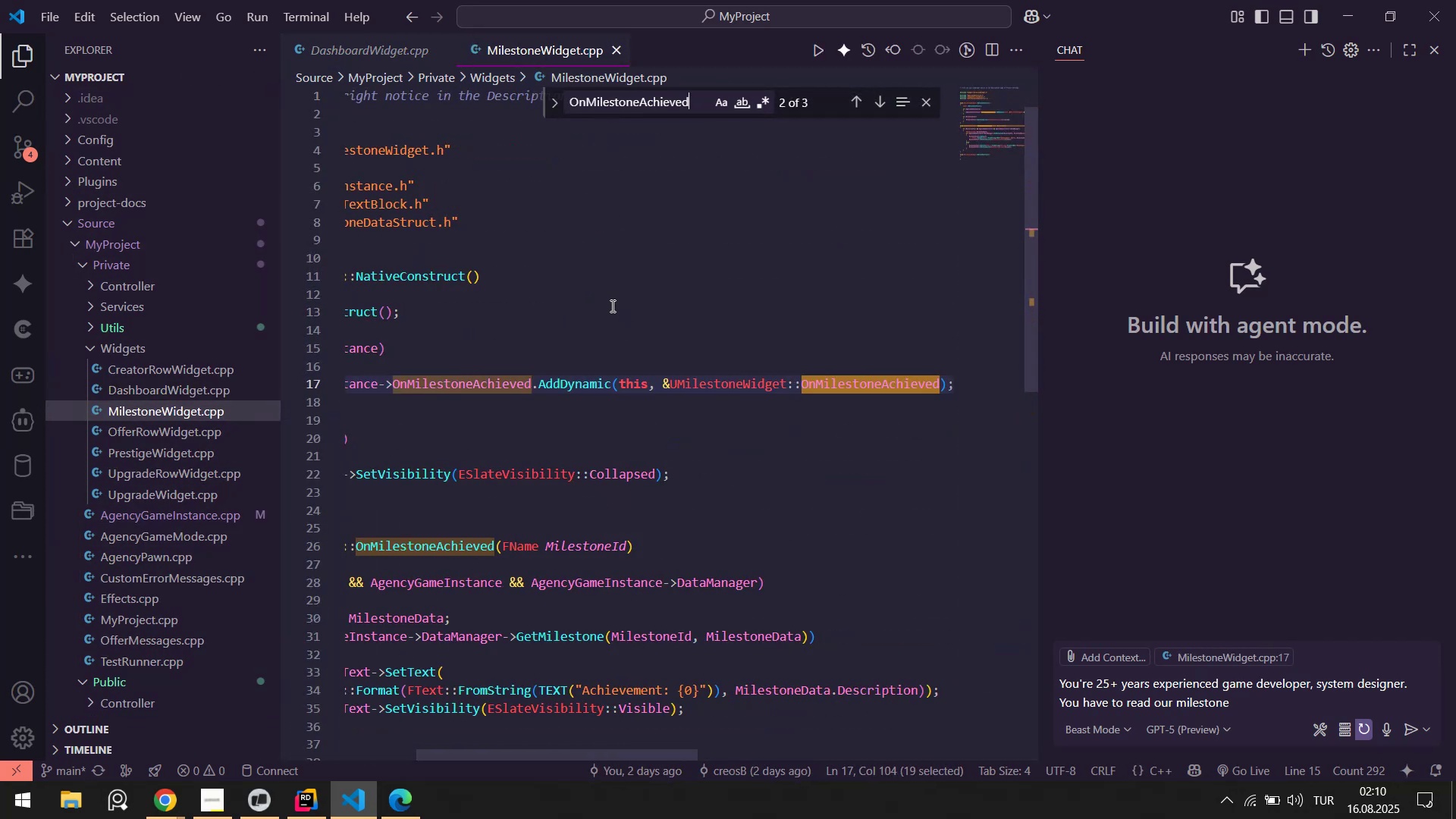 
key(F3)
 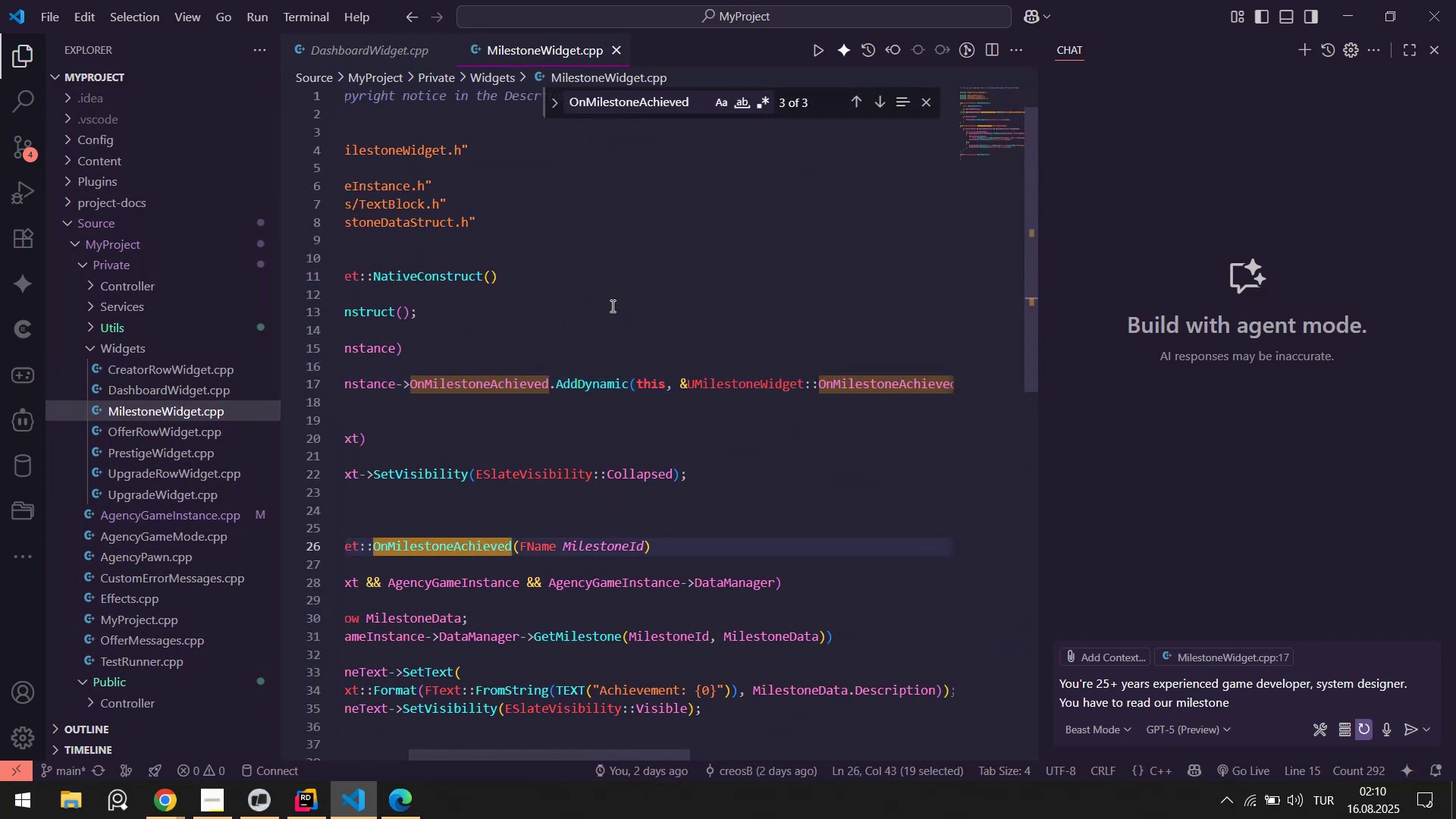 
key(F3)
 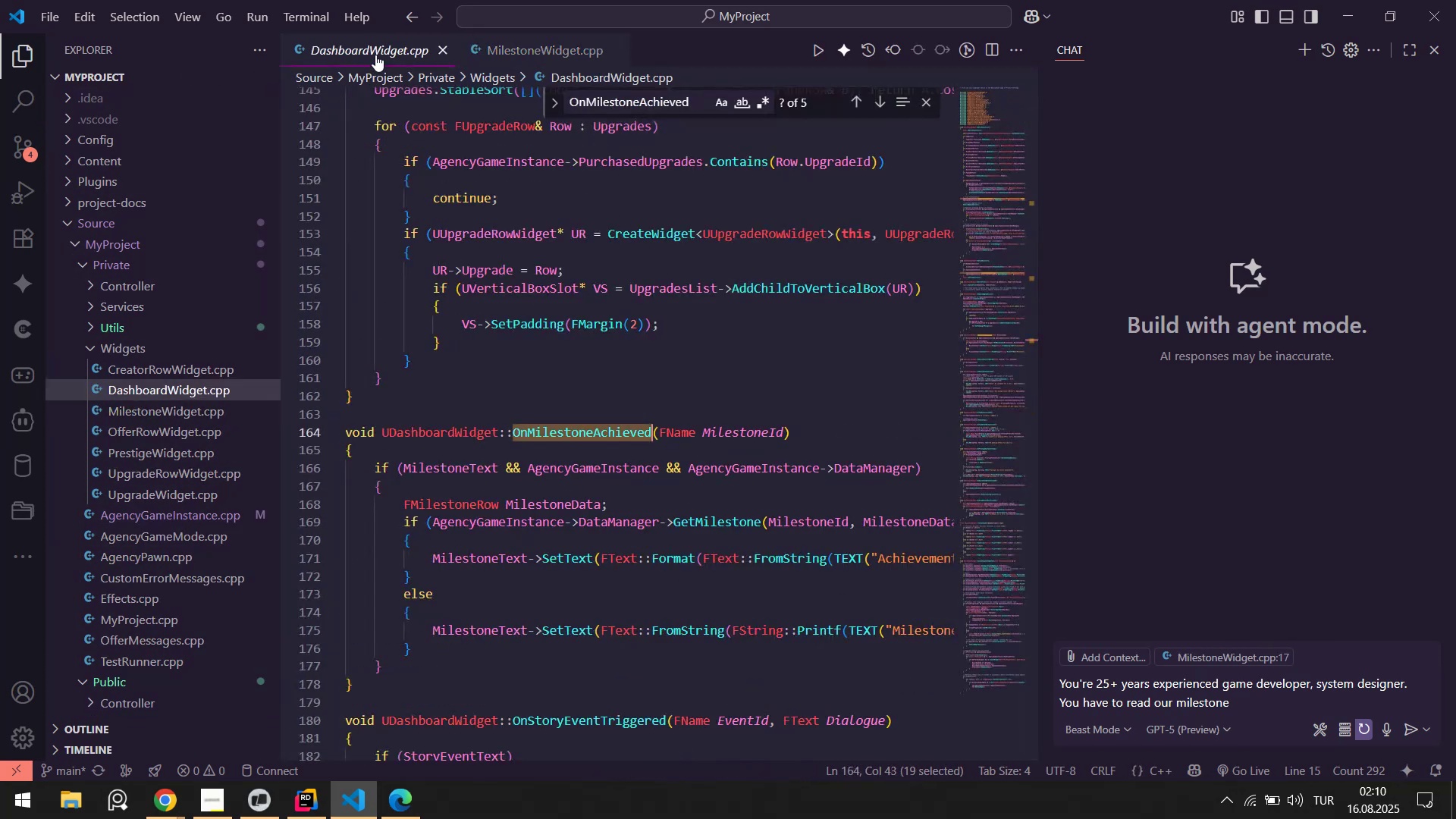 
scroll: coordinate [604, 569], scroll_direction: down, amount: 3.0
 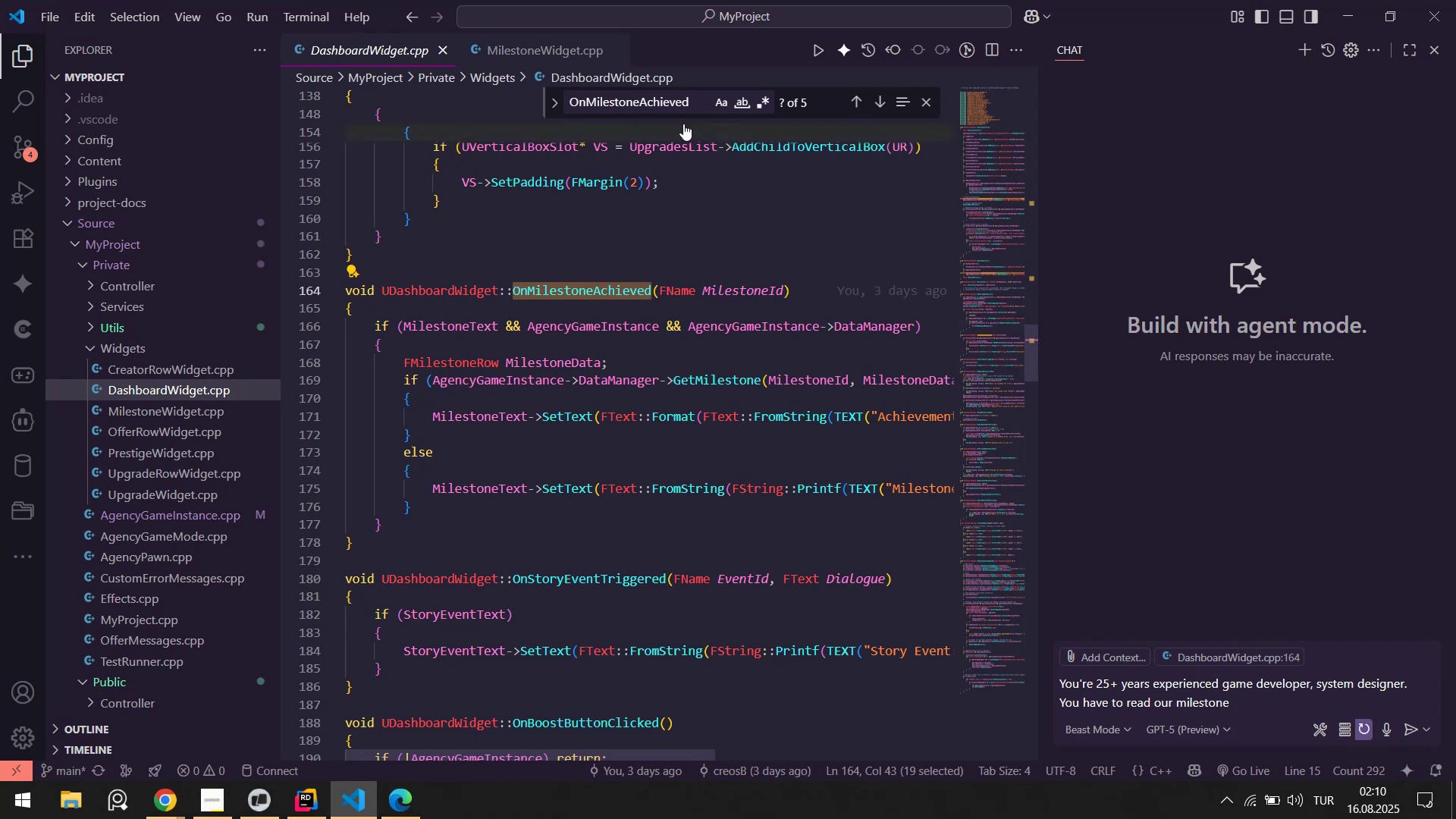 
left_click([655, 107])
 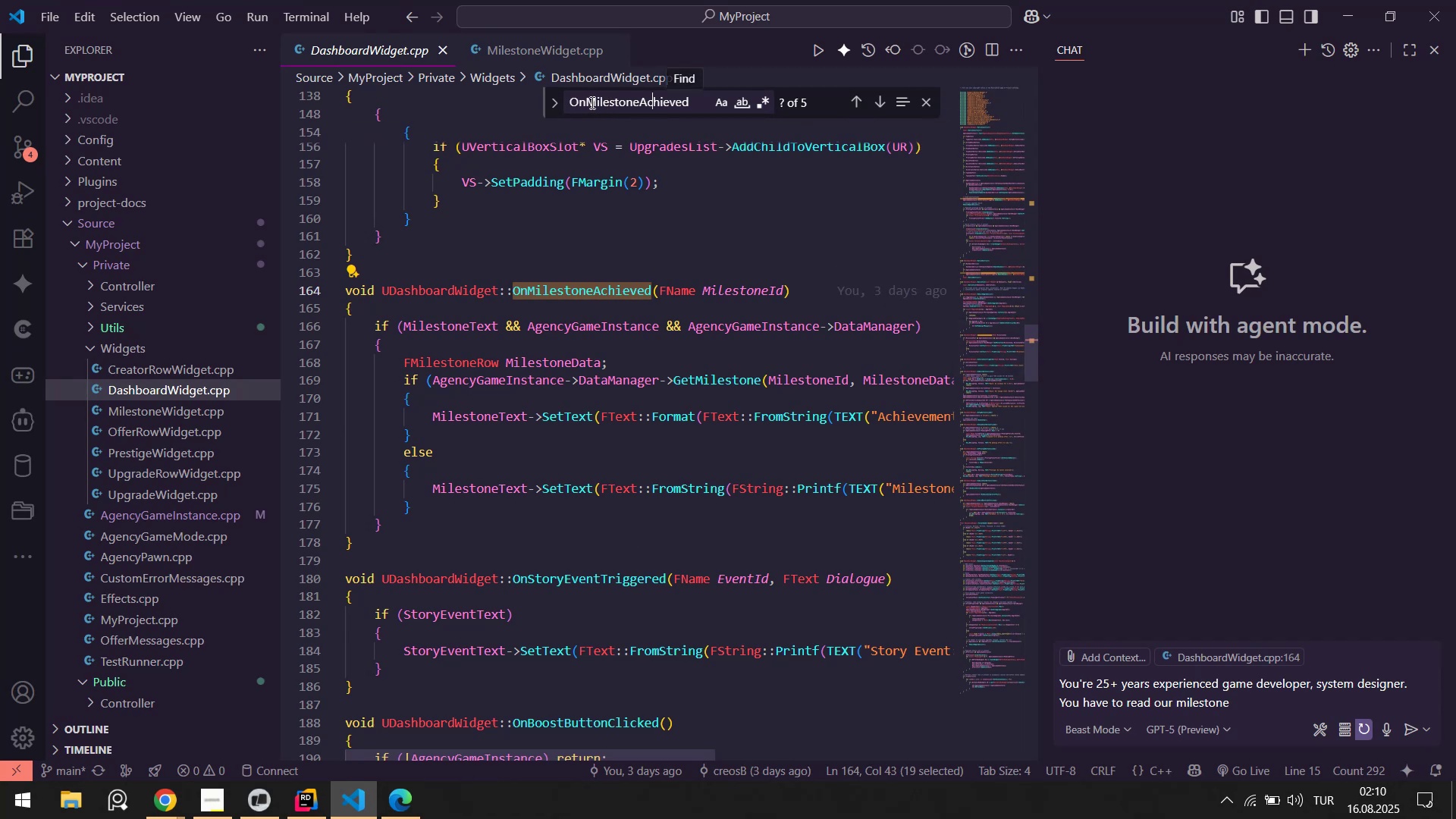 
left_click_drag(start_coordinate=[586, 103], to_coordinate=[555, 101])
 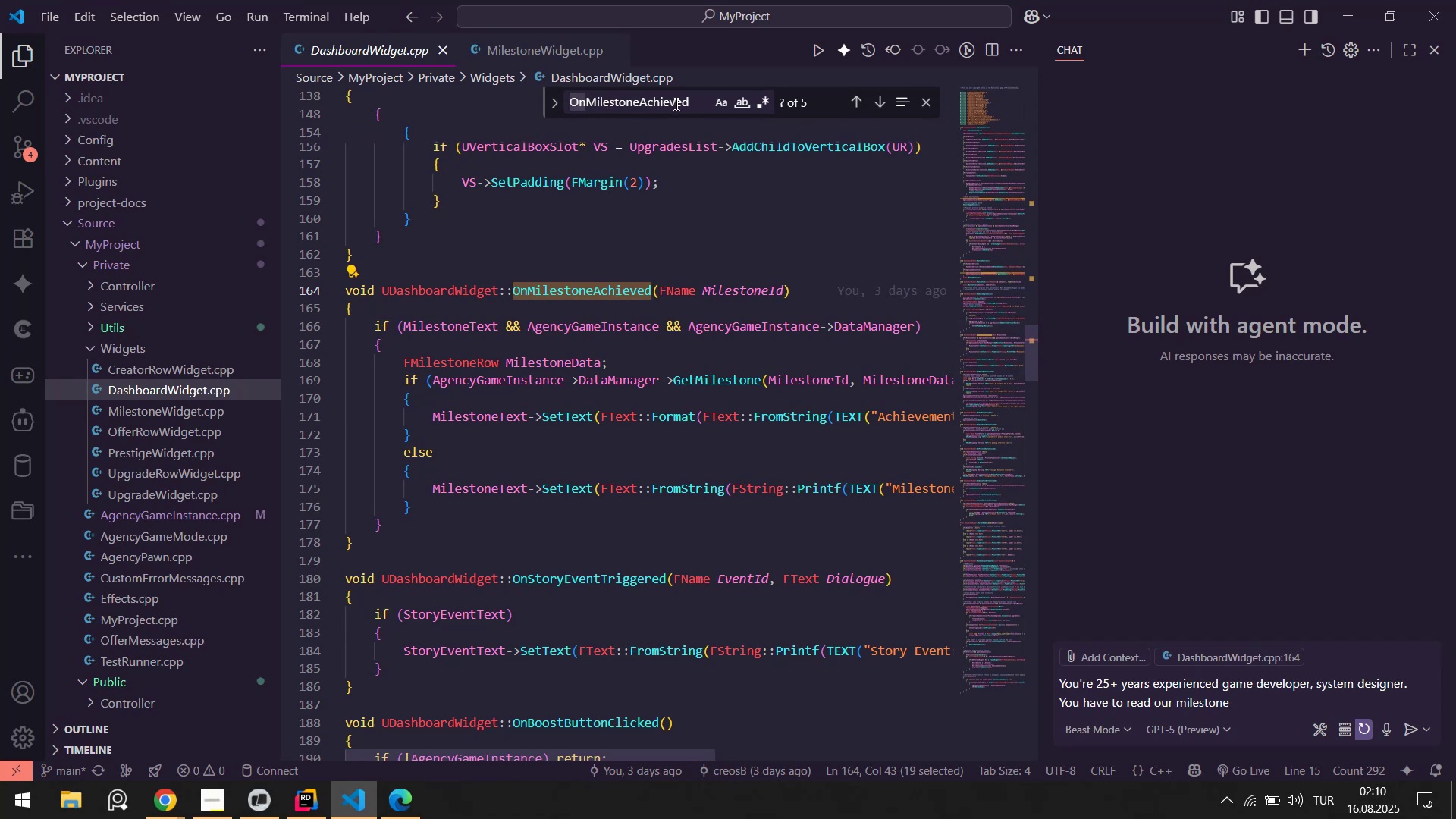 
key(Backspace)
 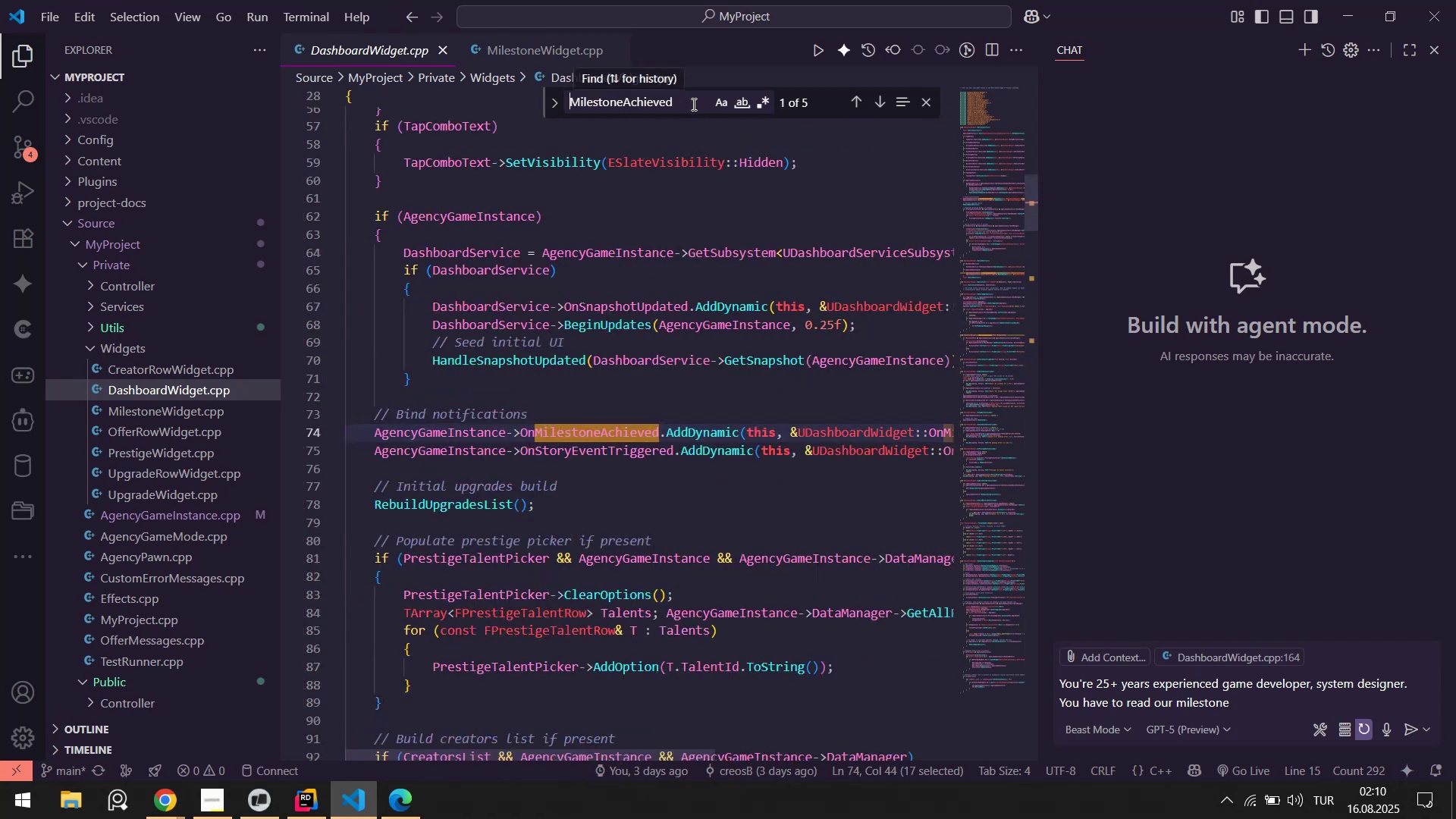 
left_click_drag(start_coordinate=[689, 102], to_coordinate=[627, 96])
 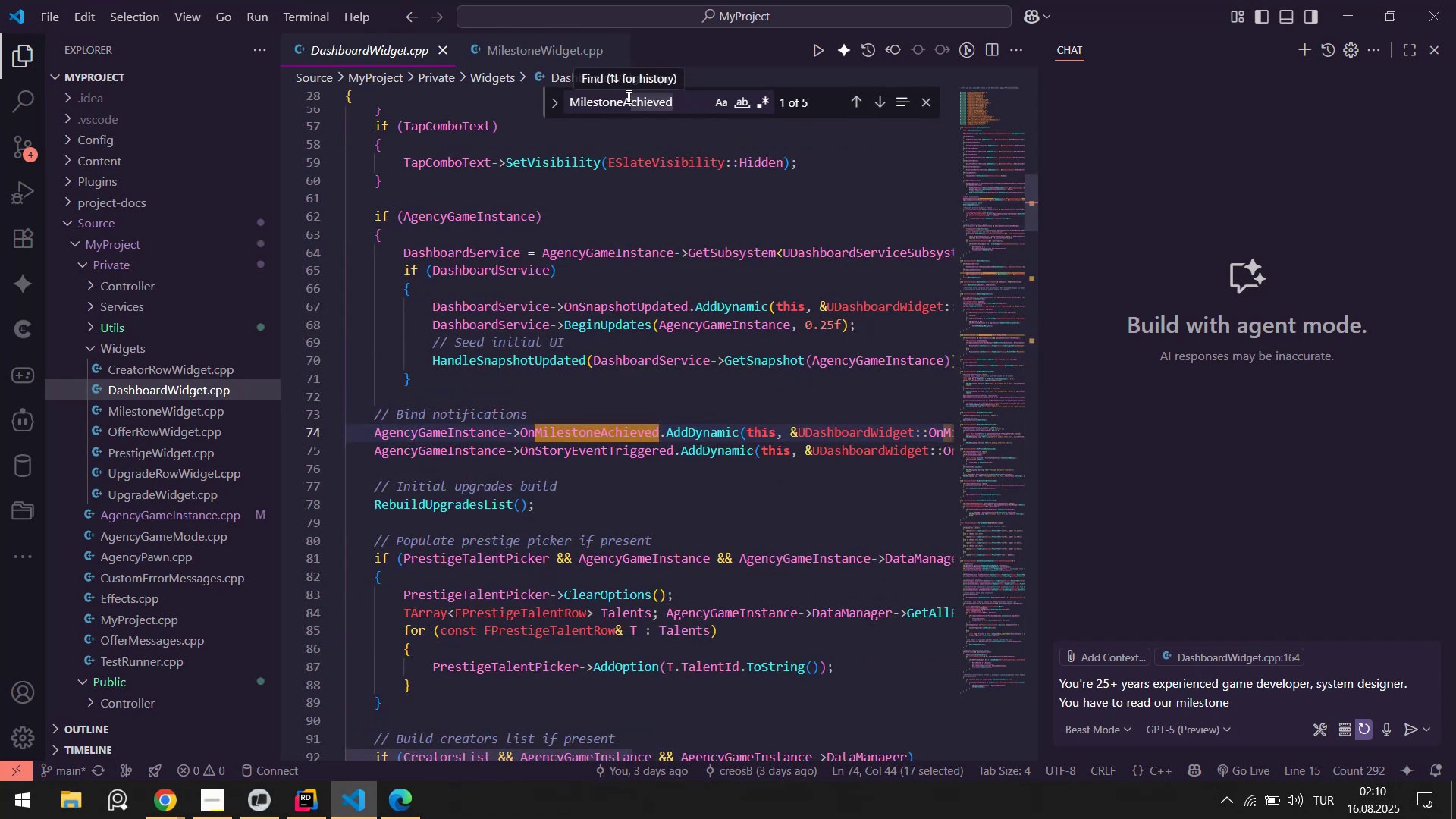 
key(Backspace)
 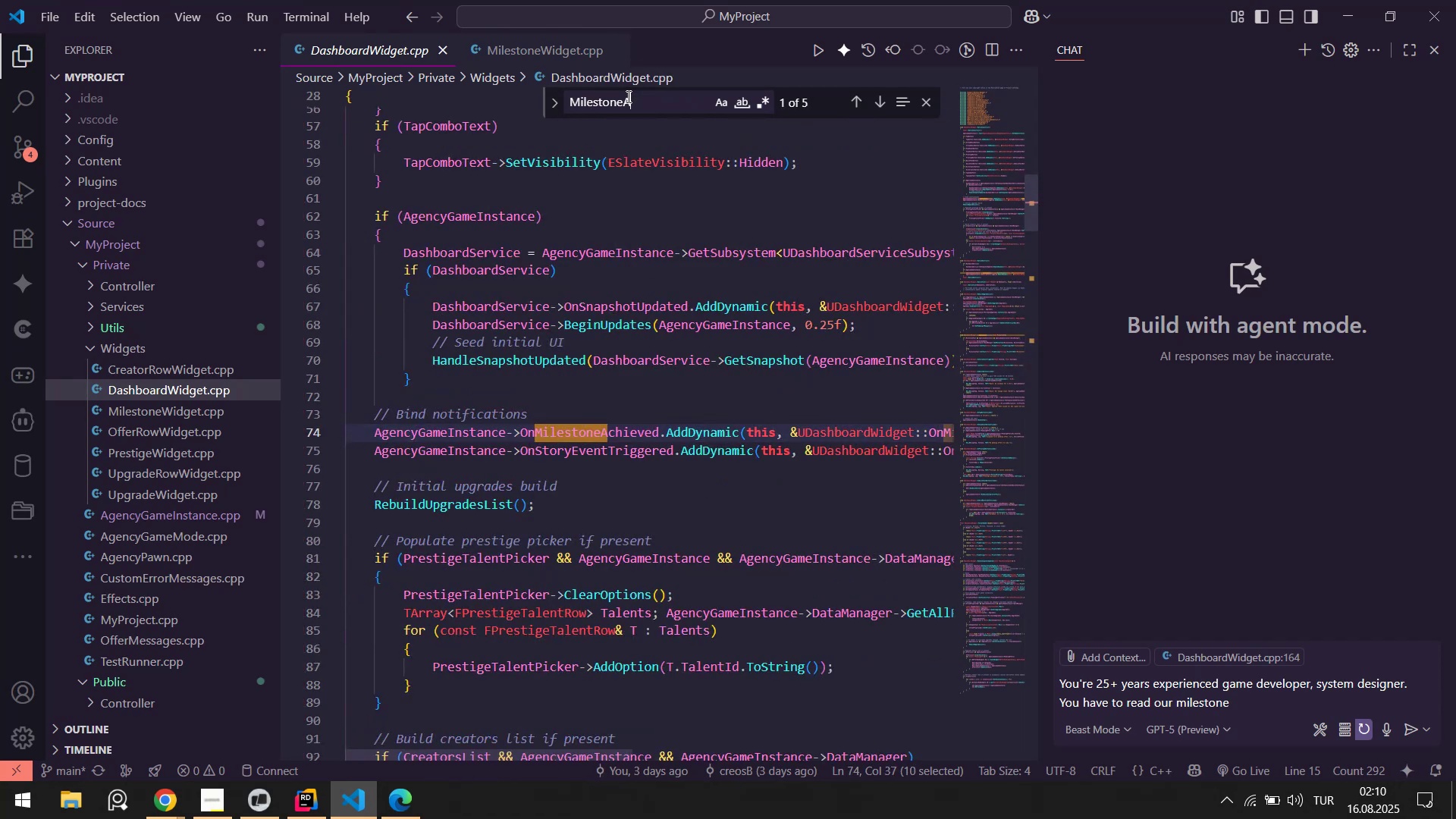 
key(Backspace)
 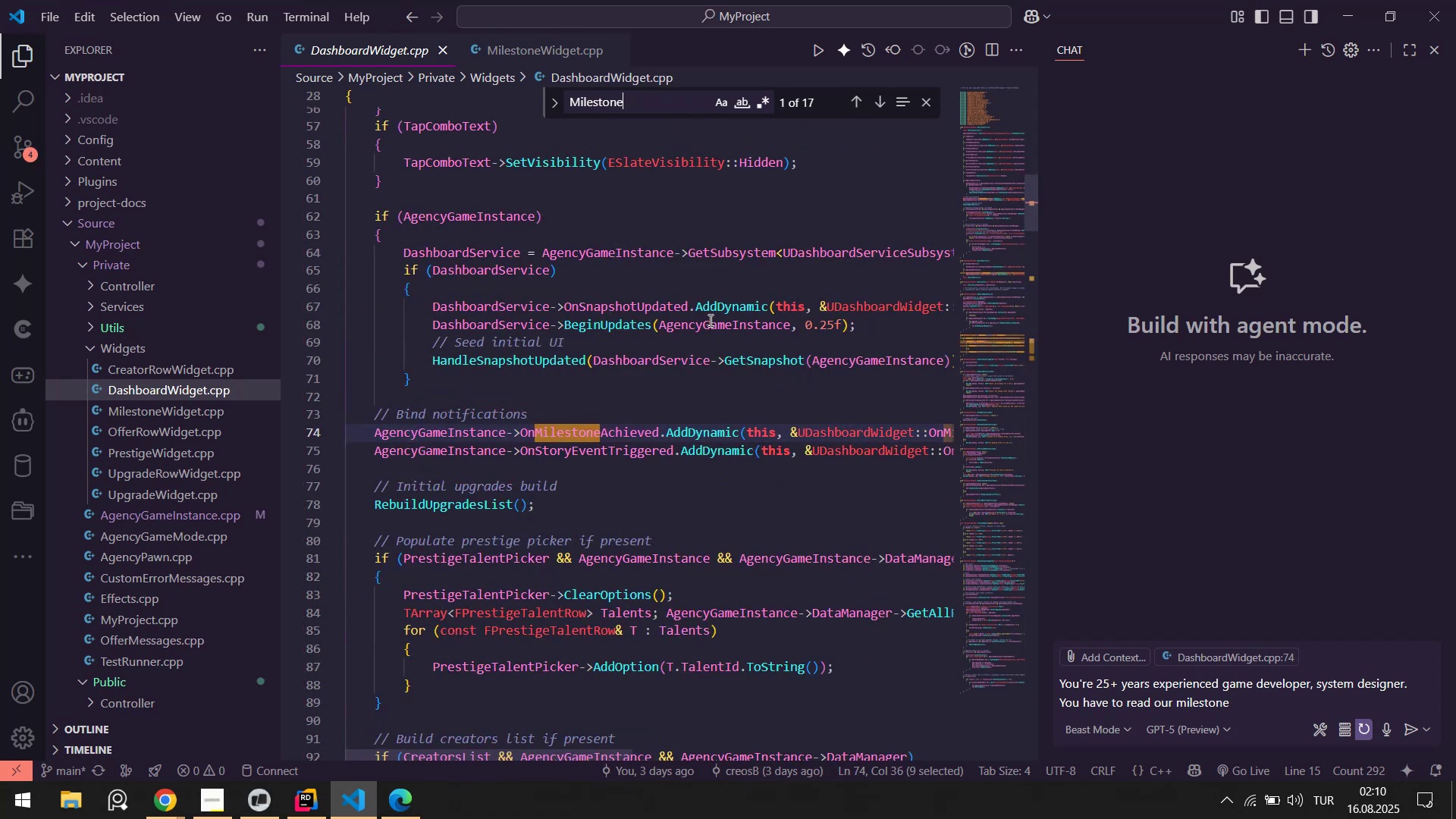 
key(Alt+Tab)
 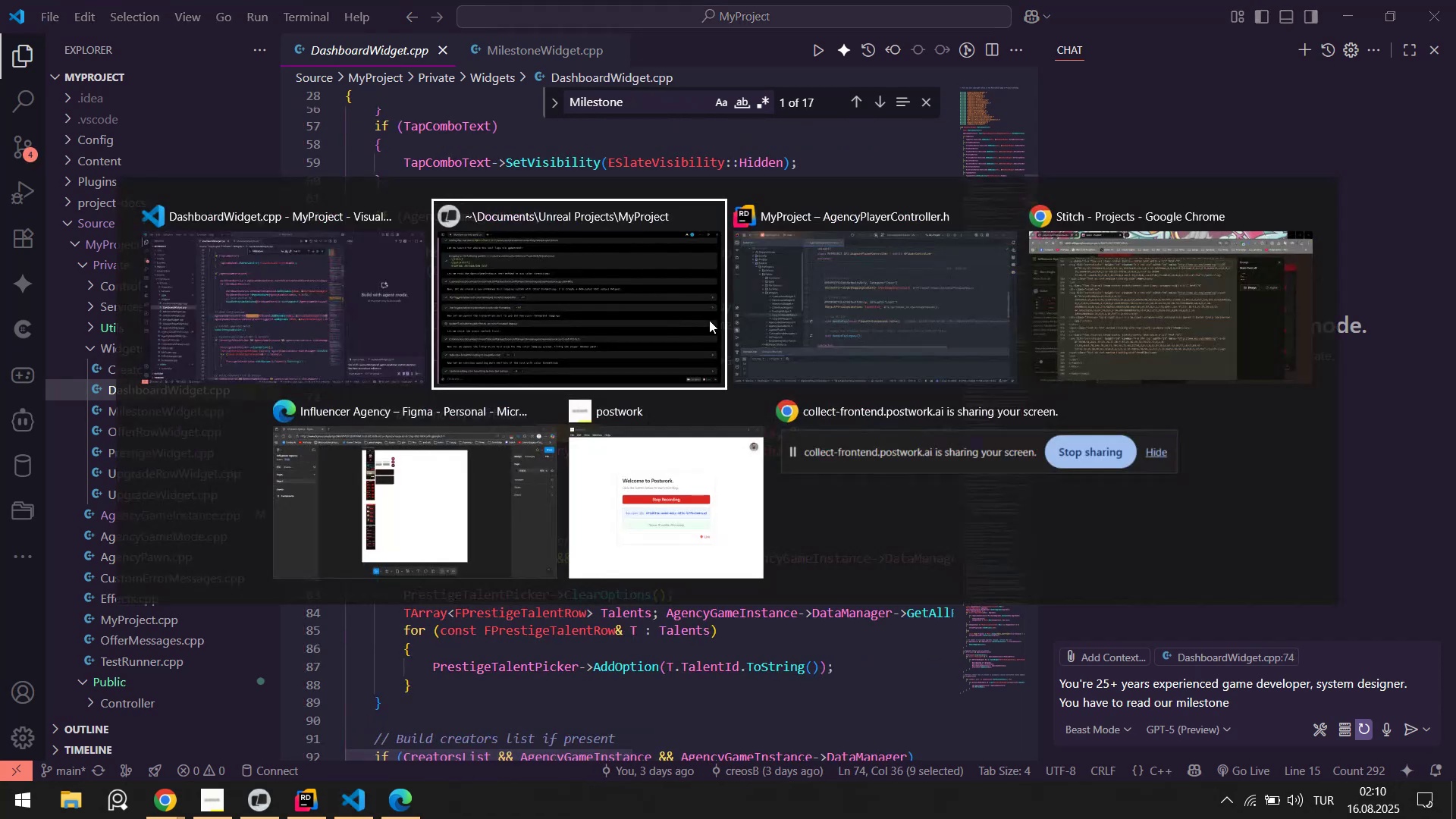 
key(Alt+Tab)
 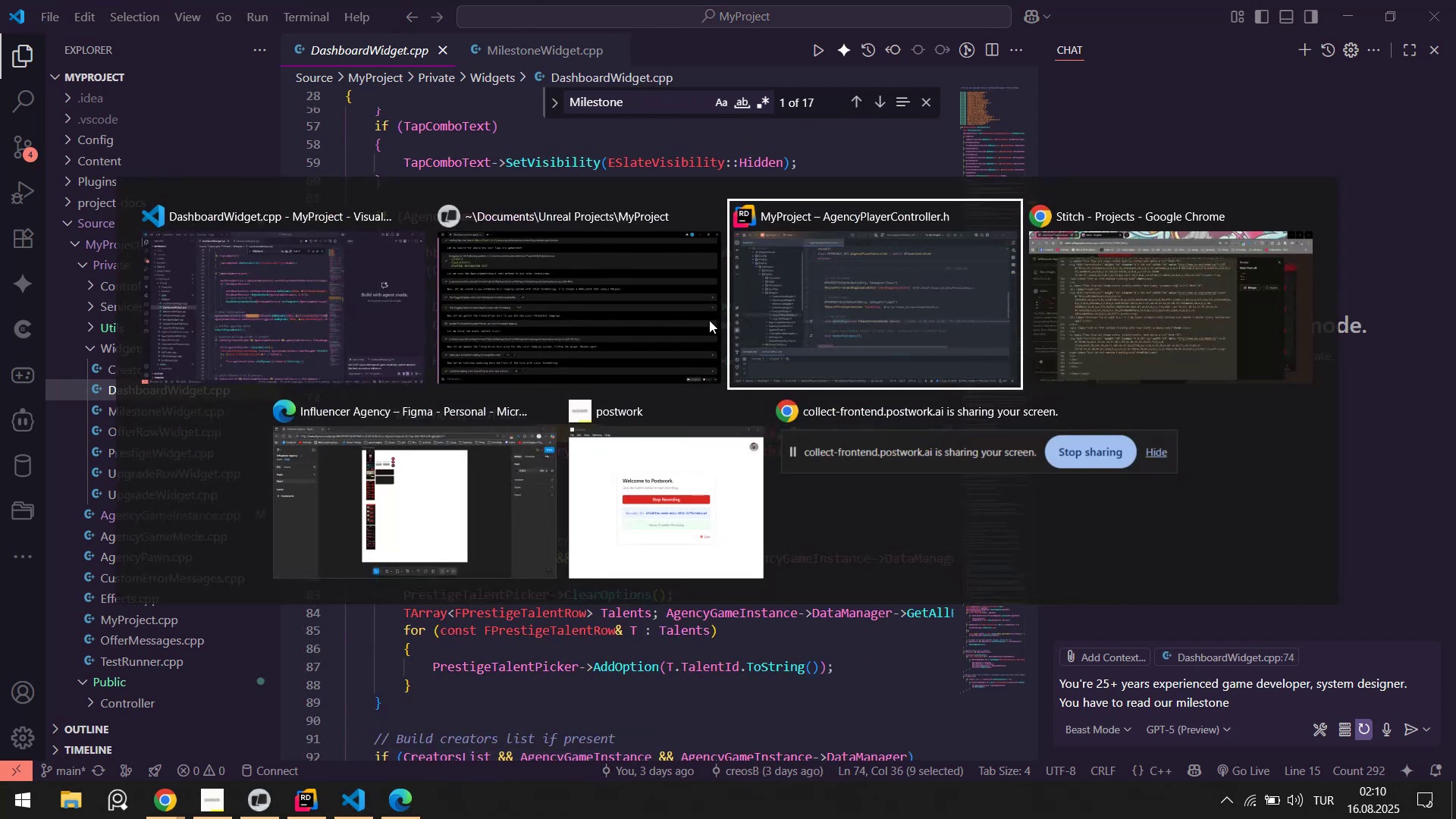 
key(Alt+Tab)
 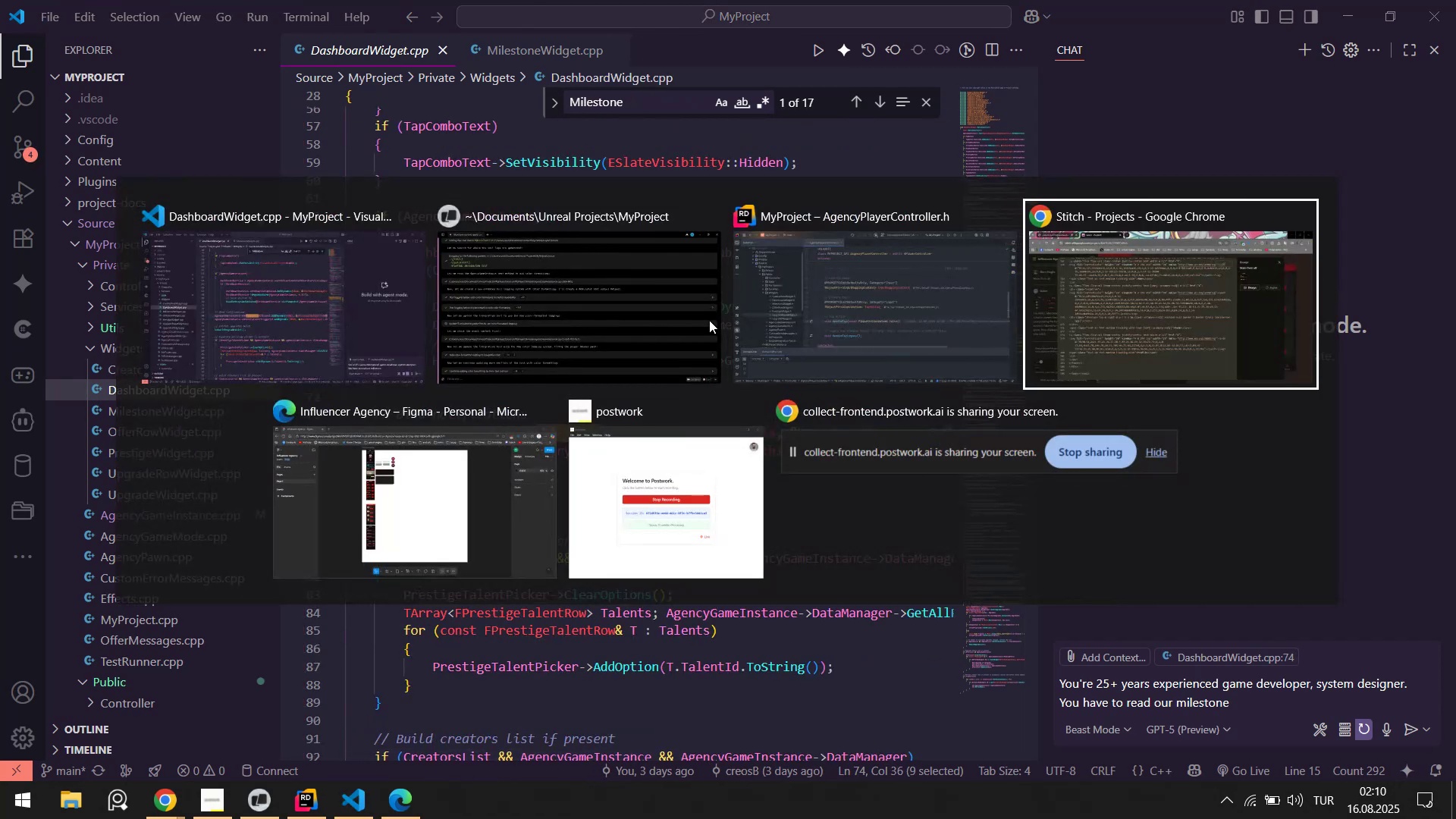 
key(Alt+Tab)
 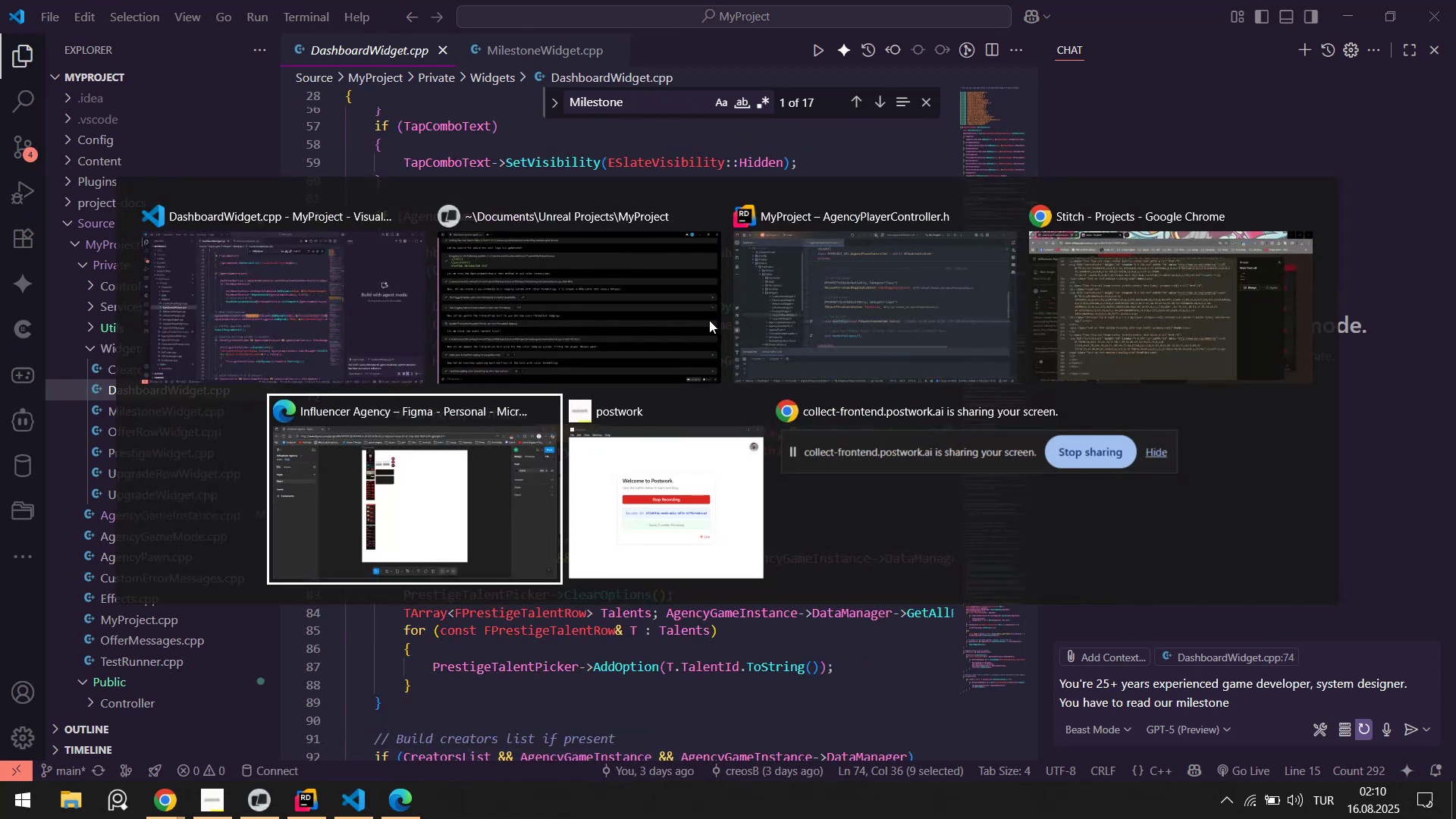 
key(Alt+Tab)
 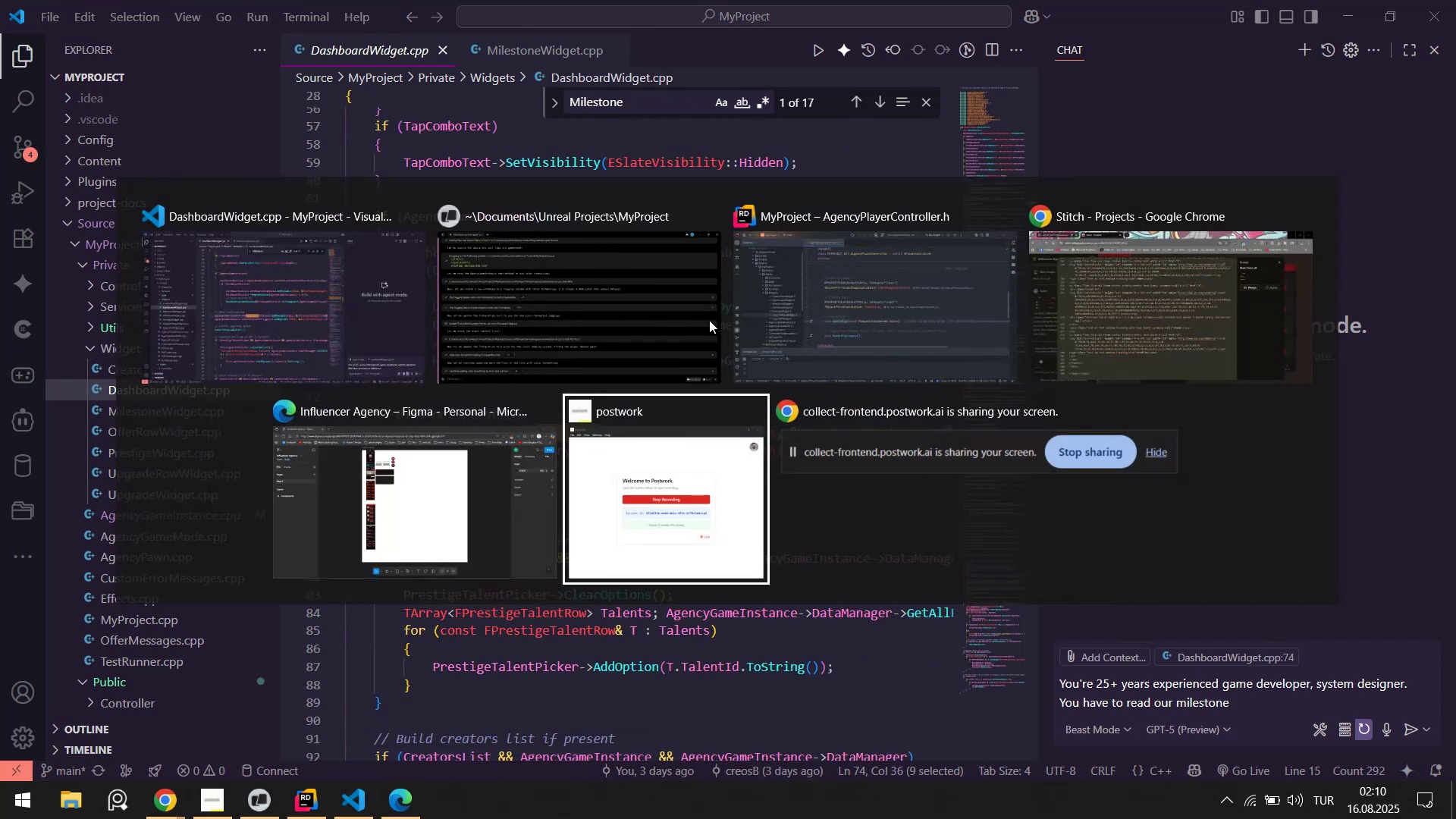 
key(Alt+Tab)
 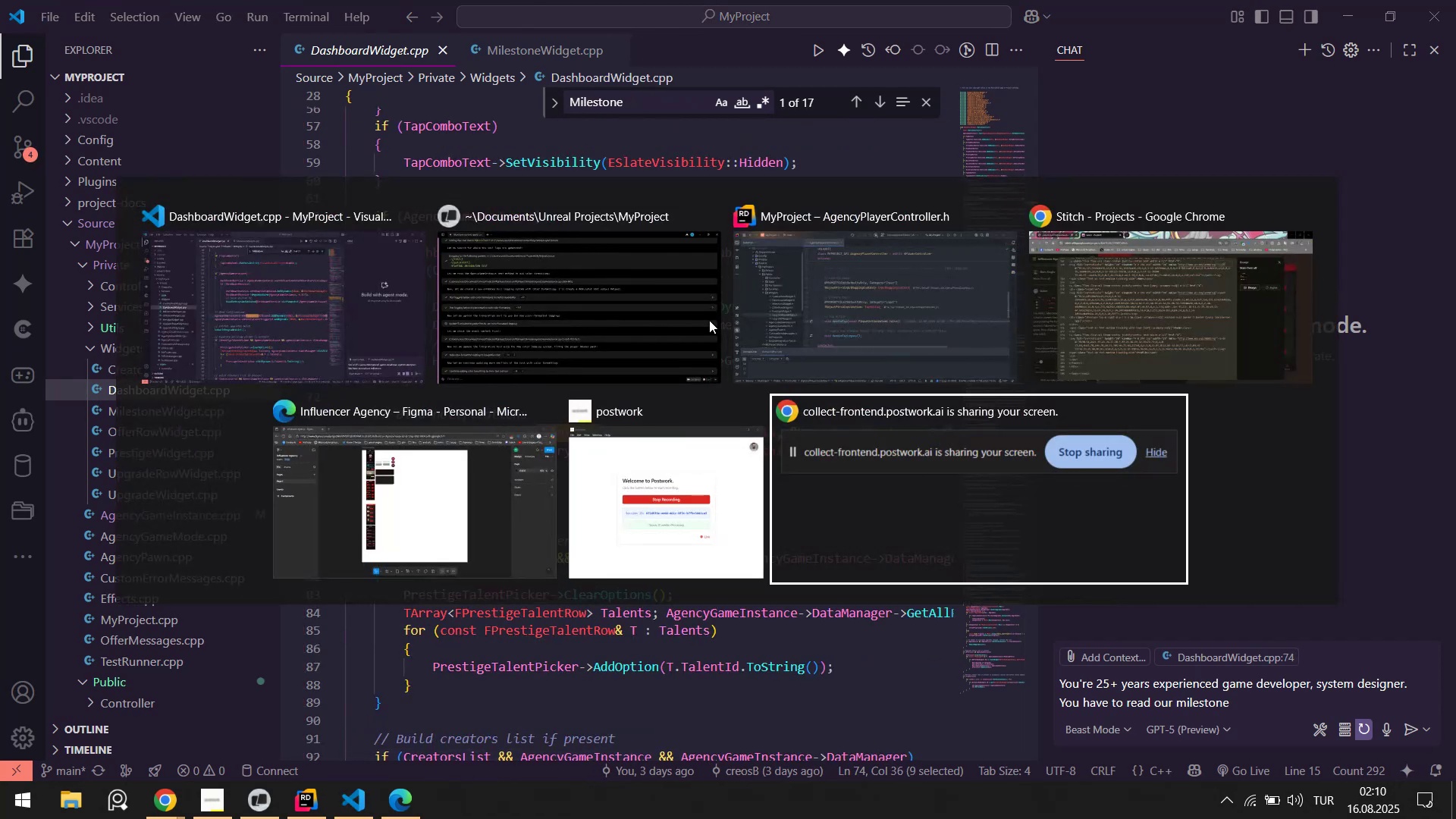 
key(Alt+Tab)
 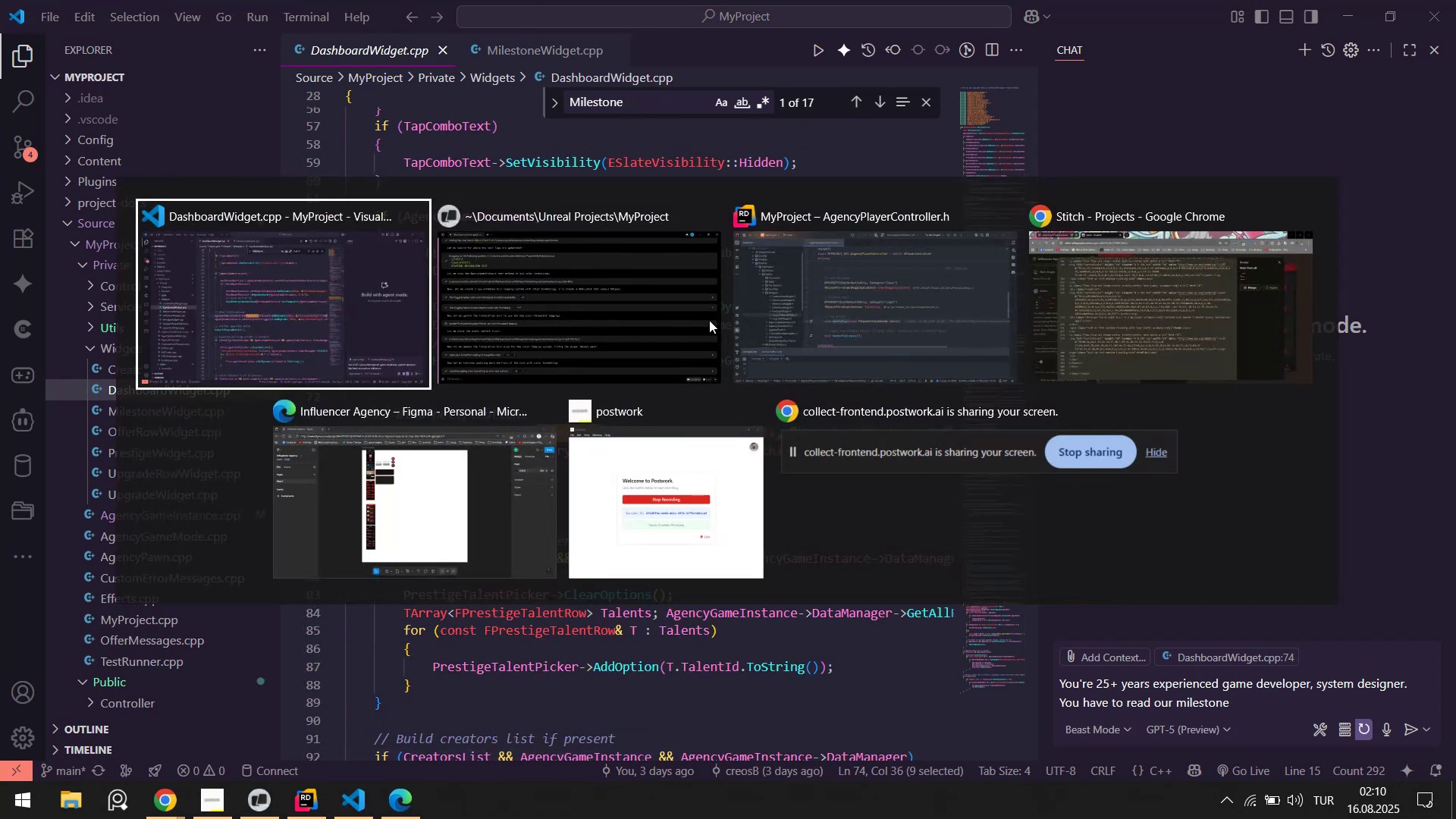 
key(Alt+Tab)
 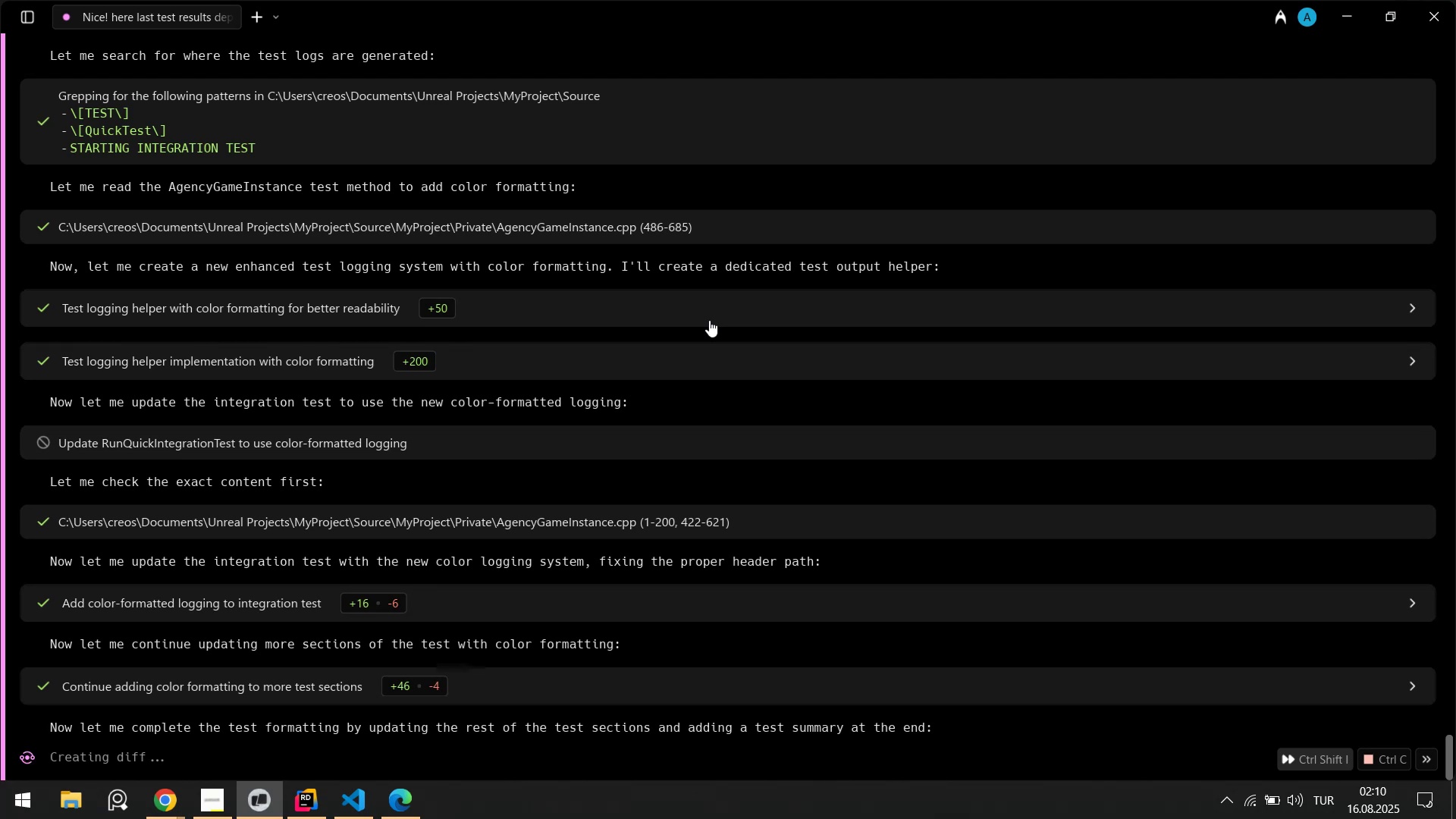 
wait(17.98)
 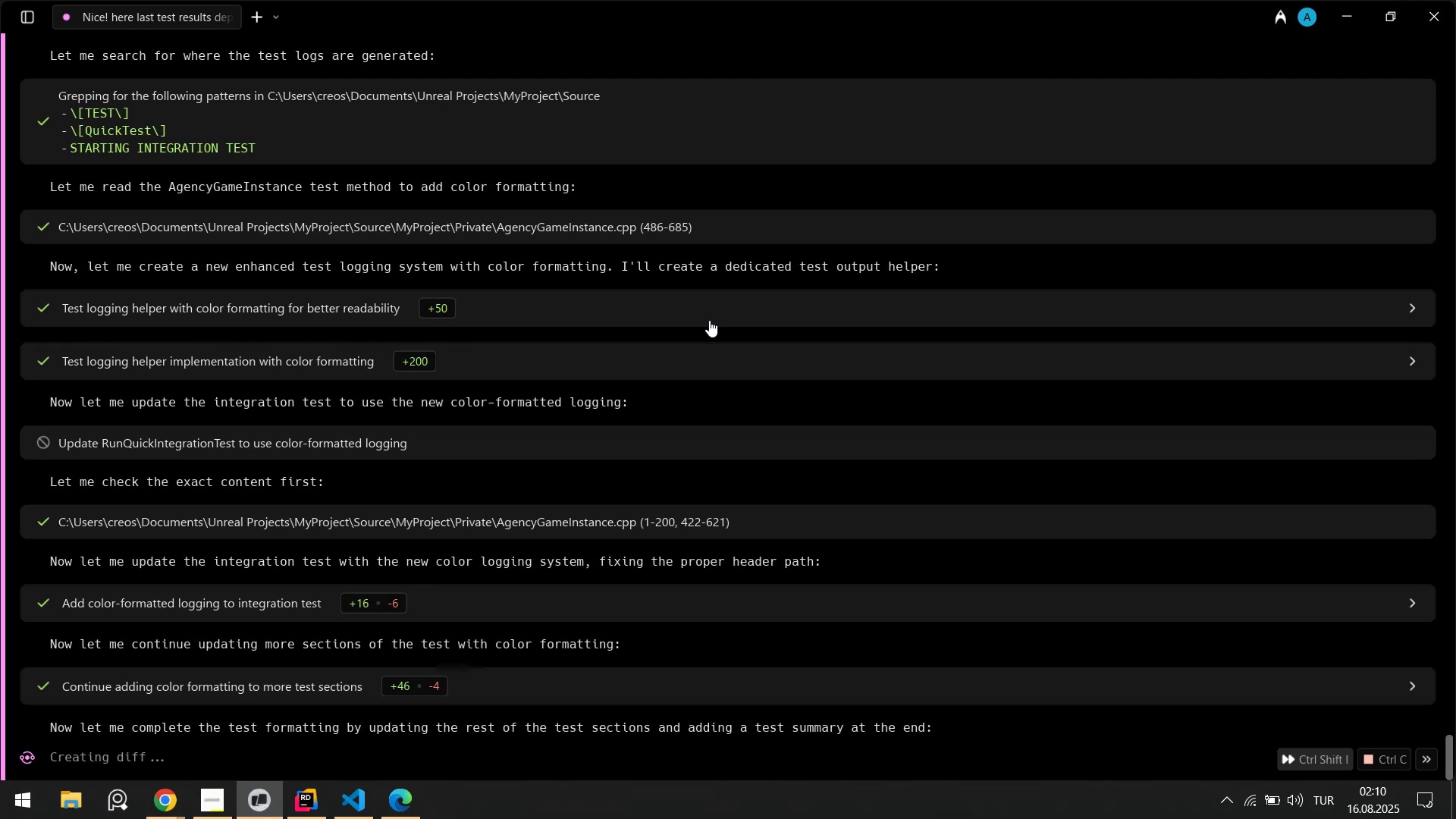 
left_click([362, 806])
 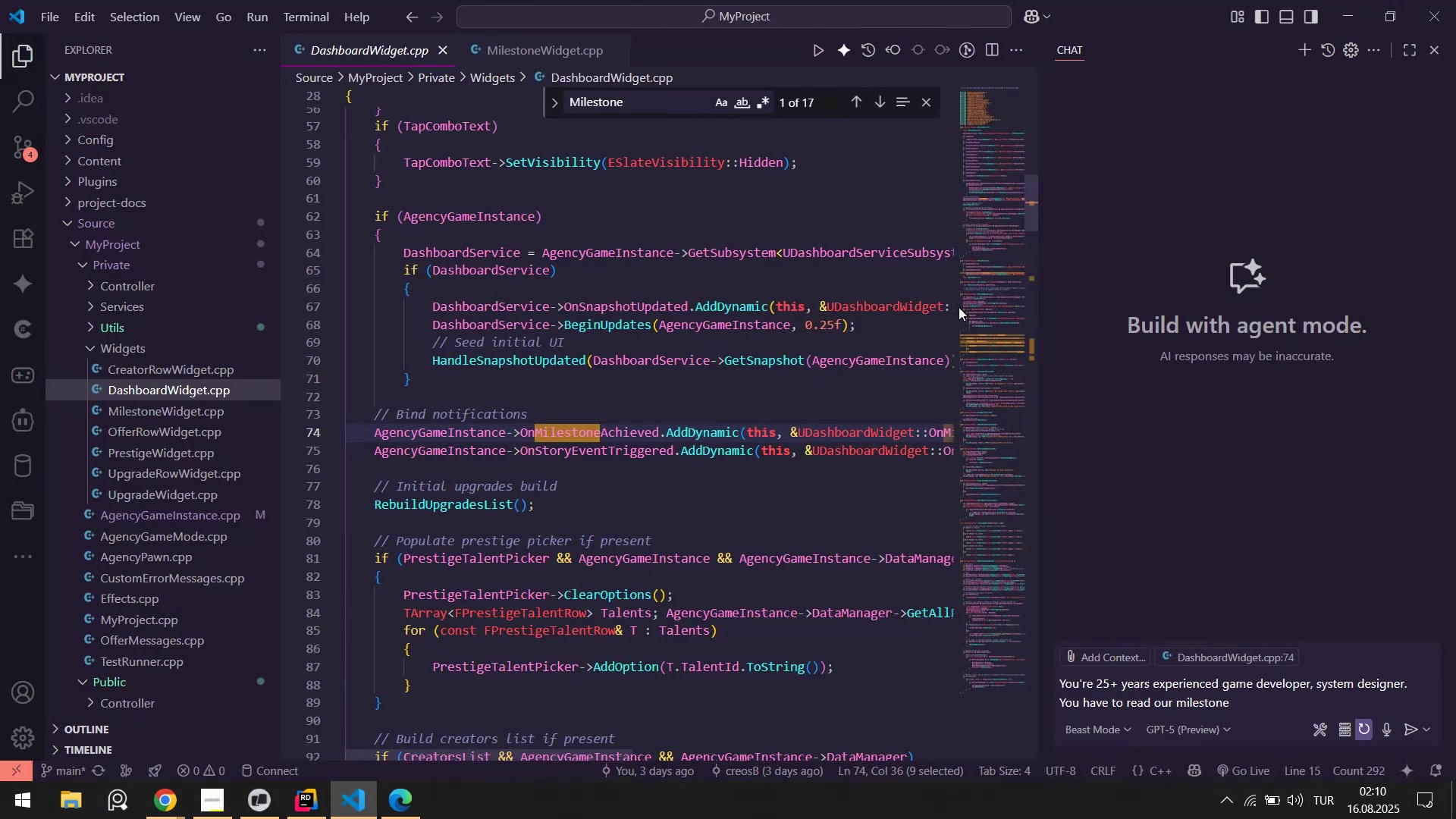 
left_click_drag(start_coordinate=[993, 197], to_coordinate=[1003, 275])
 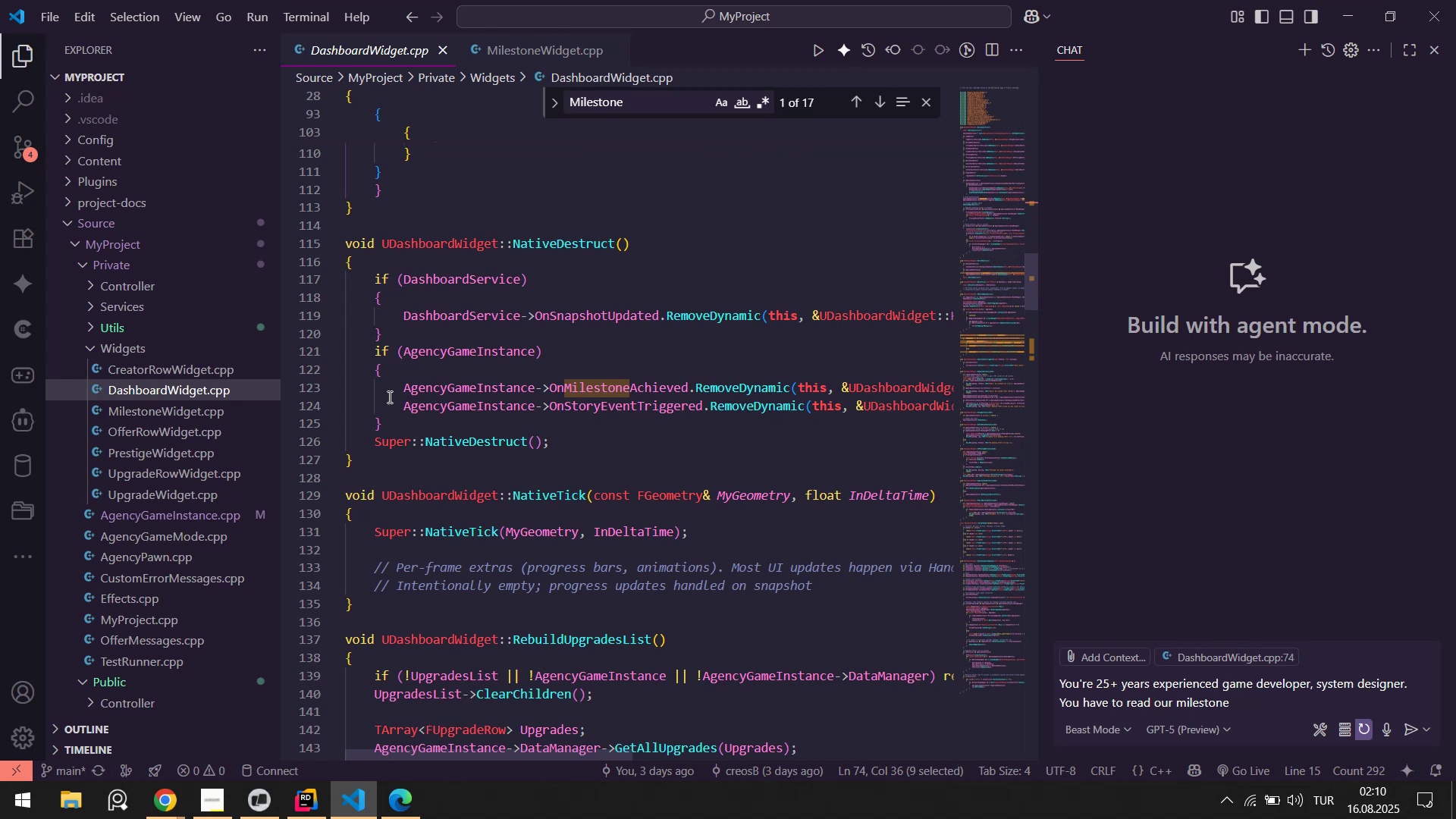 
left_click_drag(start_coordinate=[390, 397], to_coordinate=[390, 391])
 